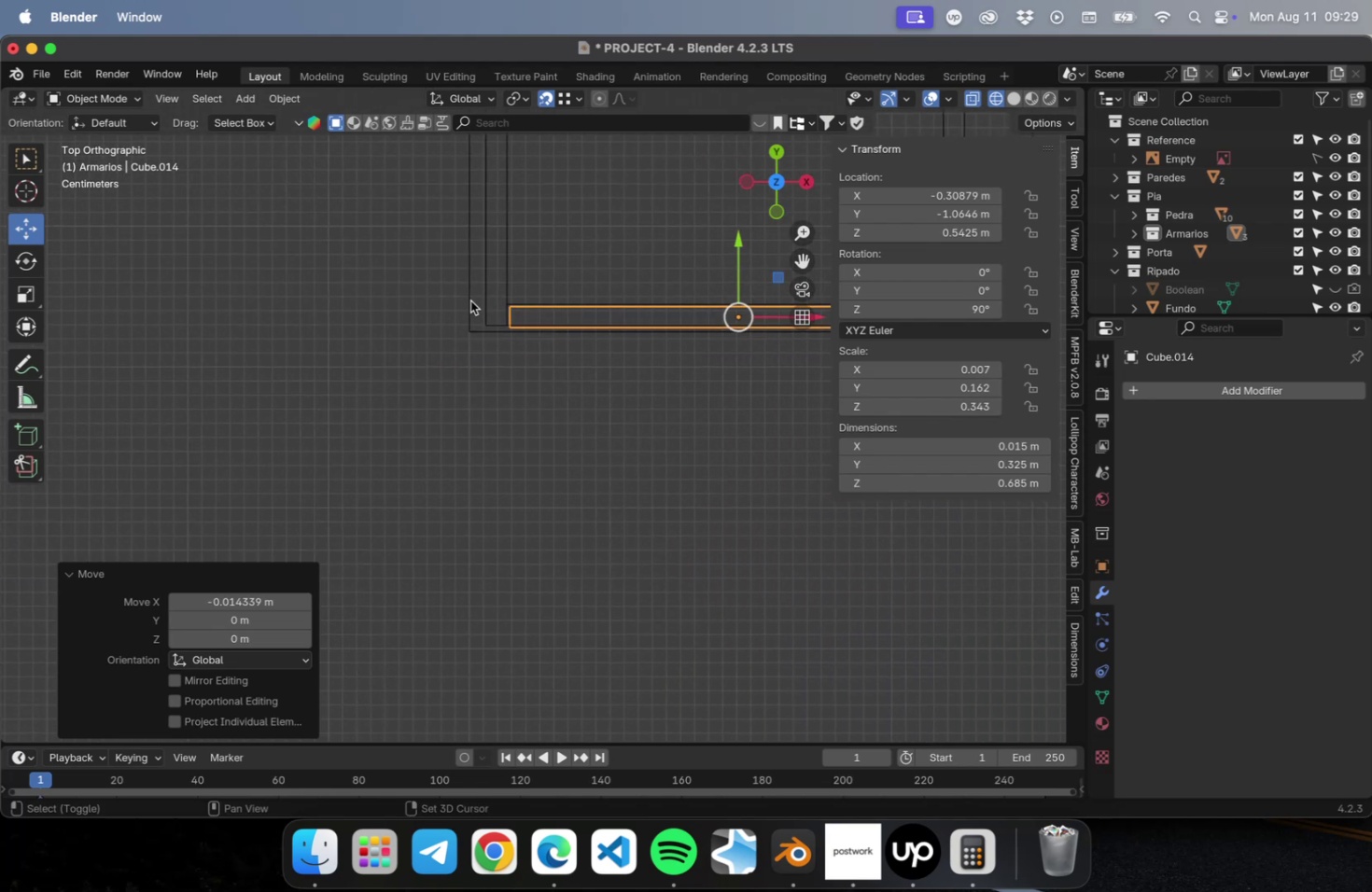 
scroll: coordinate [496, 303], scroll_direction: up, amount: 15.0
 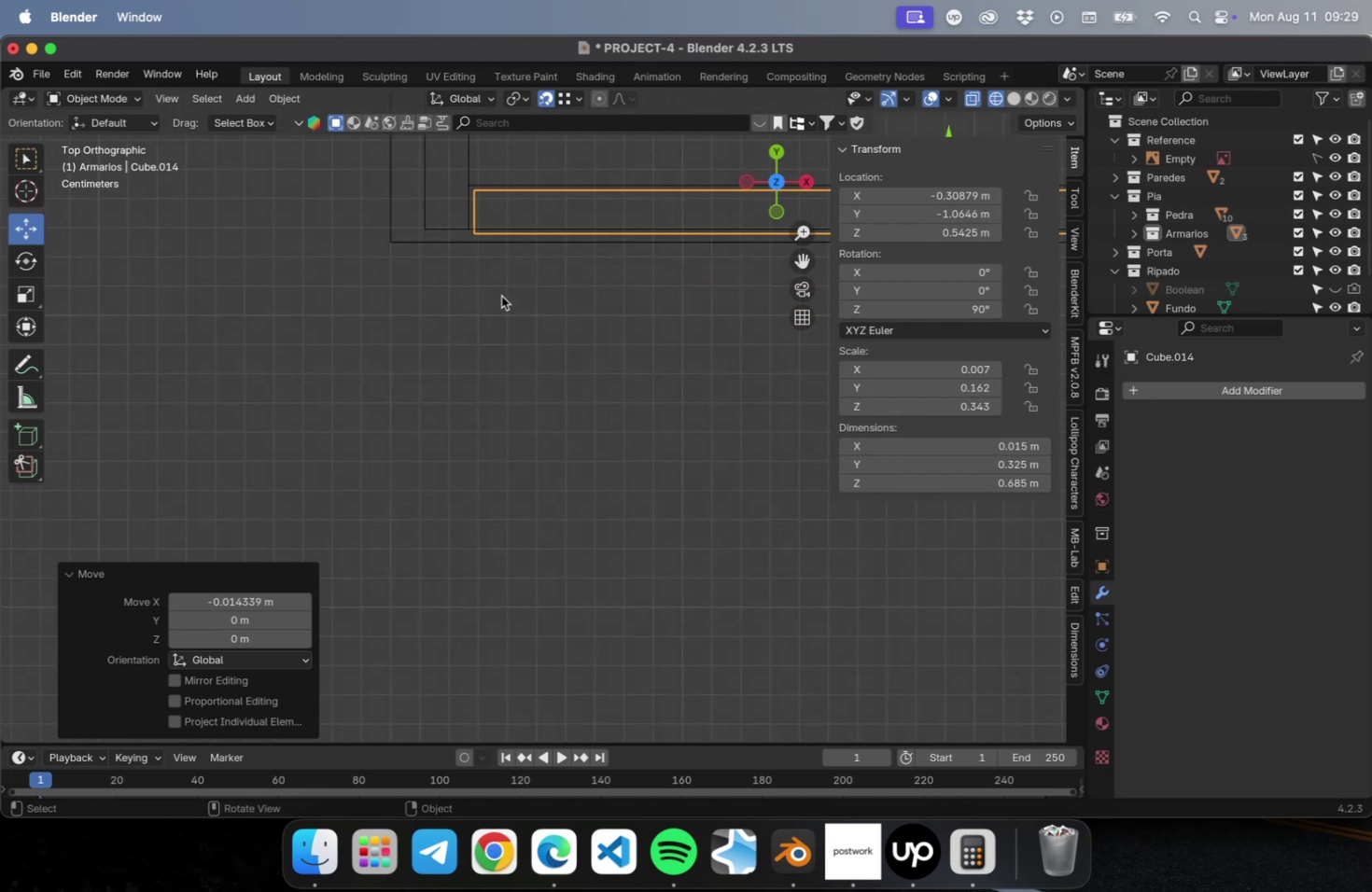 
hold_key(key=ShiftLeft, duration=0.41)
 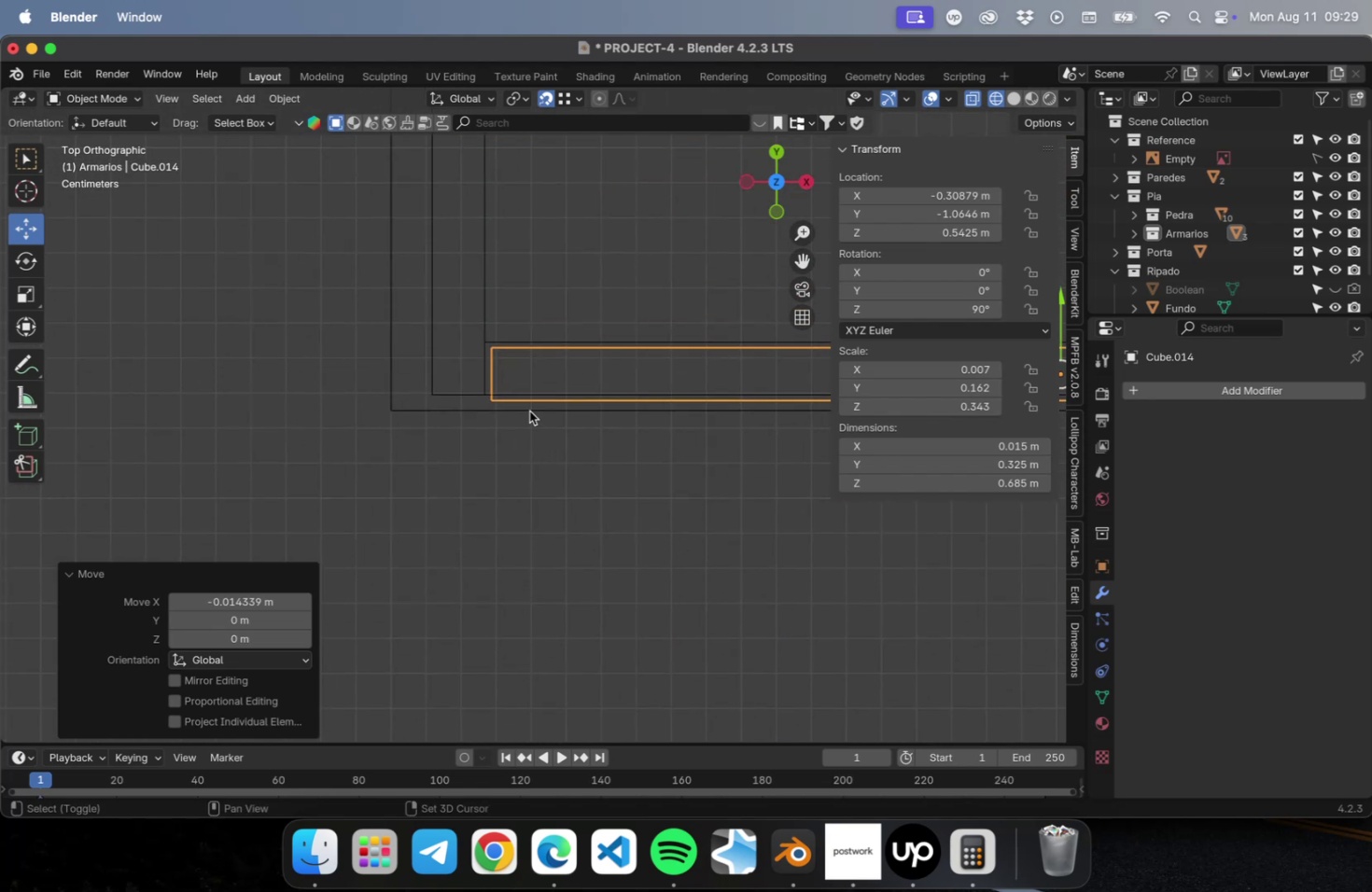 
scroll: coordinate [524, 411], scroll_direction: up, amount: 10.0
 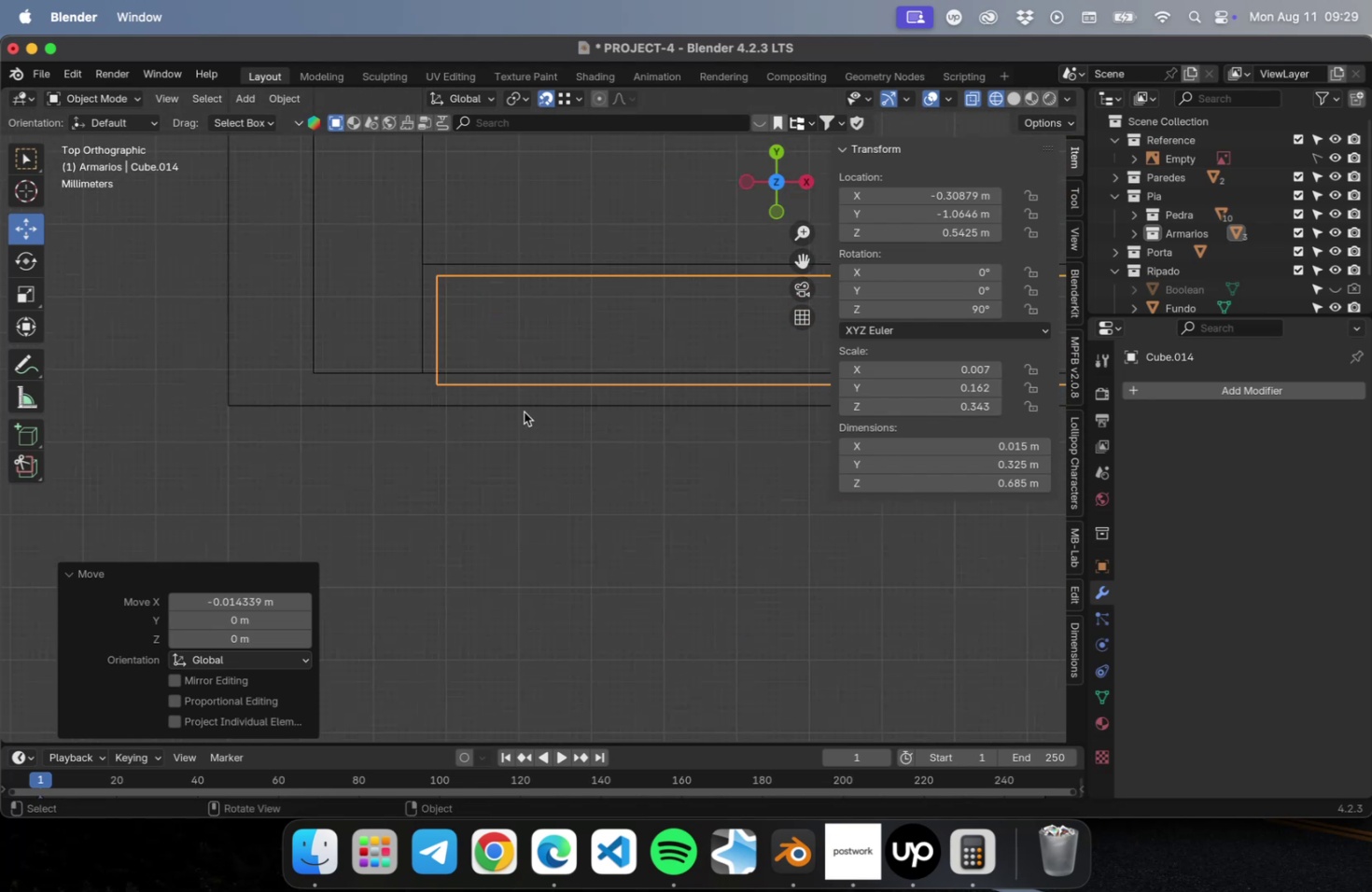 
hold_key(key=ShiftLeft, duration=0.56)
 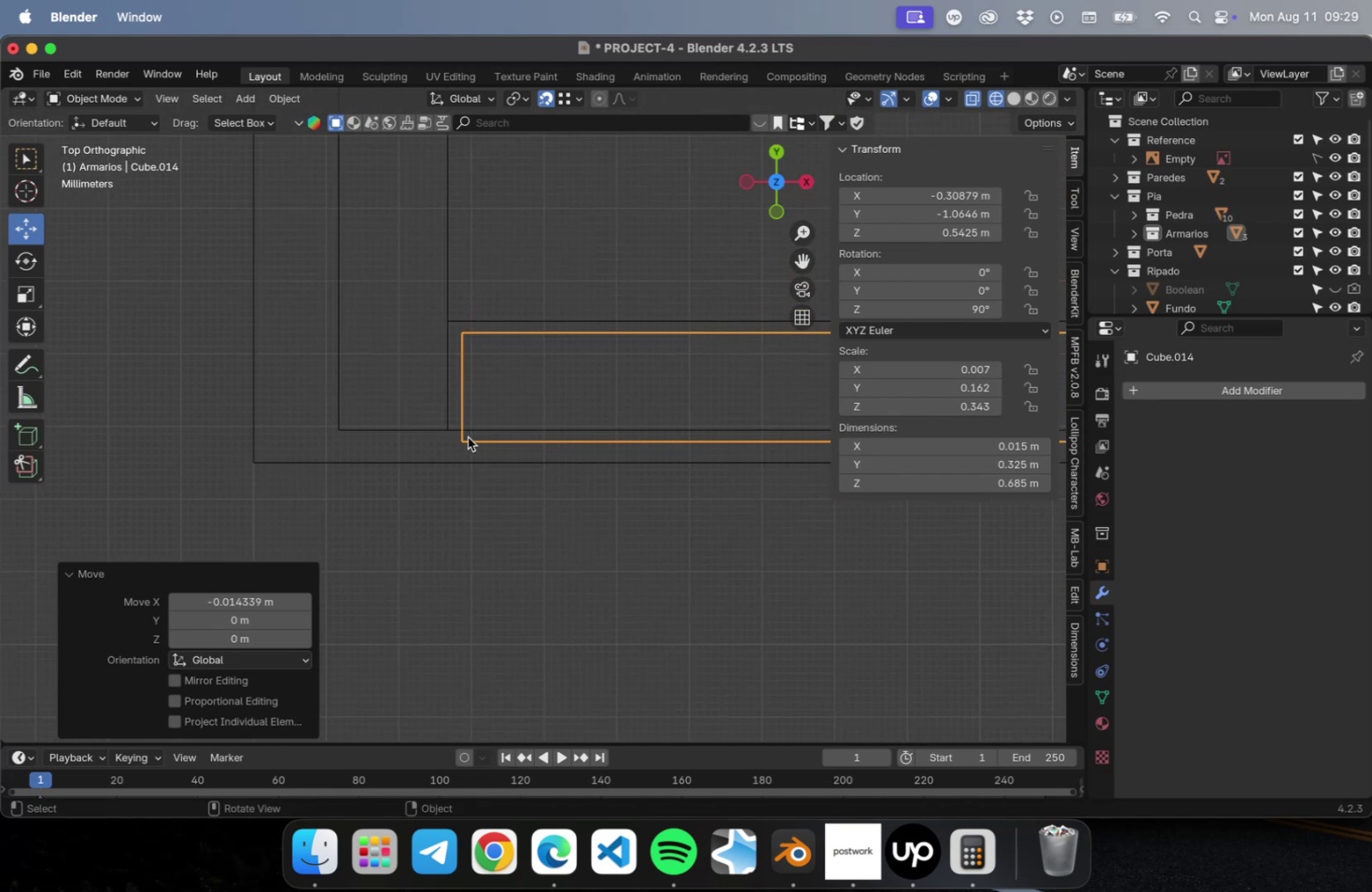 
key(G)
 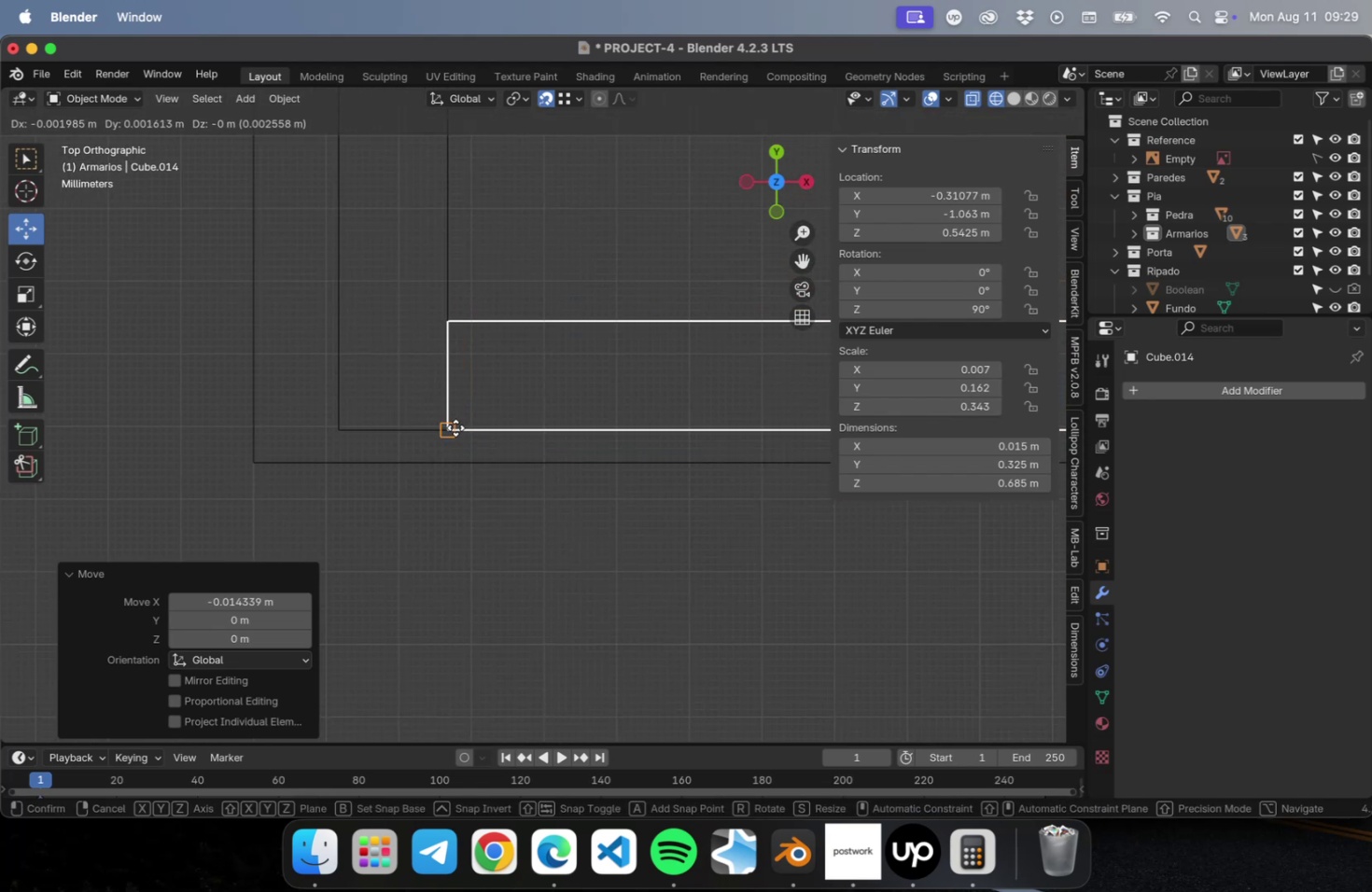 
left_click([455, 427])
 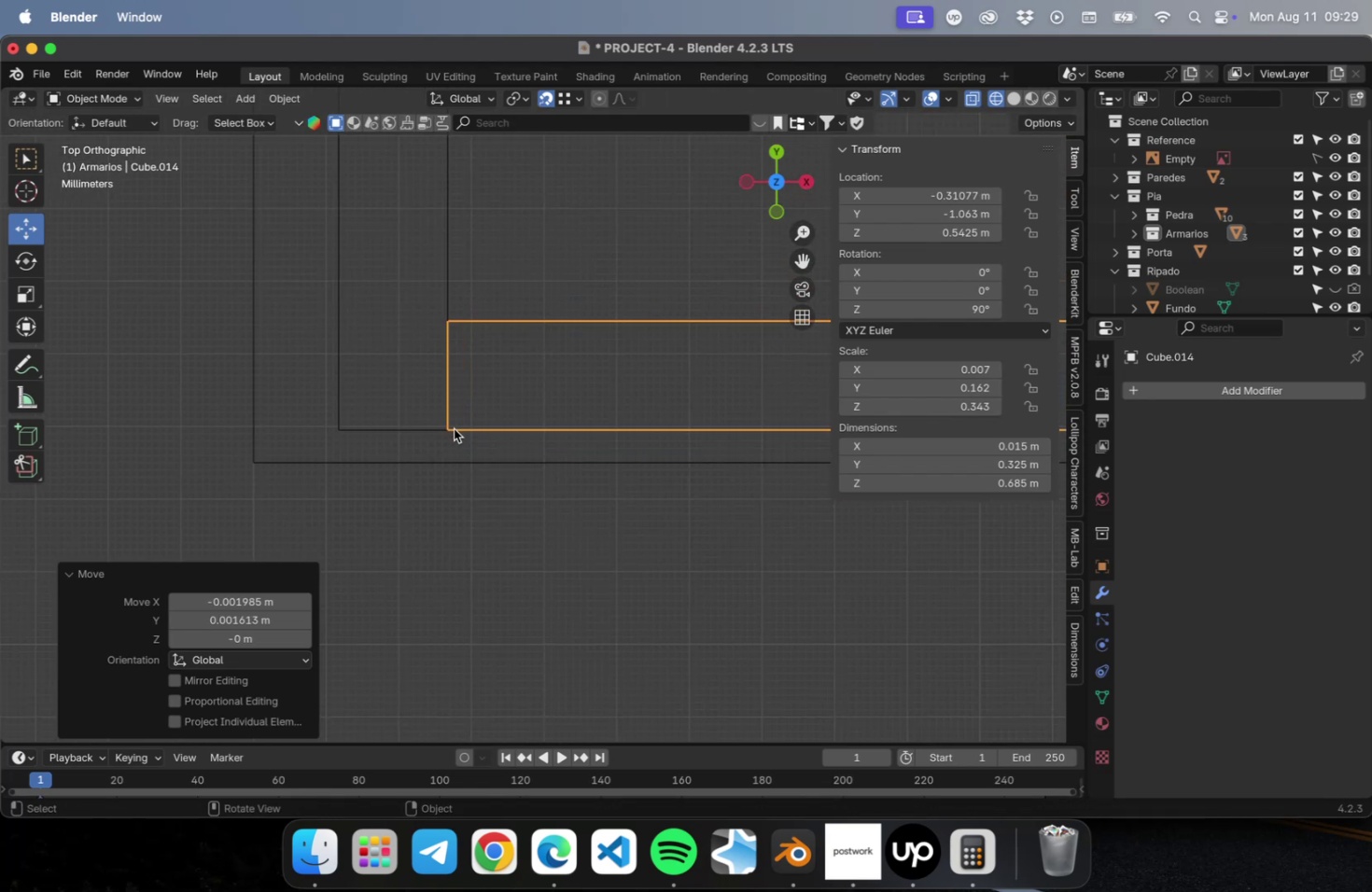 
scroll: coordinate [334, 452], scroll_direction: down, amount: 23.0
 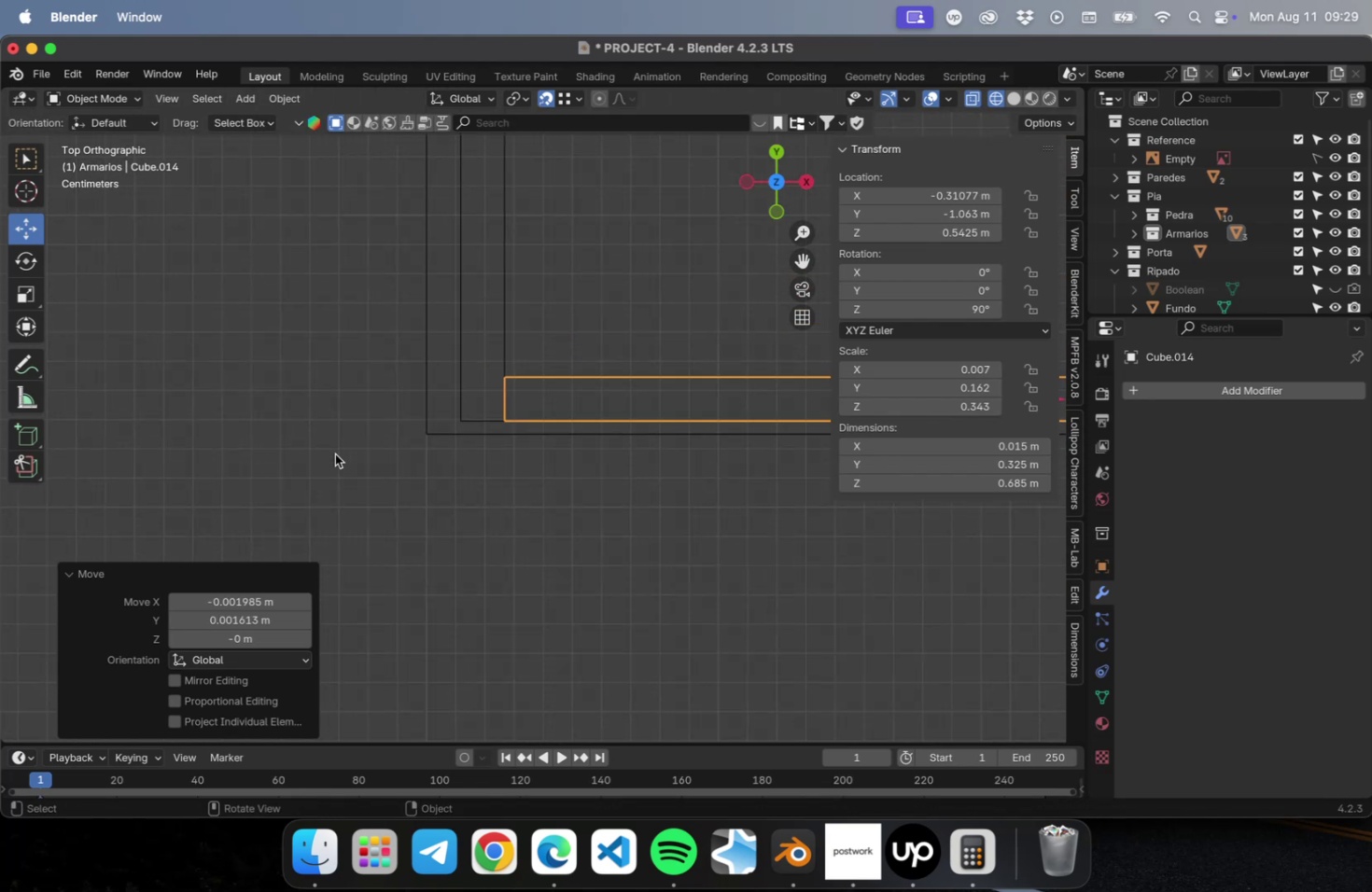 
hold_key(key=ShiftLeft, duration=0.53)
 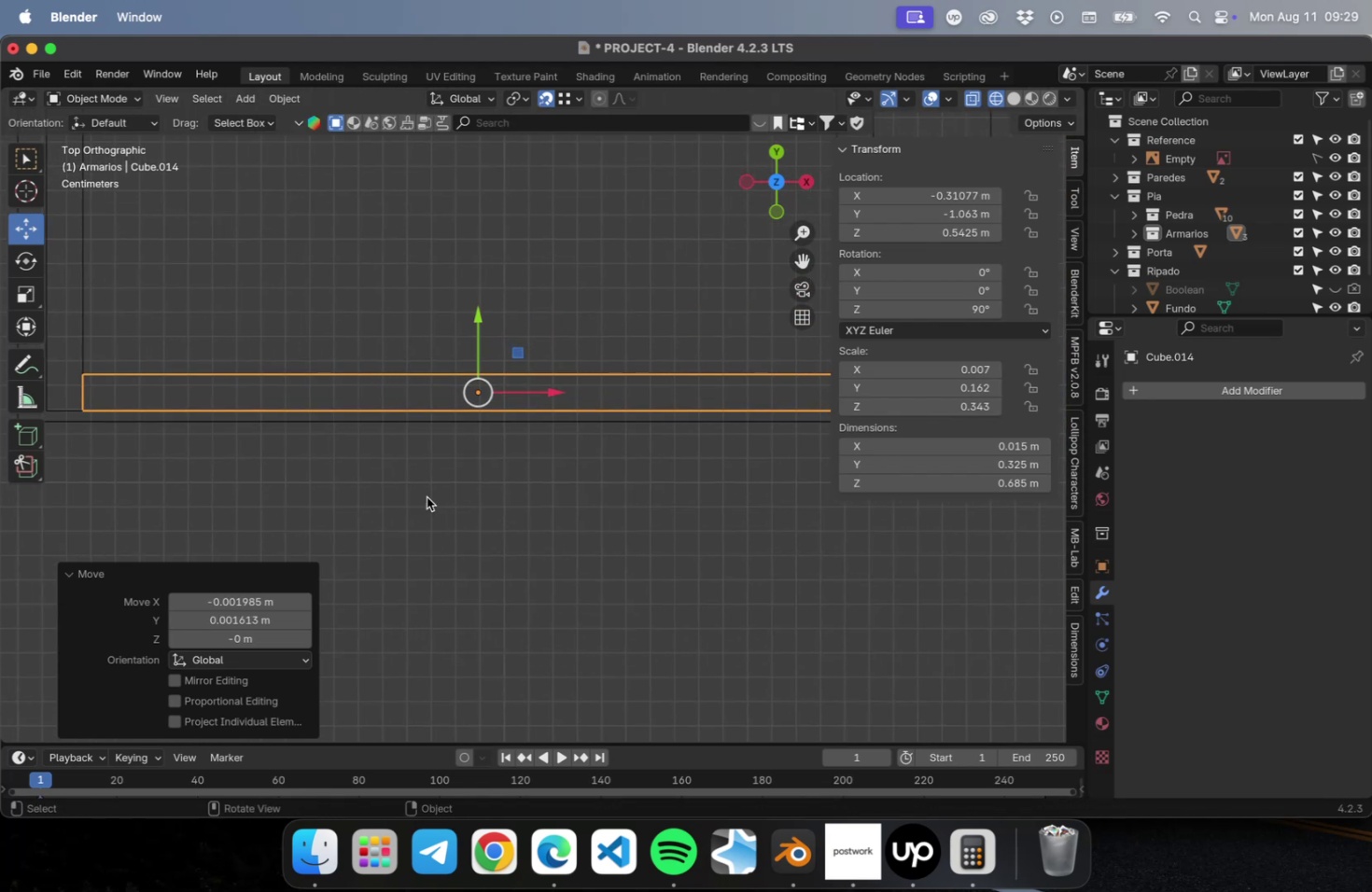 
hold_key(key=ShiftLeft, duration=0.48)
 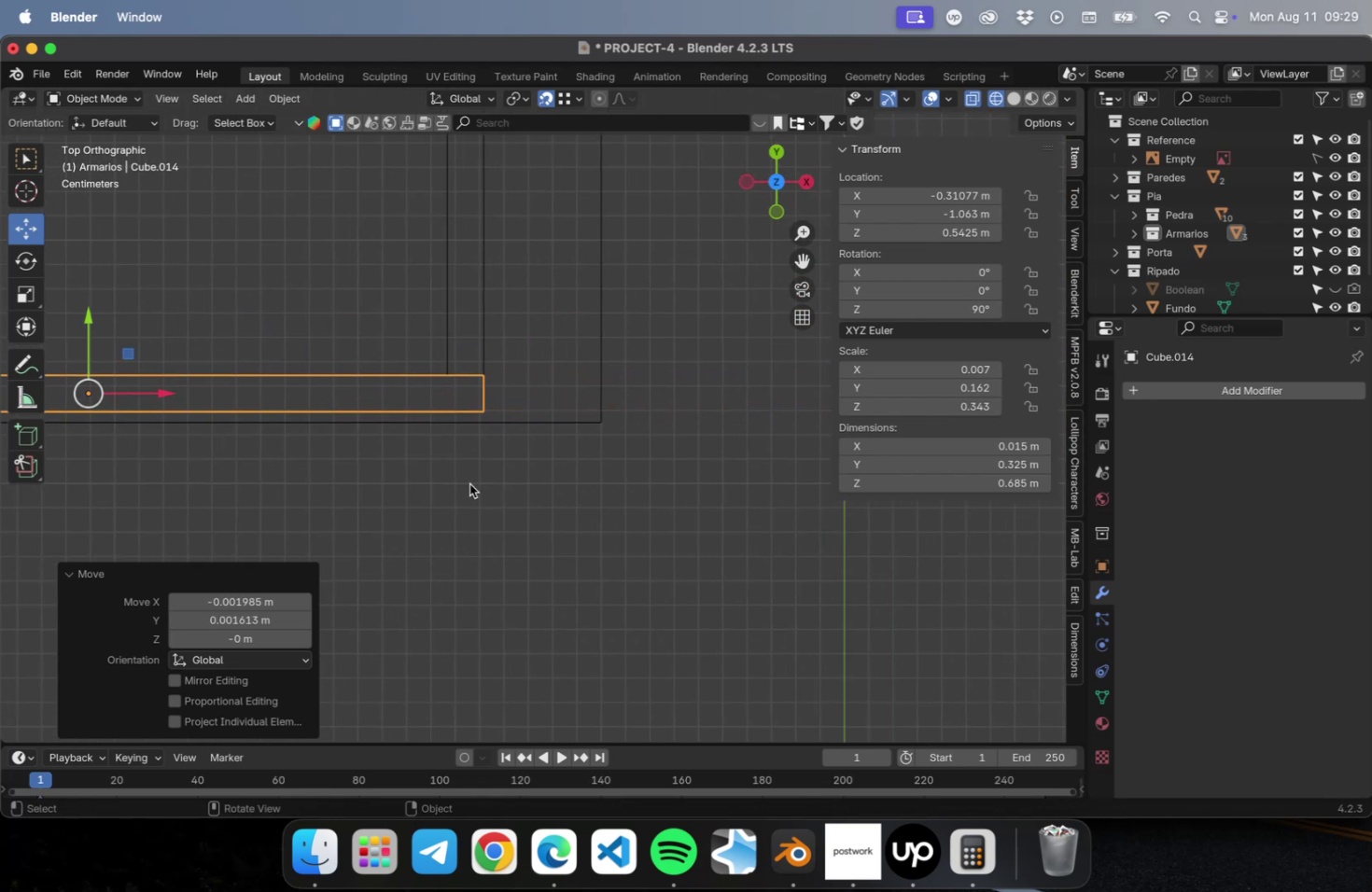 
key(Meta+CommandLeft)
 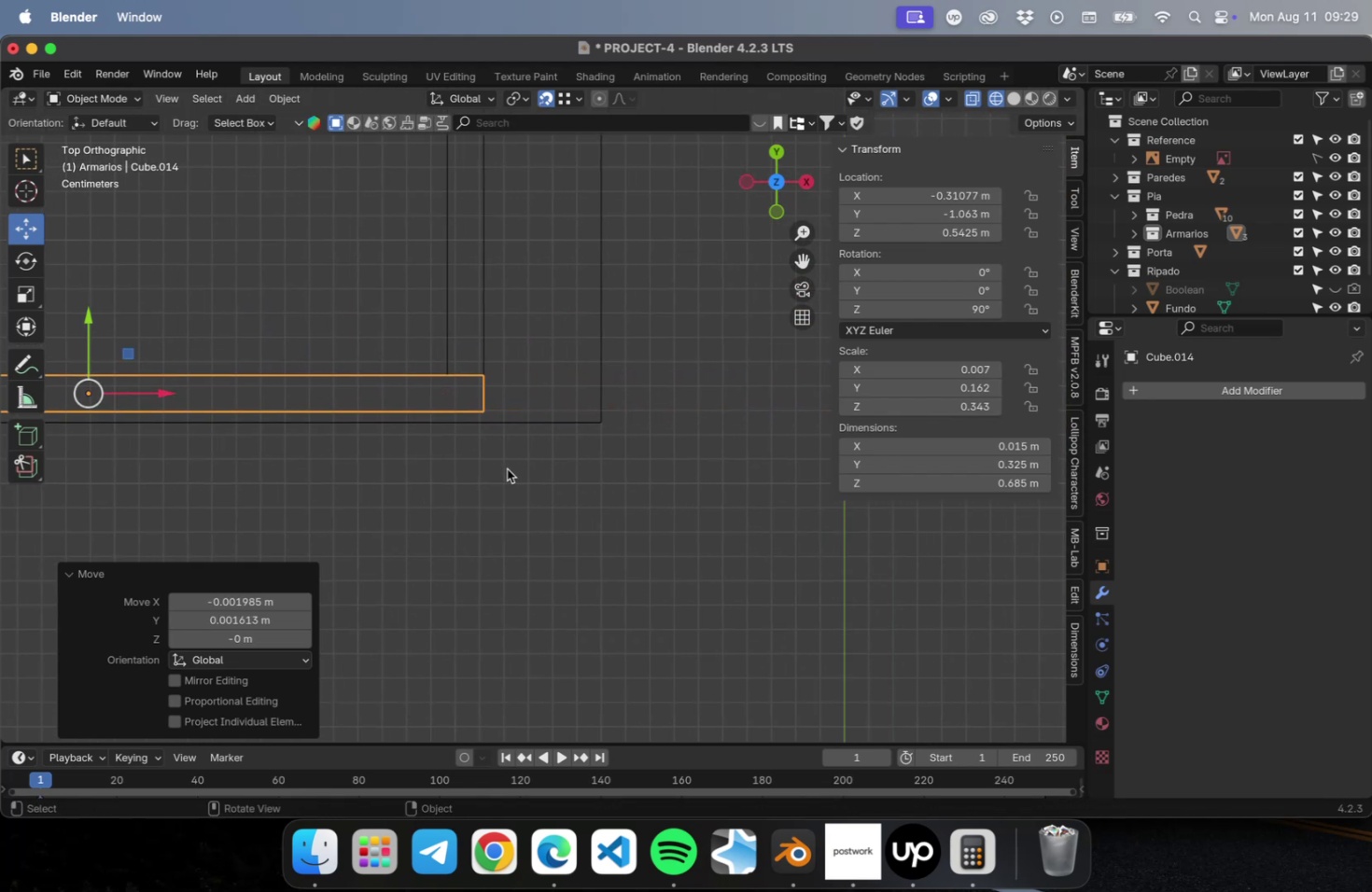 
key(Meta+S)
 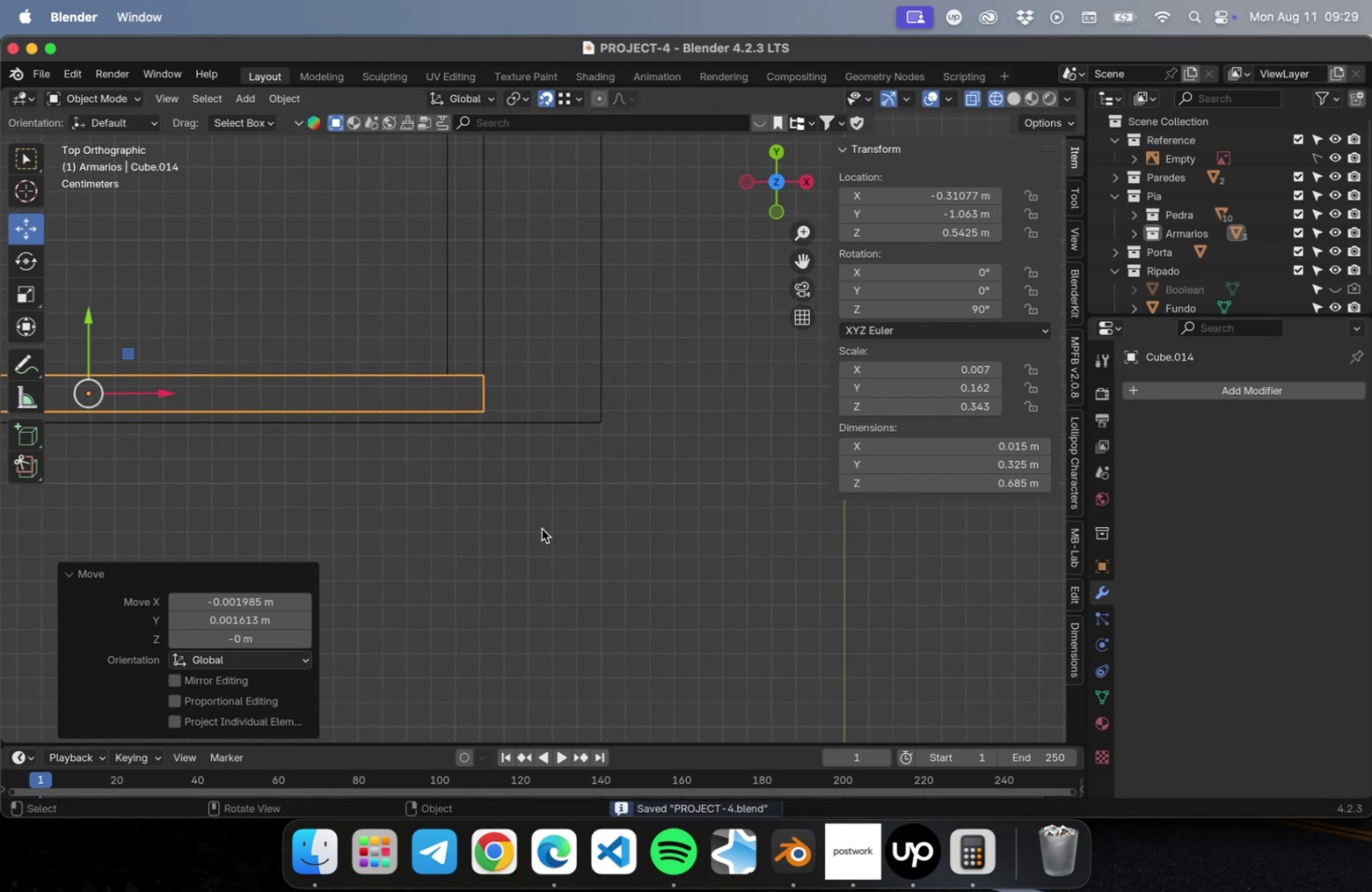 
scroll: coordinate [545, 506], scroll_direction: down, amount: 10.0
 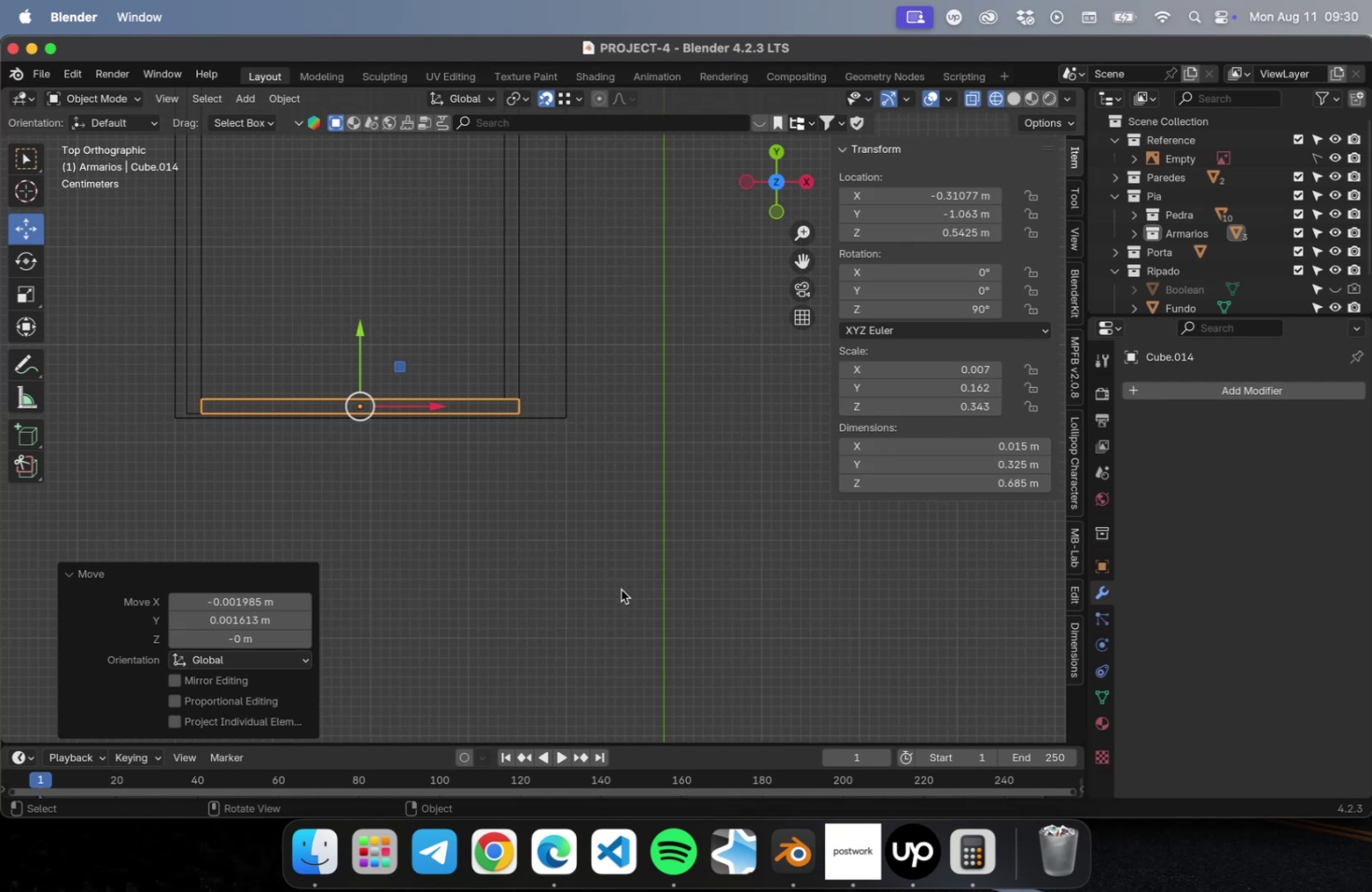 
wait(5.36)
 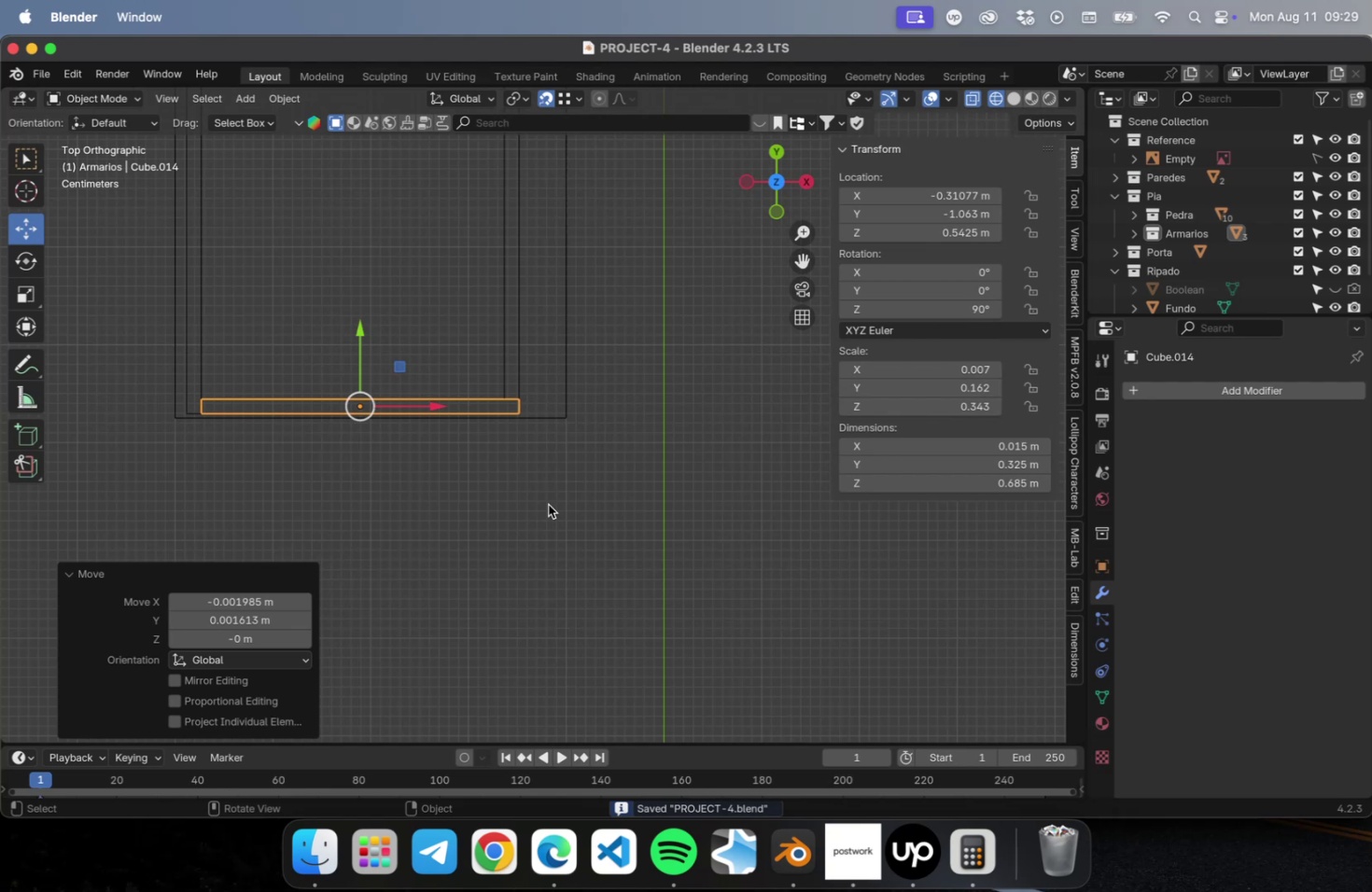 
scroll: coordinate [498, 363], scroll_direction: down, amount: 5.0
 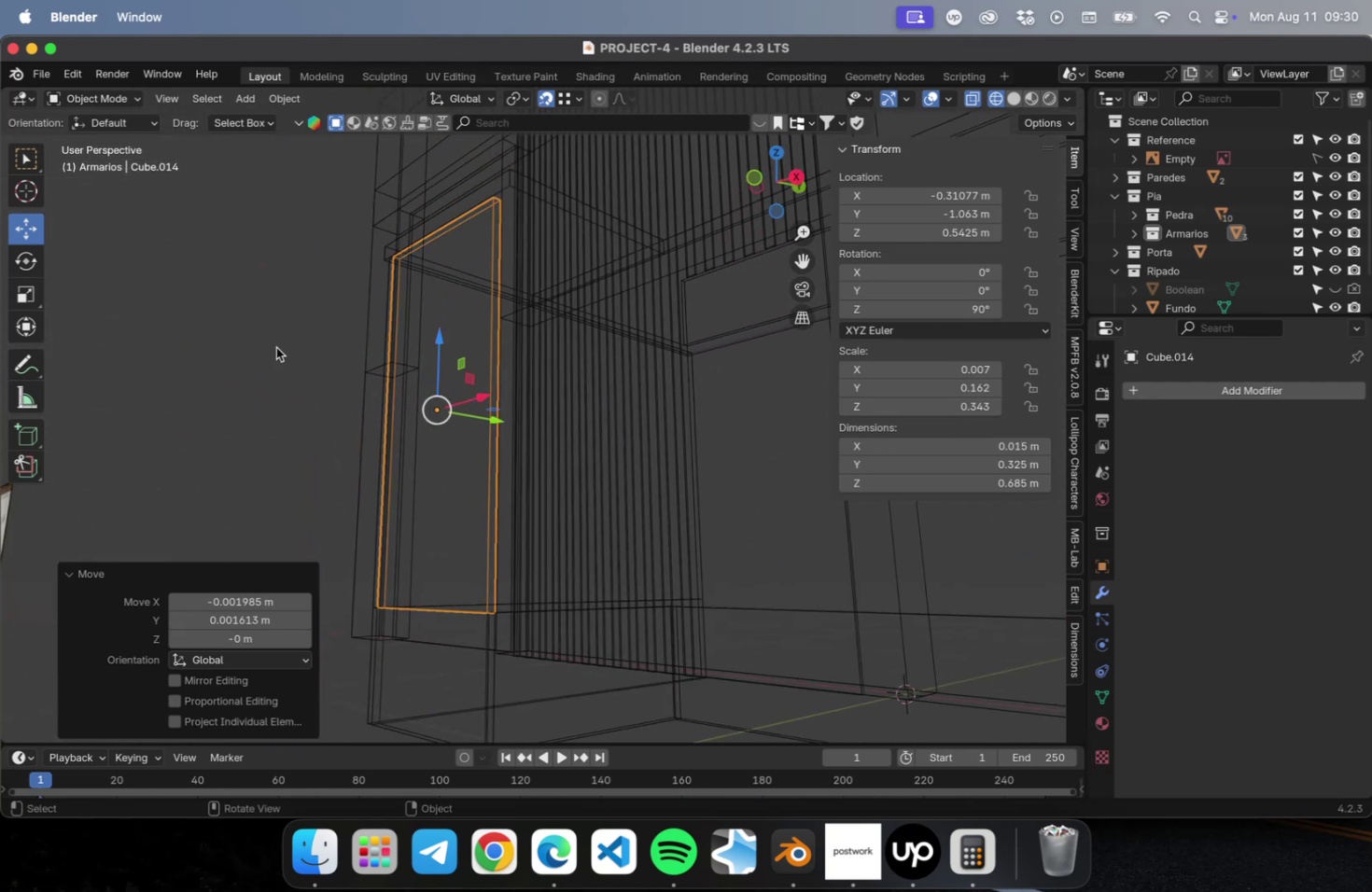 
left_click([264, 347])
 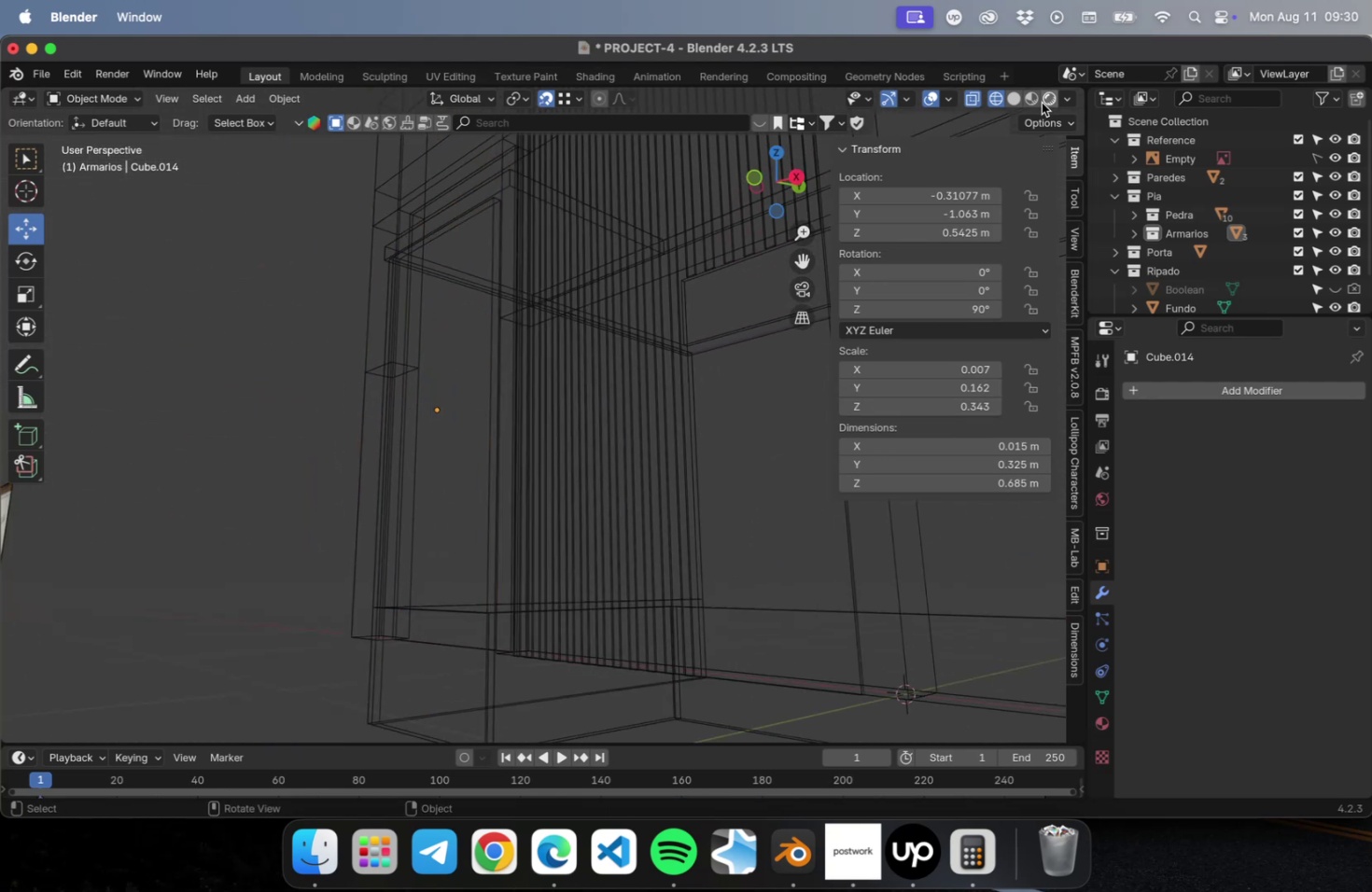 
left_click([1020, 98])
 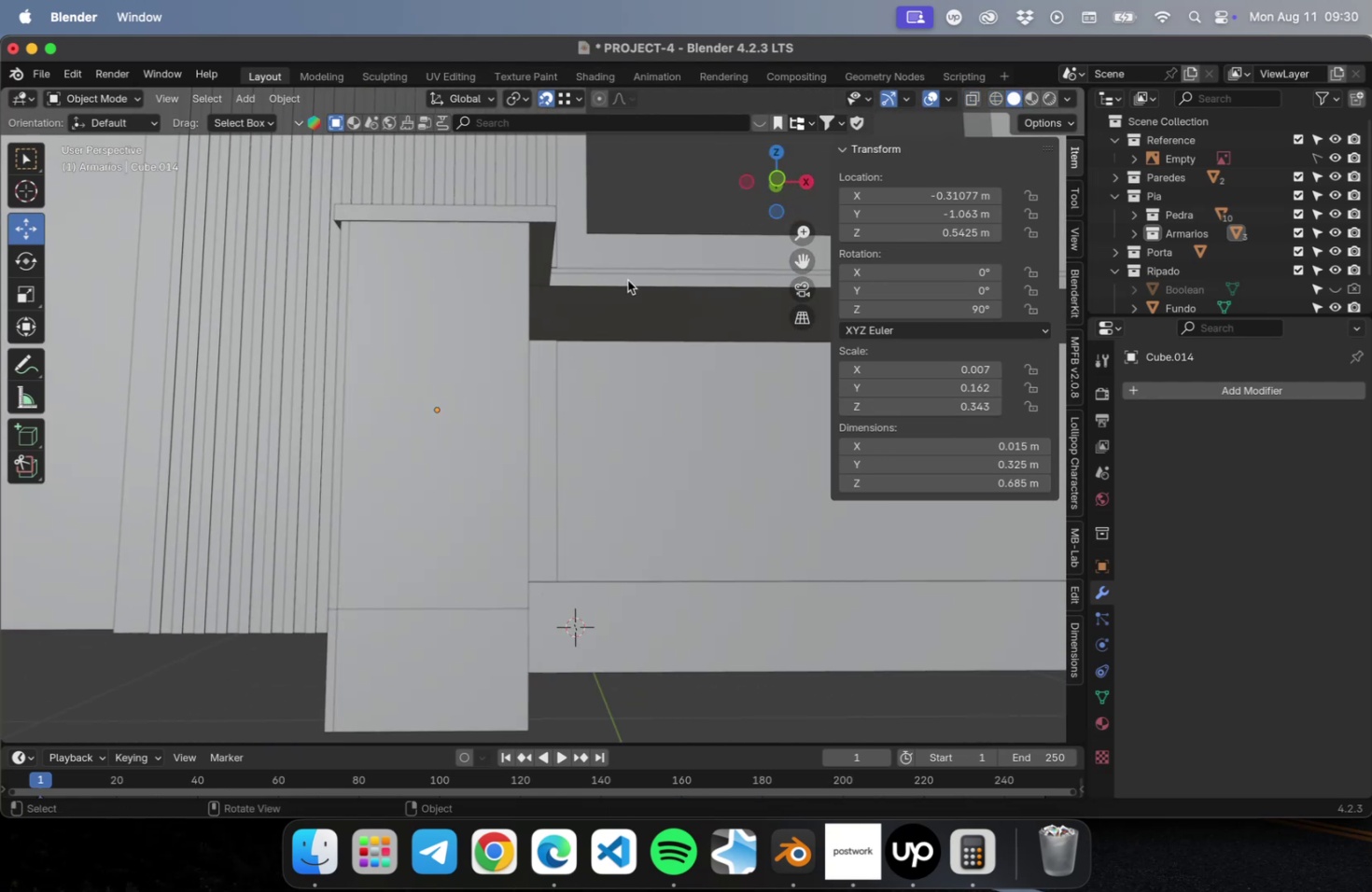 
wait(8.54)
 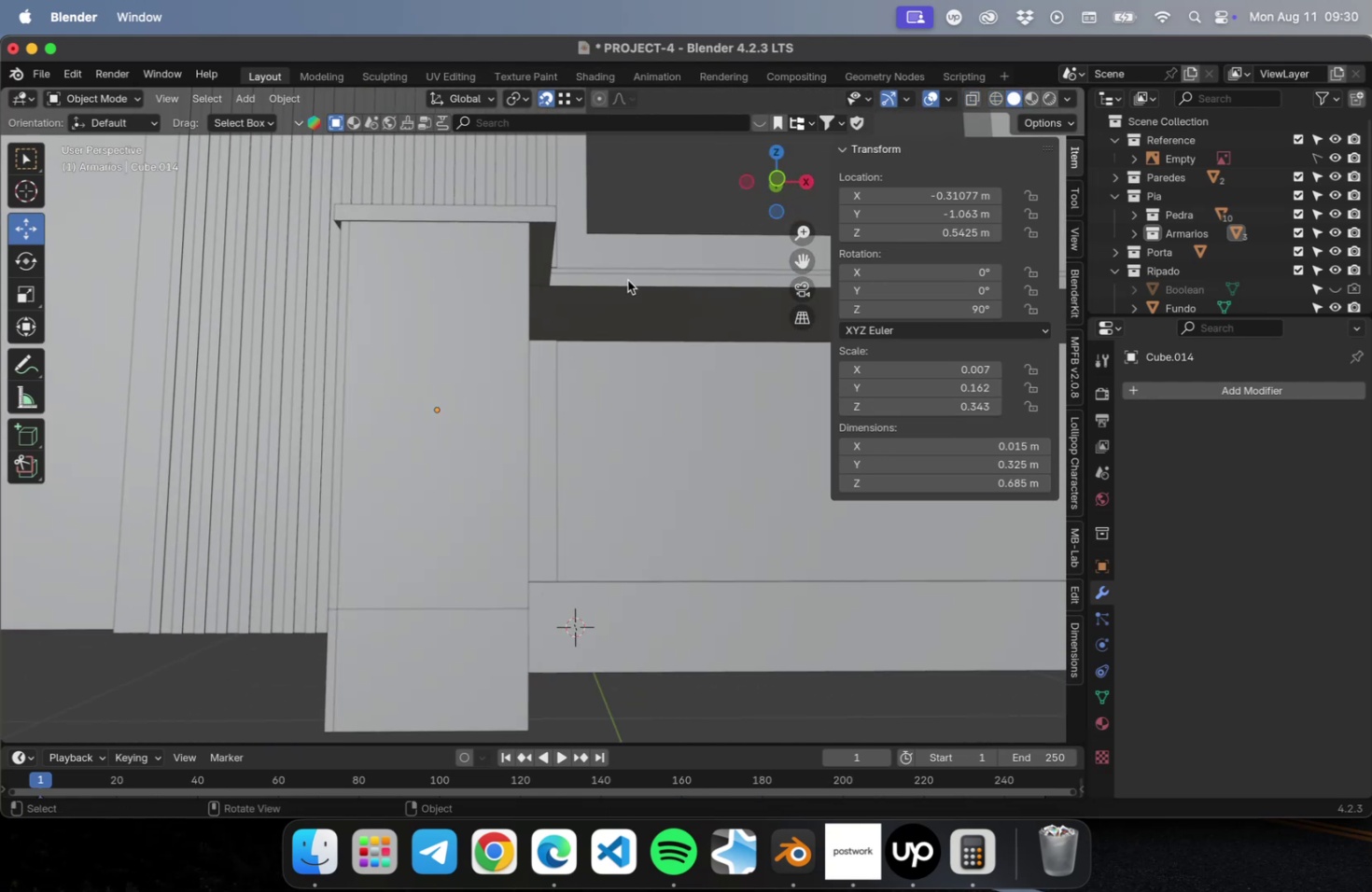 
double_click([978, 467])
 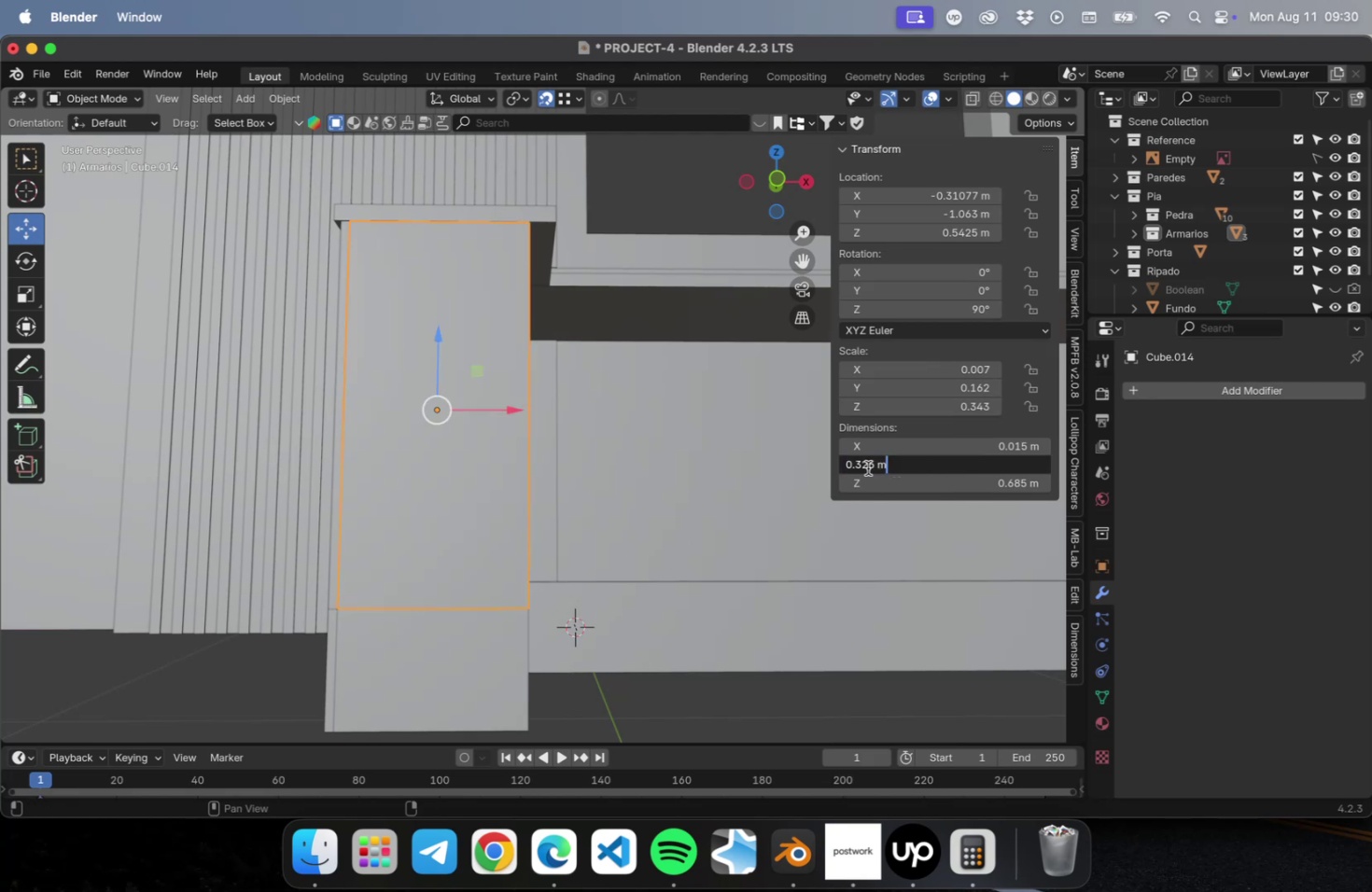 
left_click_drag(start_coordinate=[863, 467], to_coordinate=[870, 466])
 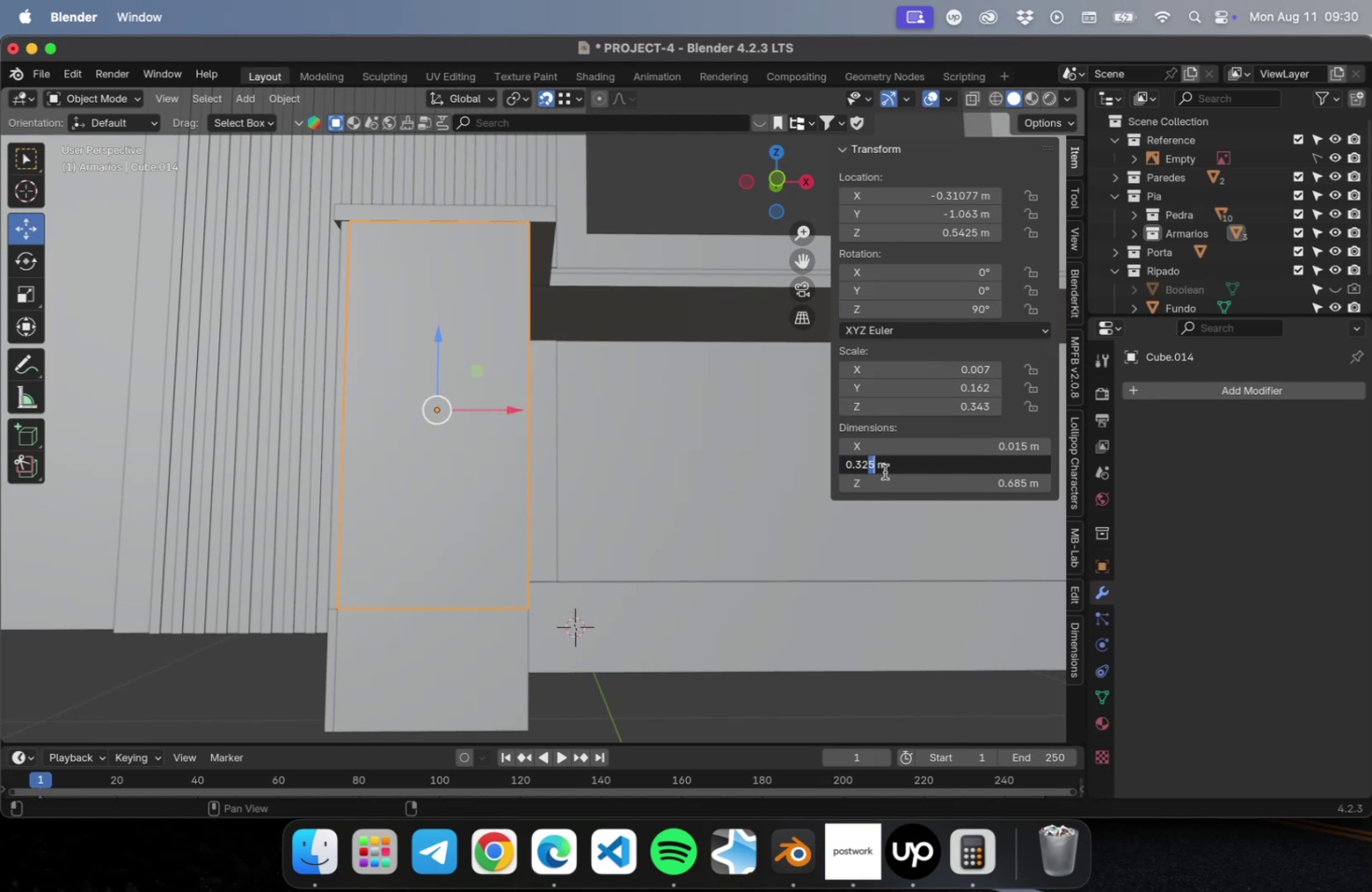 
key(Backspace)
 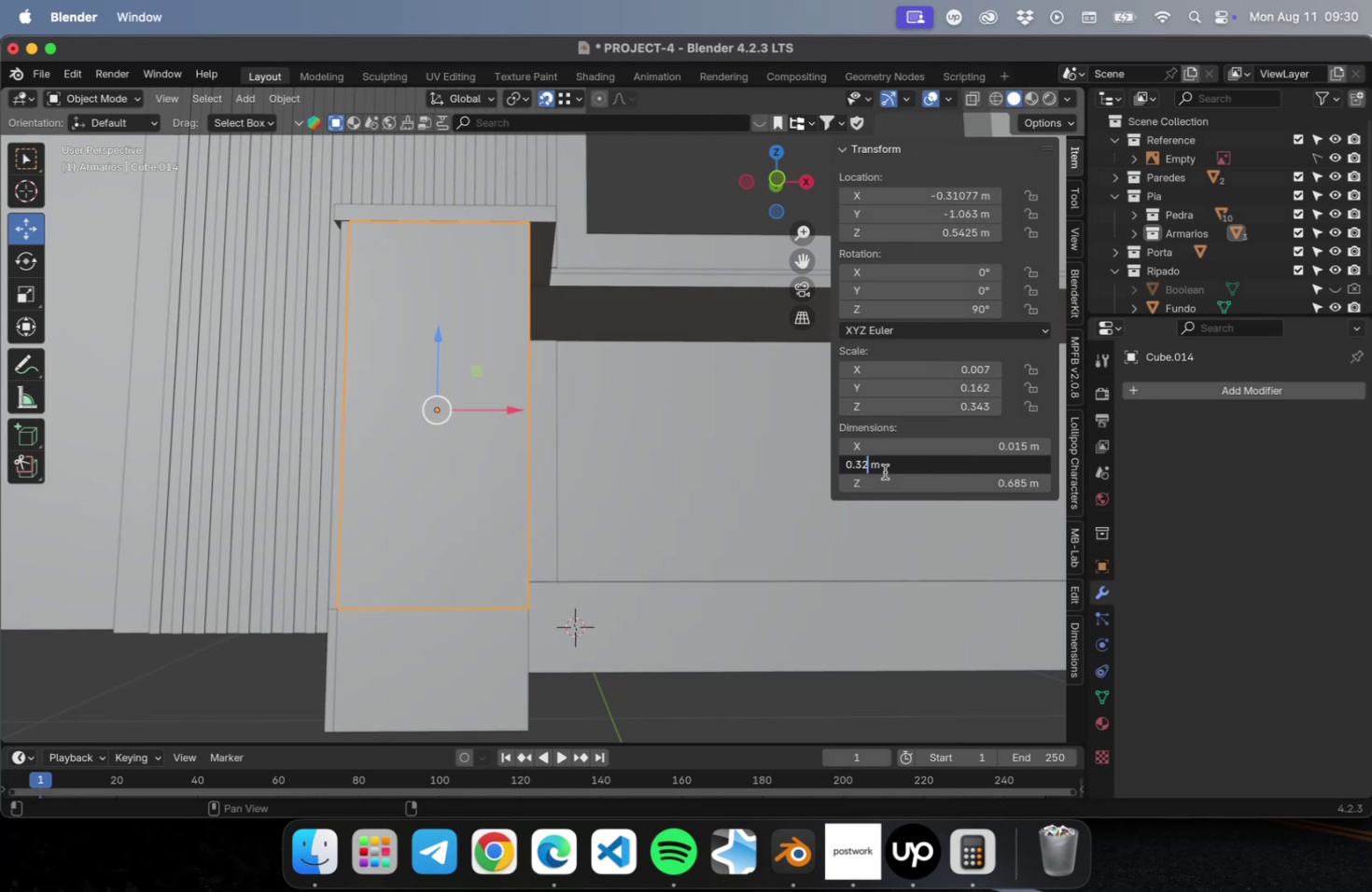 
key(Backspace)
 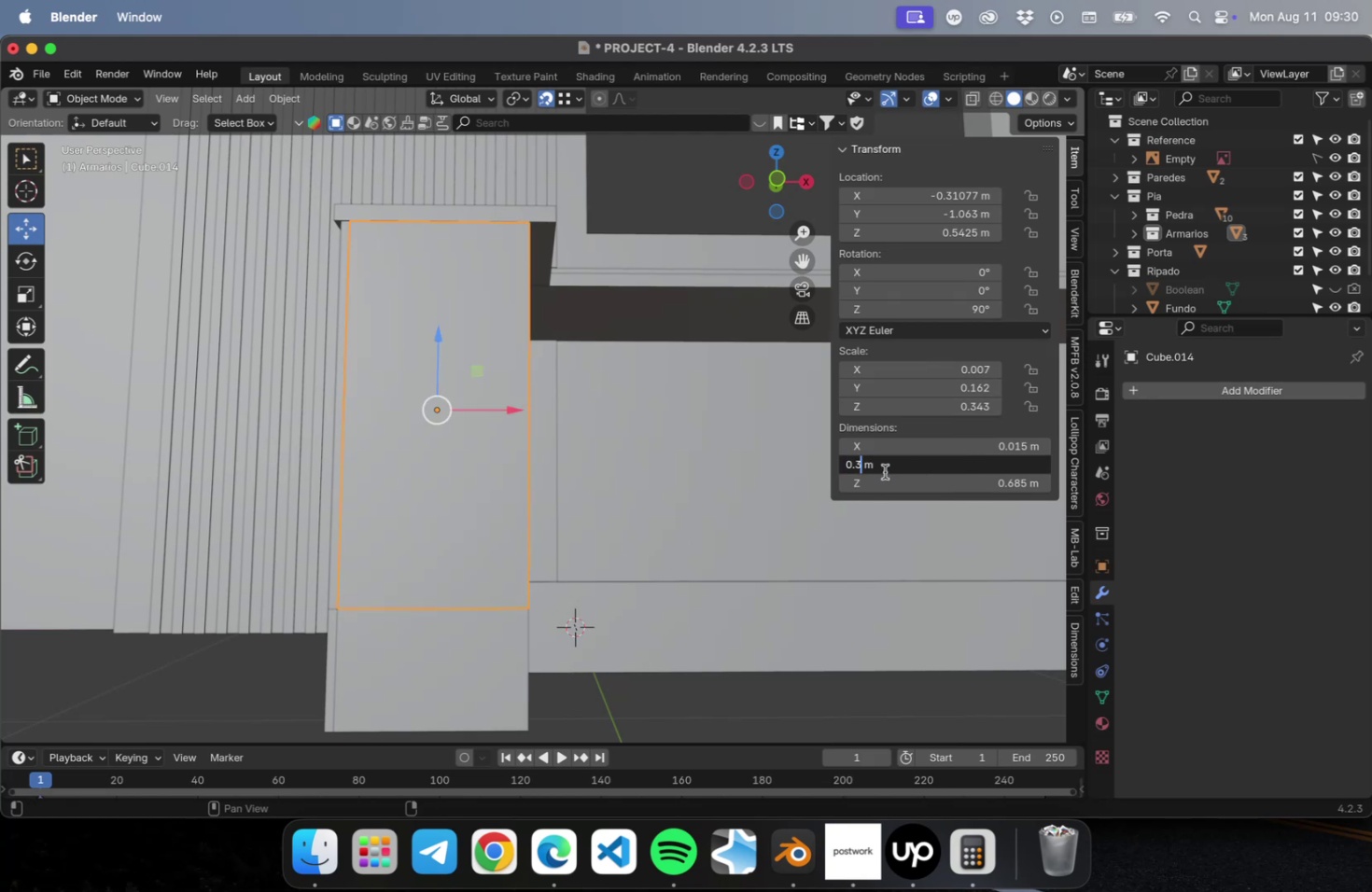 
key(4)
 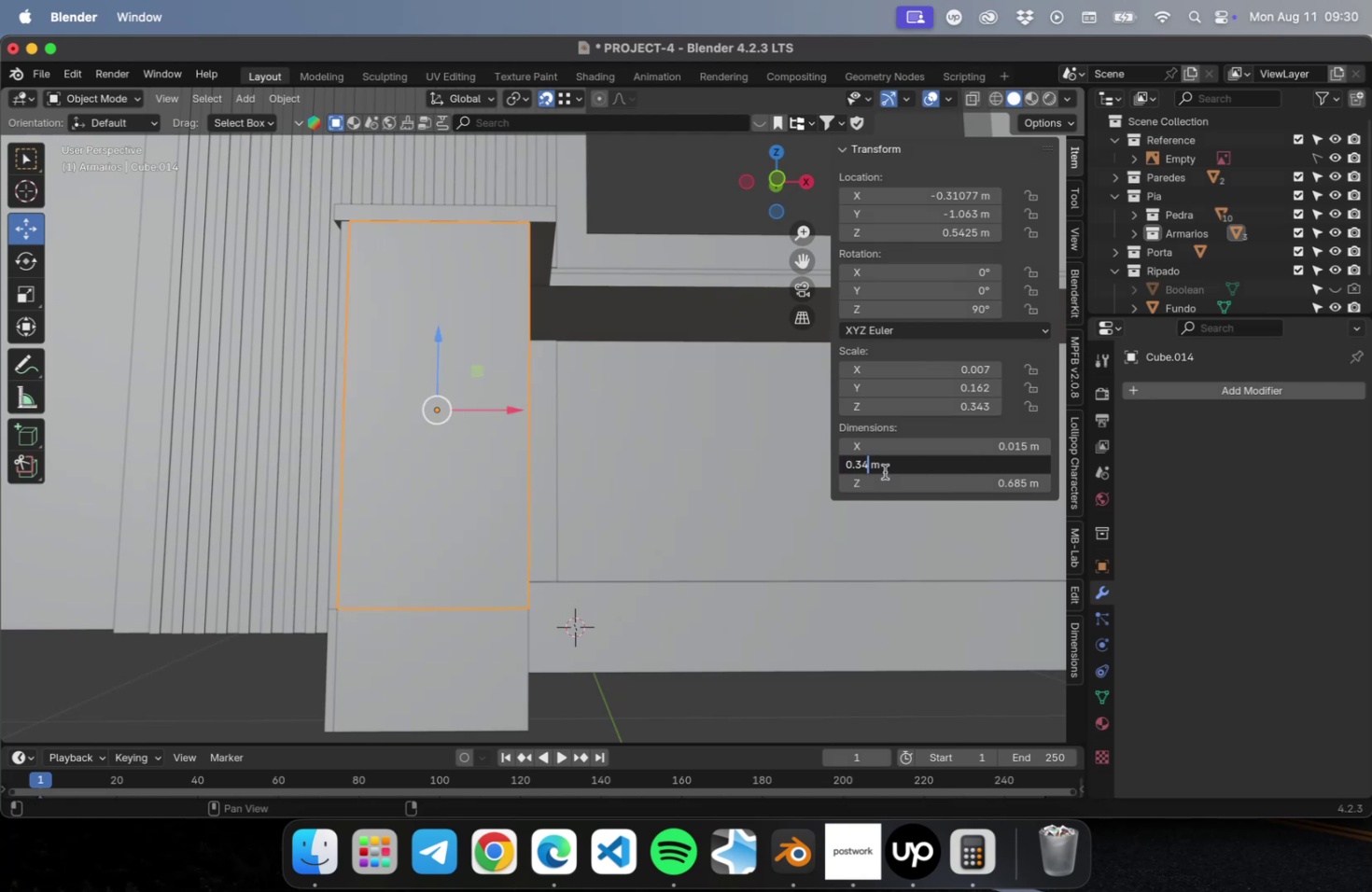 
key(Enter)
 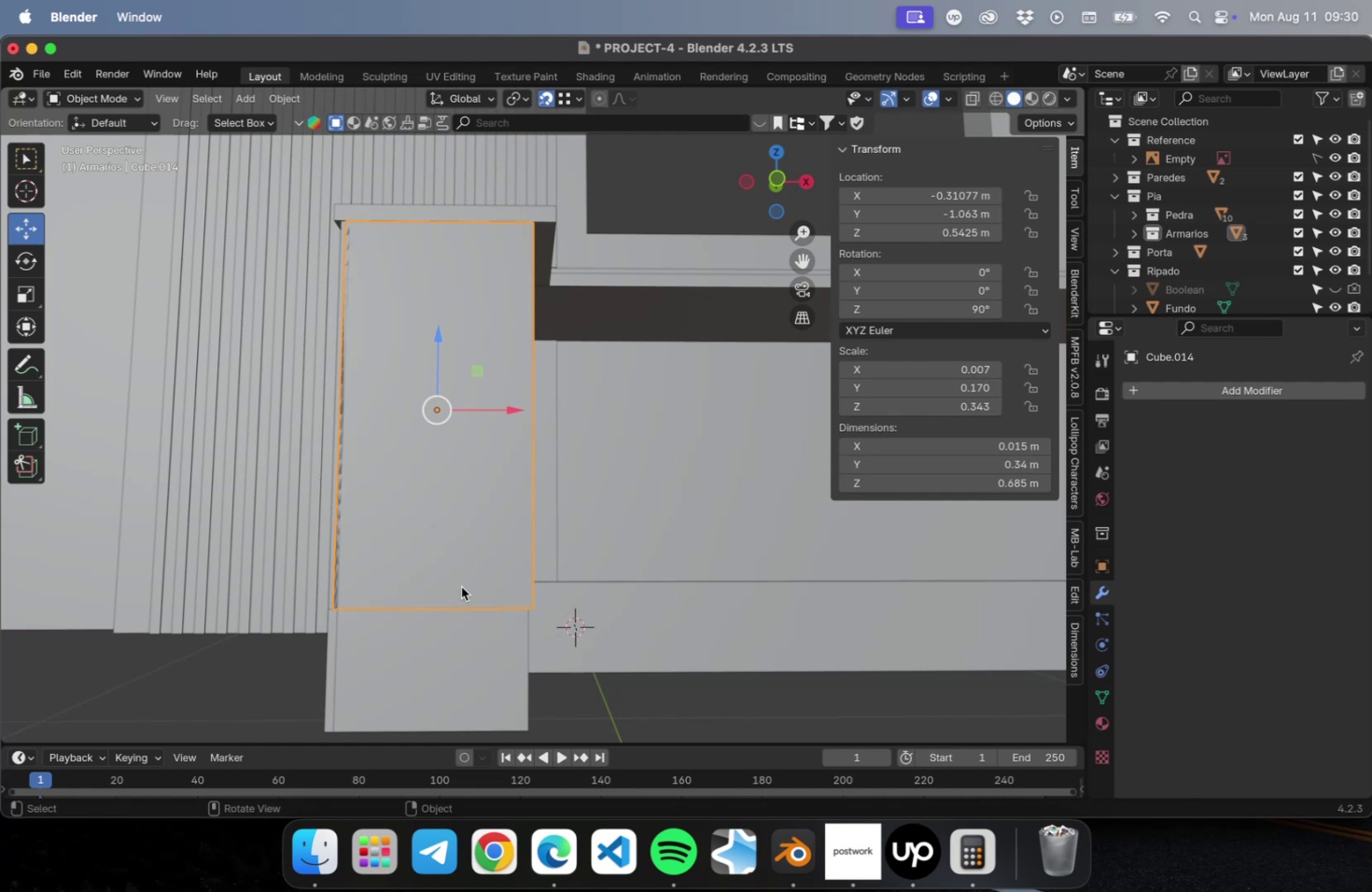 
key(NumLock)
 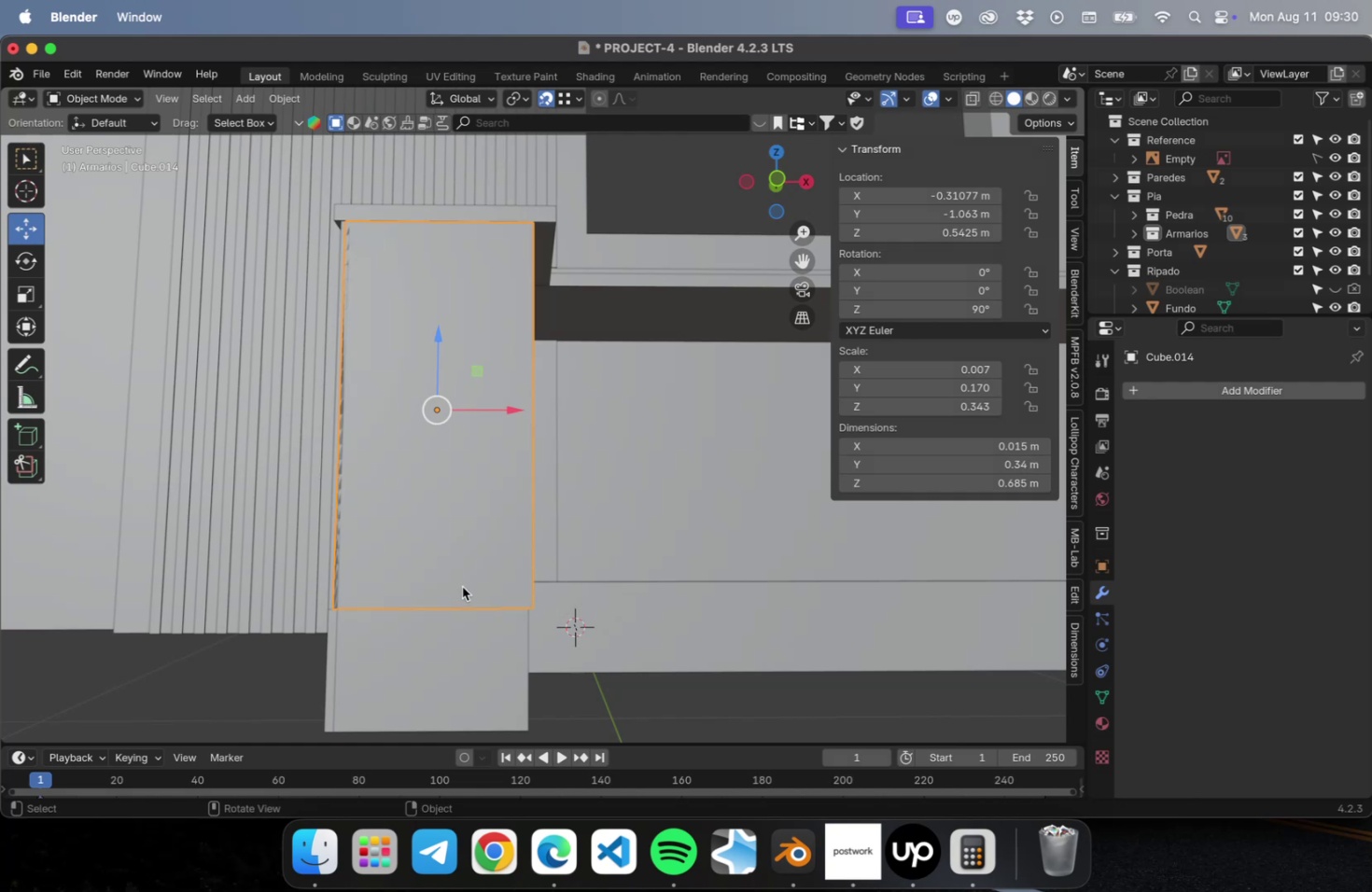 
key(Numpad7)
 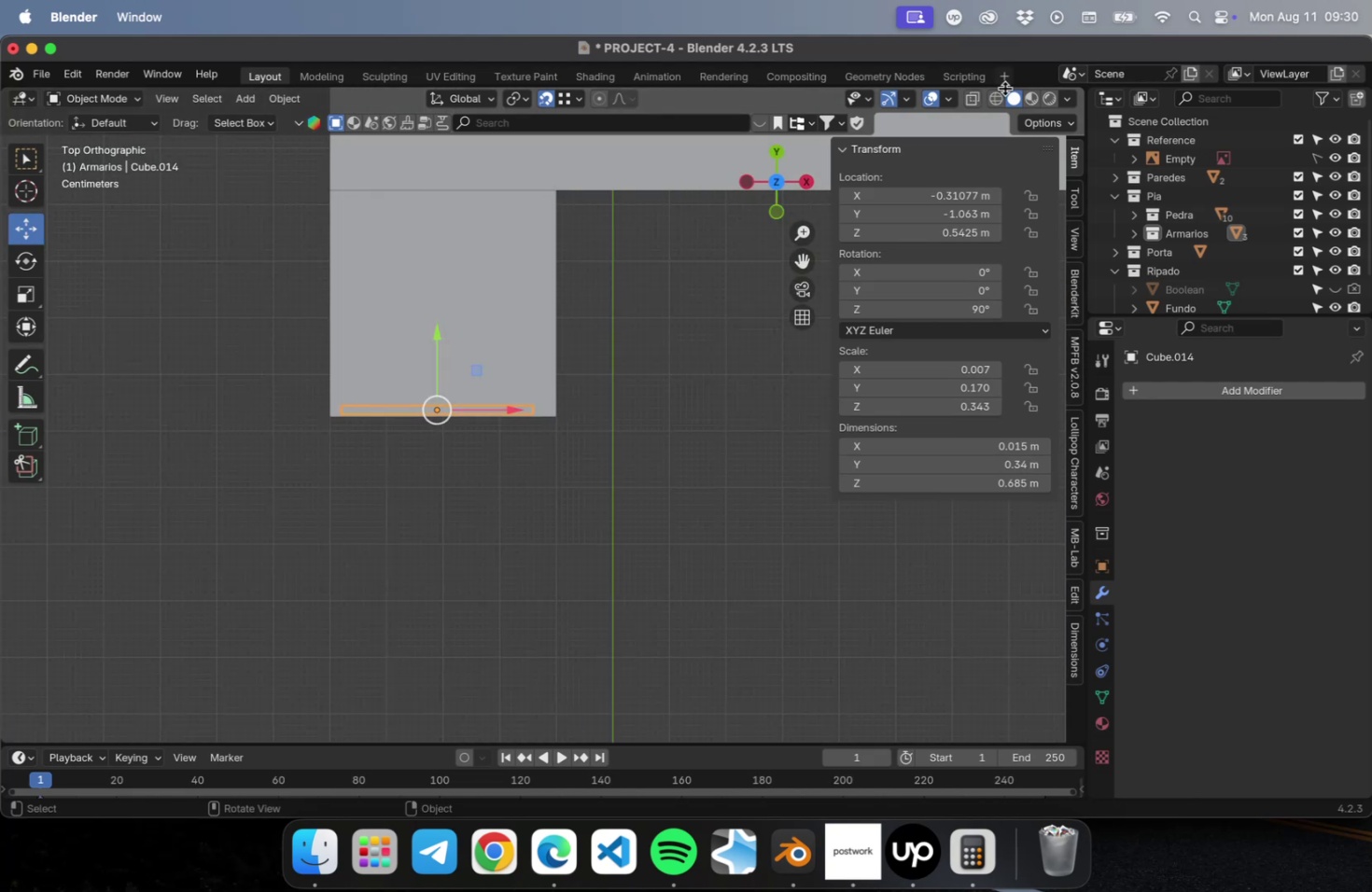 
left_click([973, 99])
 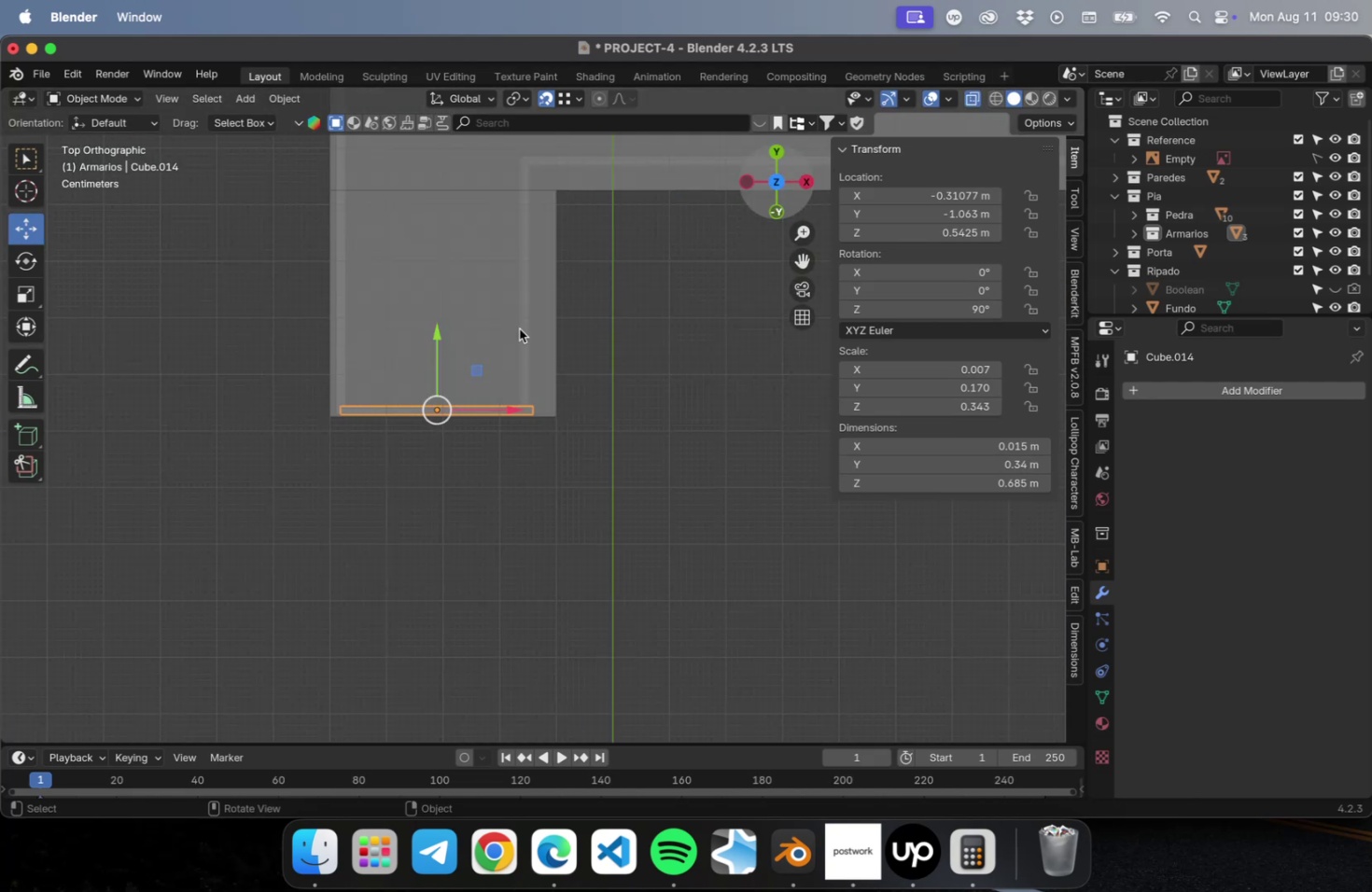 
scroll: coordinate [357, 400], scroll_direction: up, amount: 28.0
 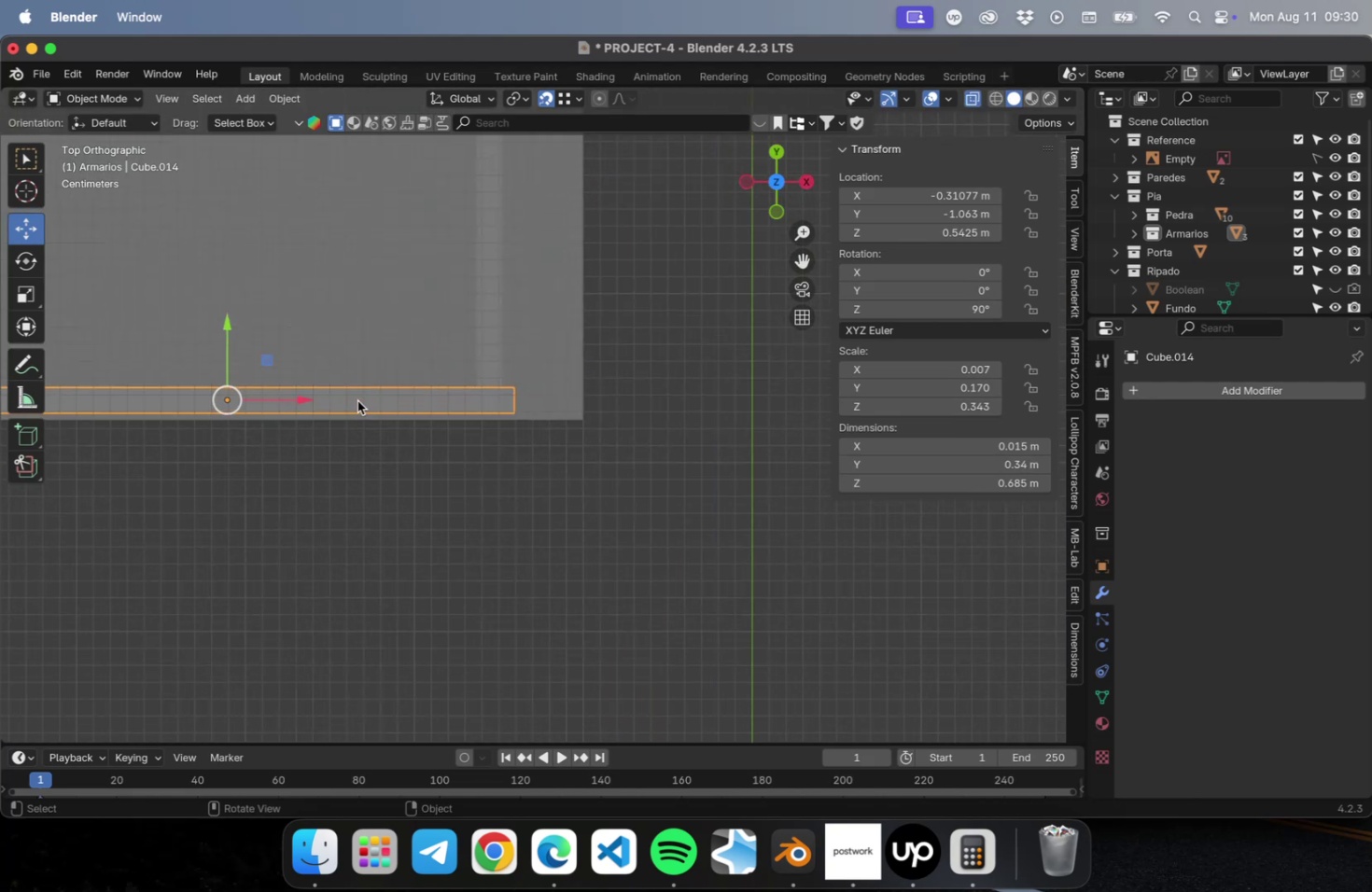 
hold_key(key=ShiftLeft, duration=0.54)
 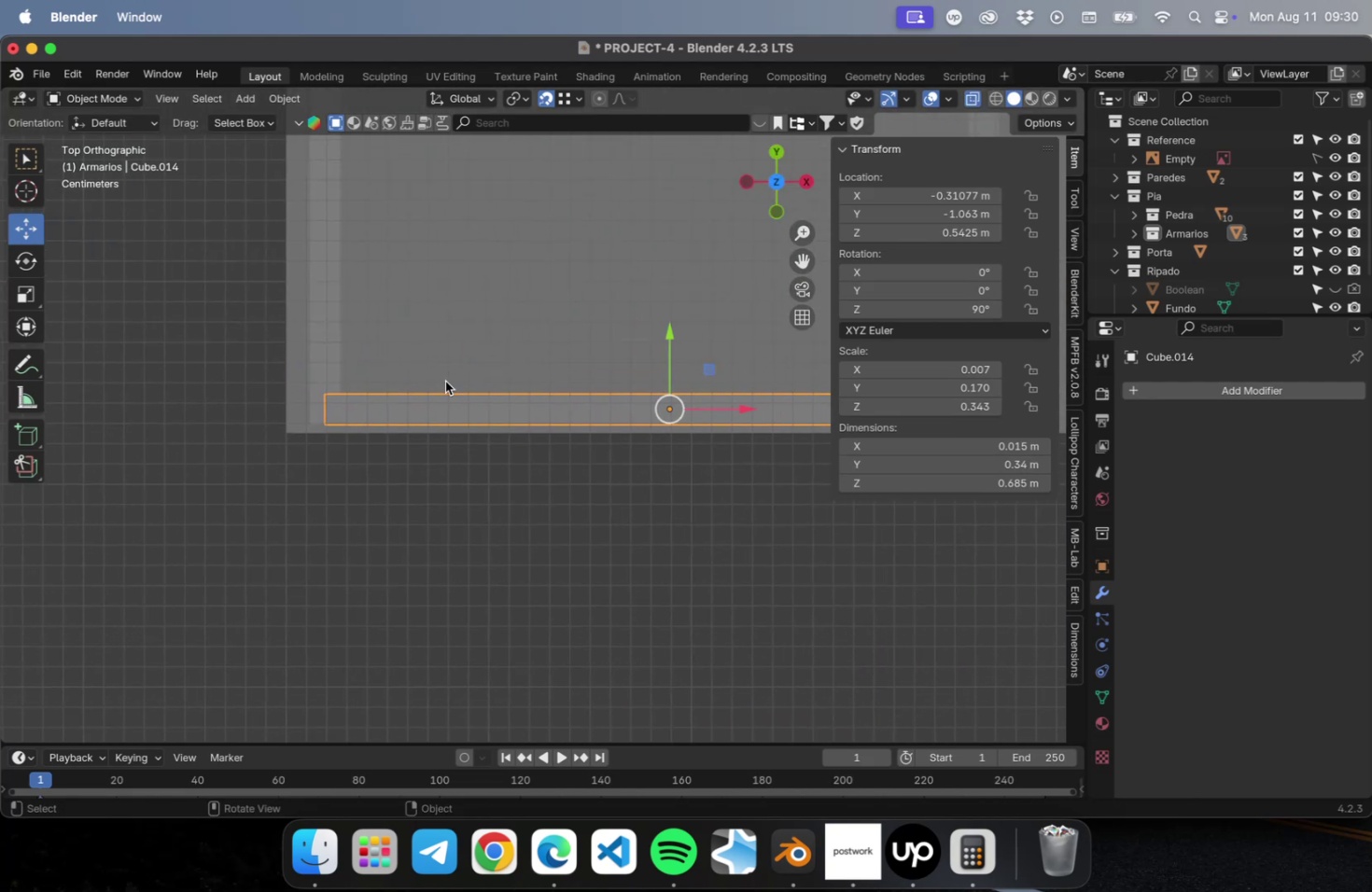 
scroll: coordinate [314, 400], scroll_direction: up, amount: 5.0
 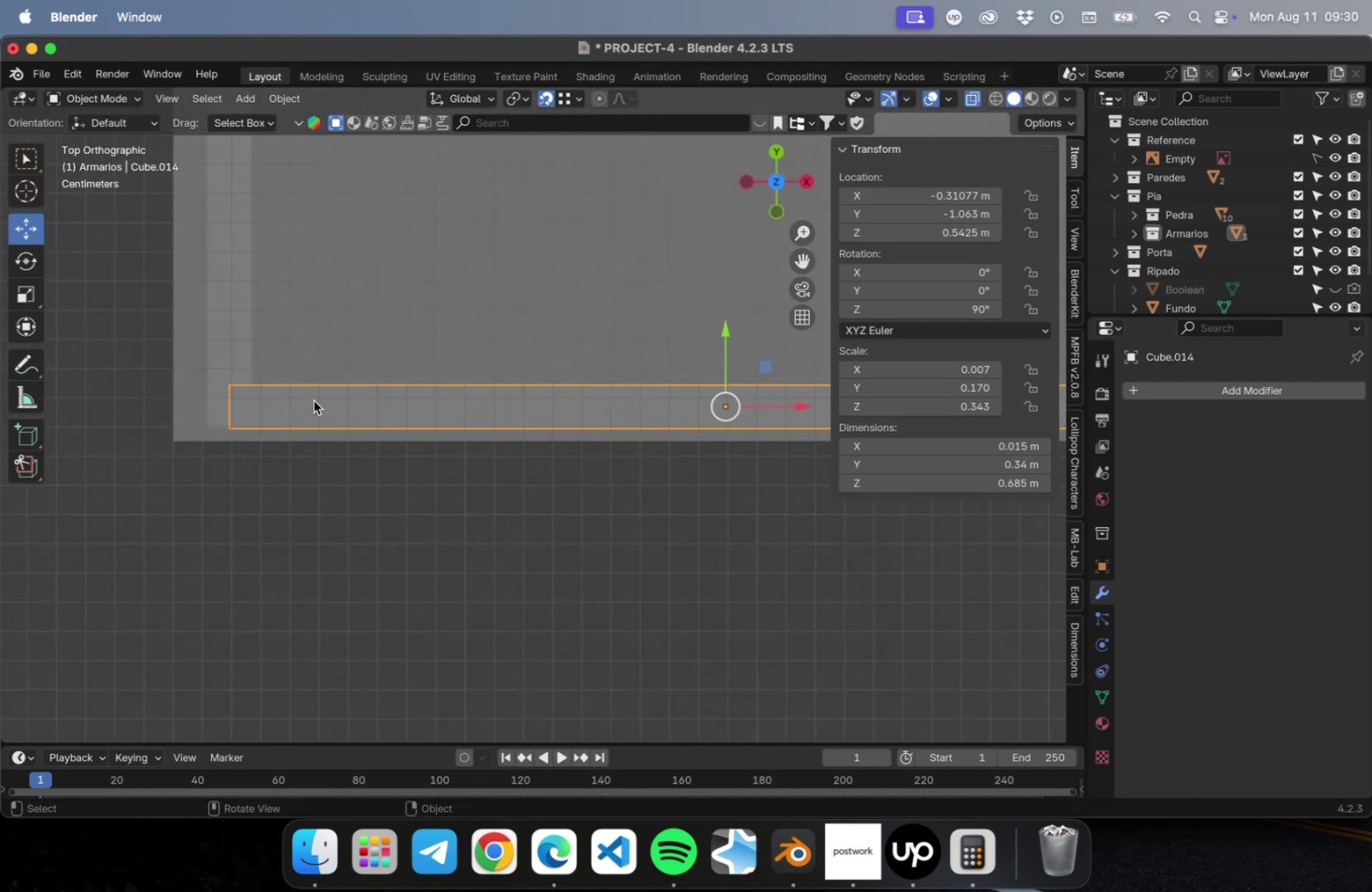 
hold_key(key=ShiftLeft, duration=0.41)
 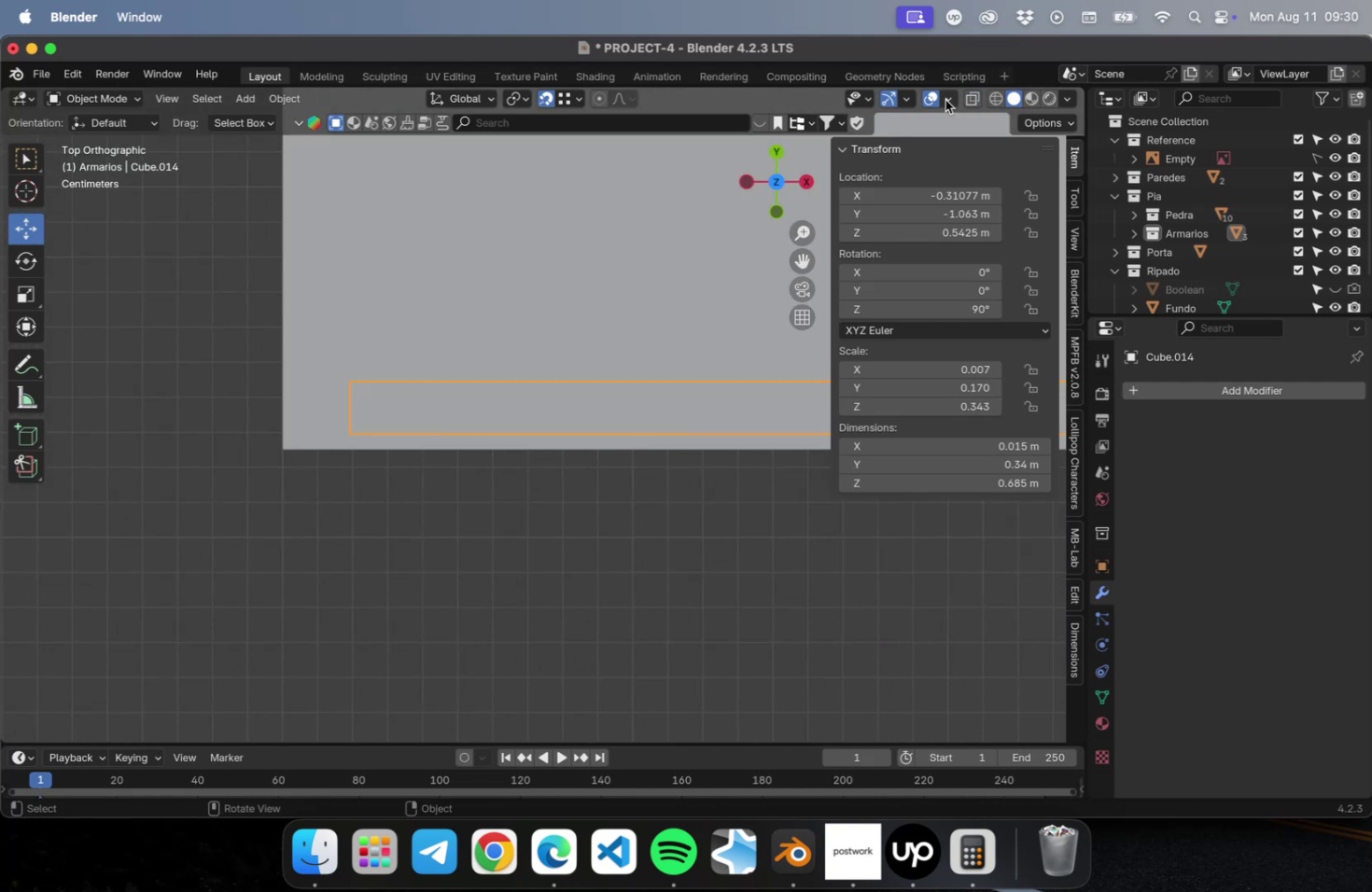 
left_click([993, 99])
 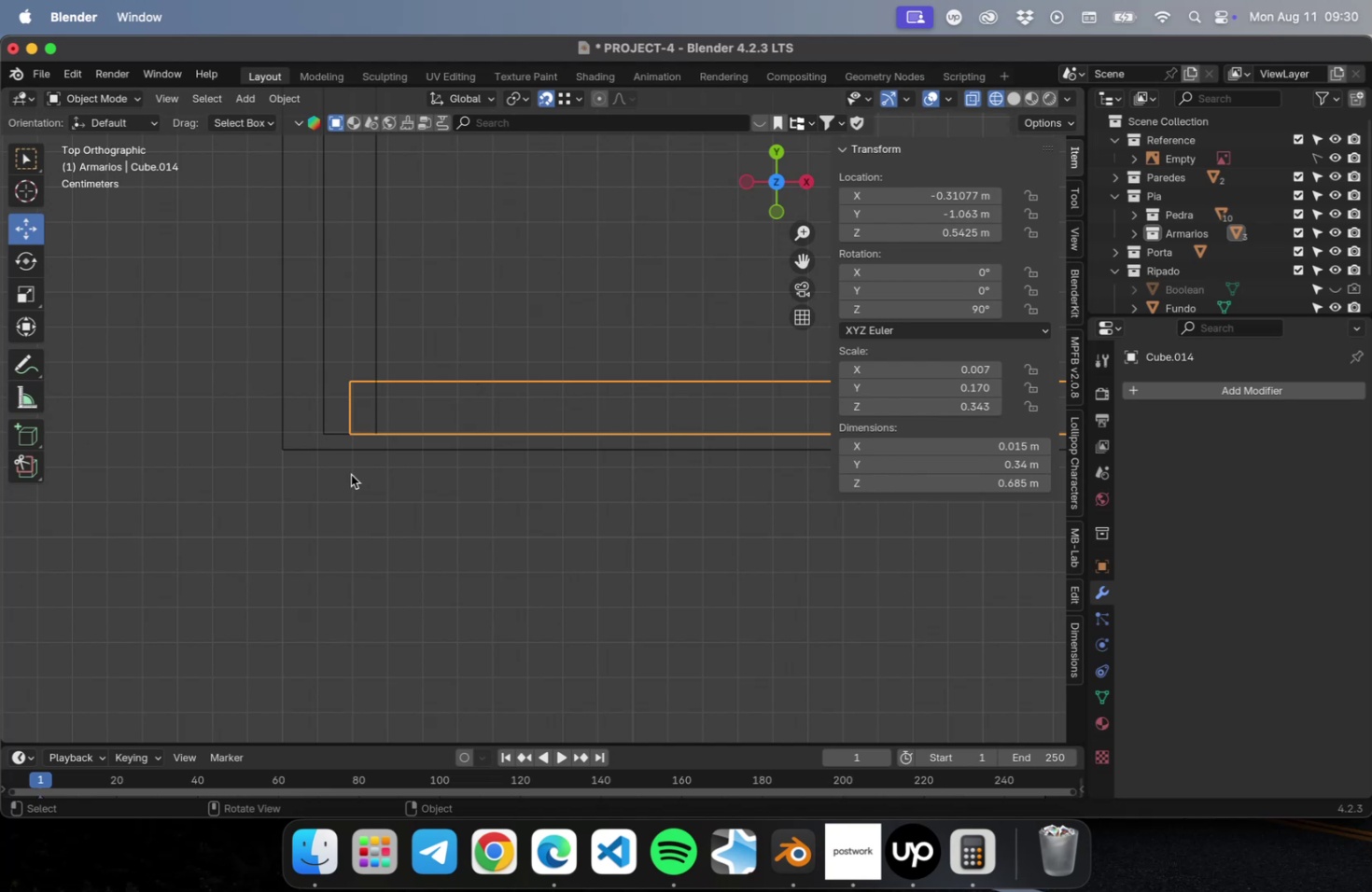 
key(G)
 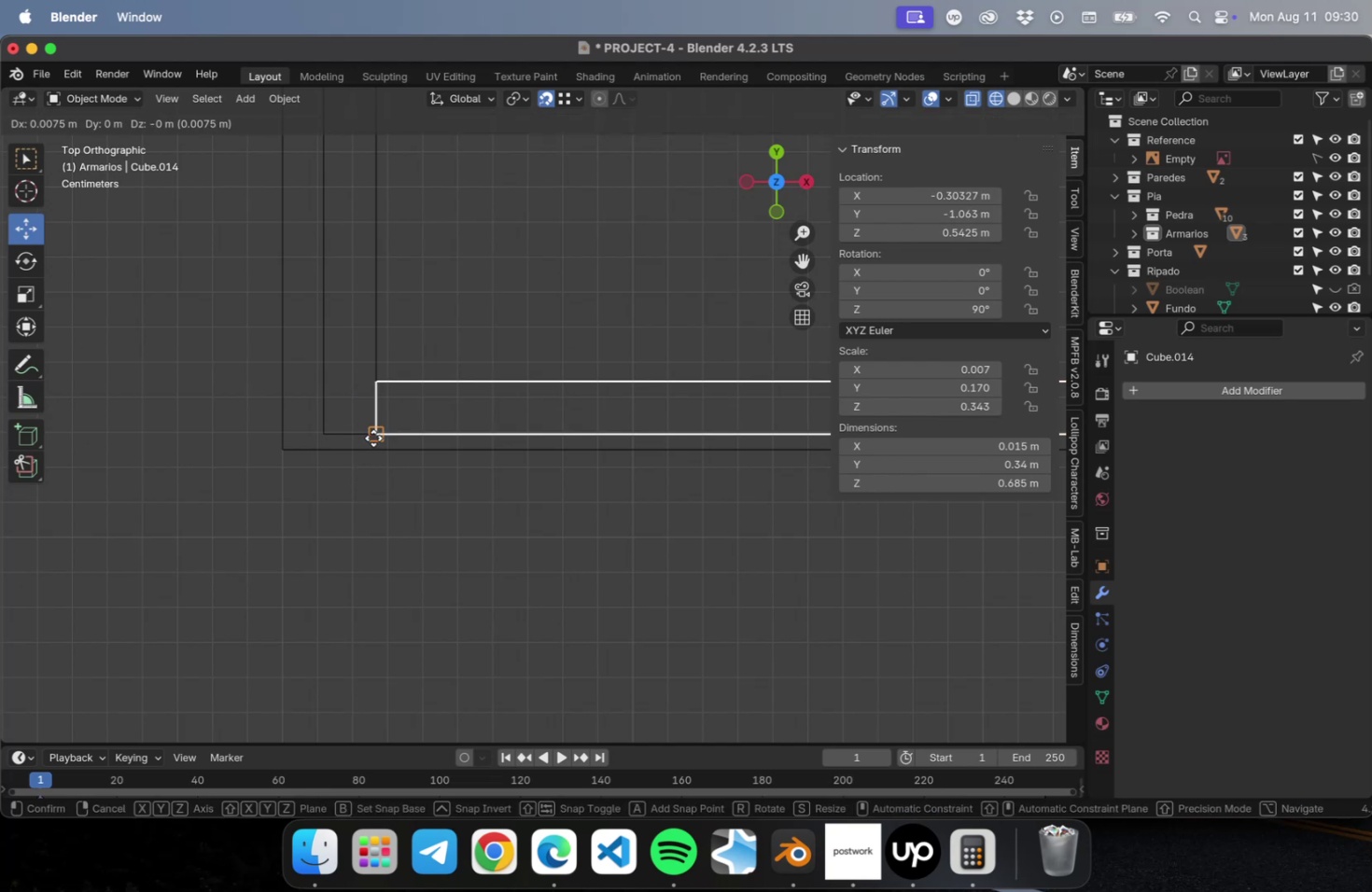 
left_click([373, 438])
 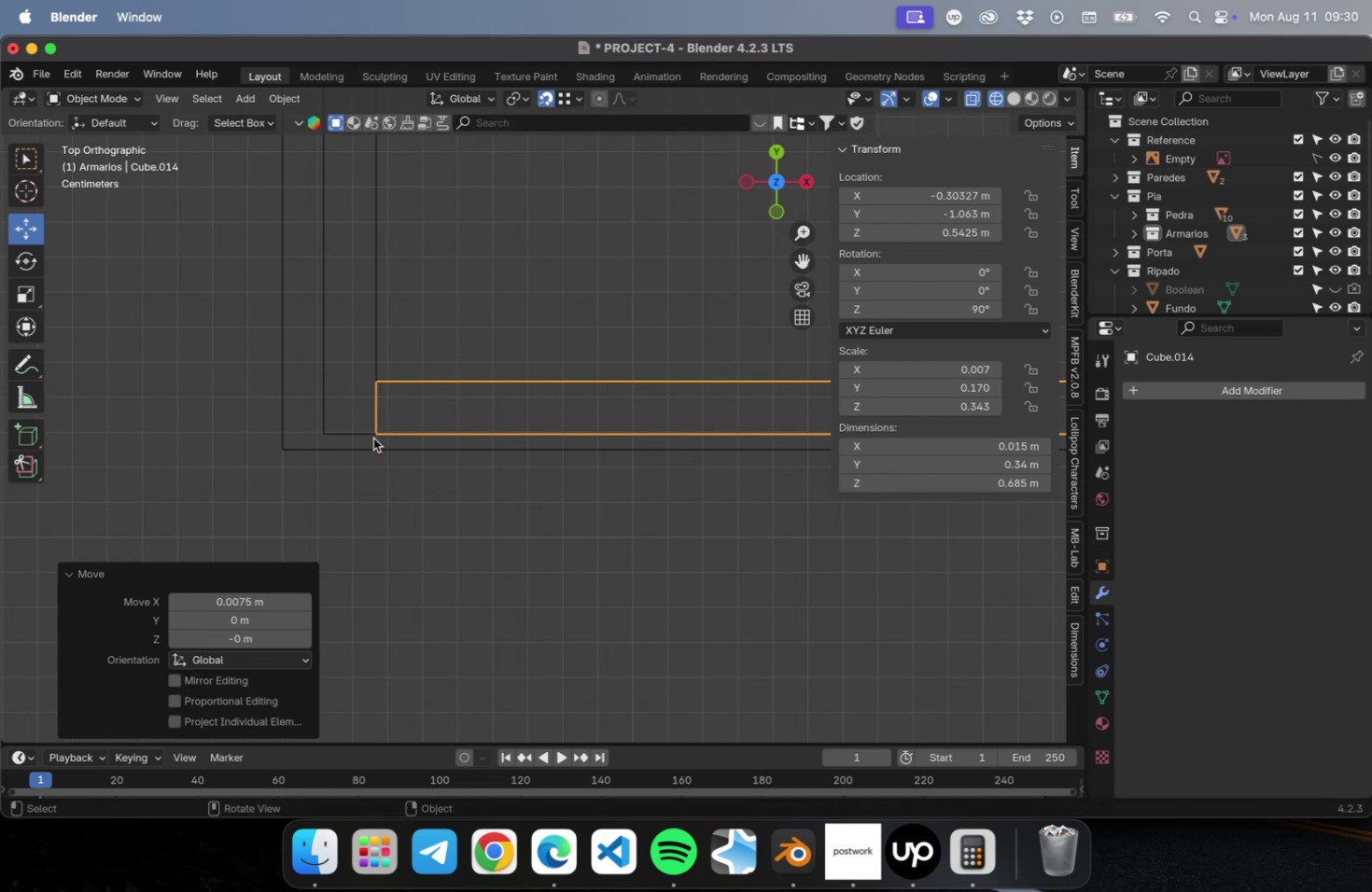 
scroll: coordinate [364, 522], scroll_direction: down, amount: 22.0
 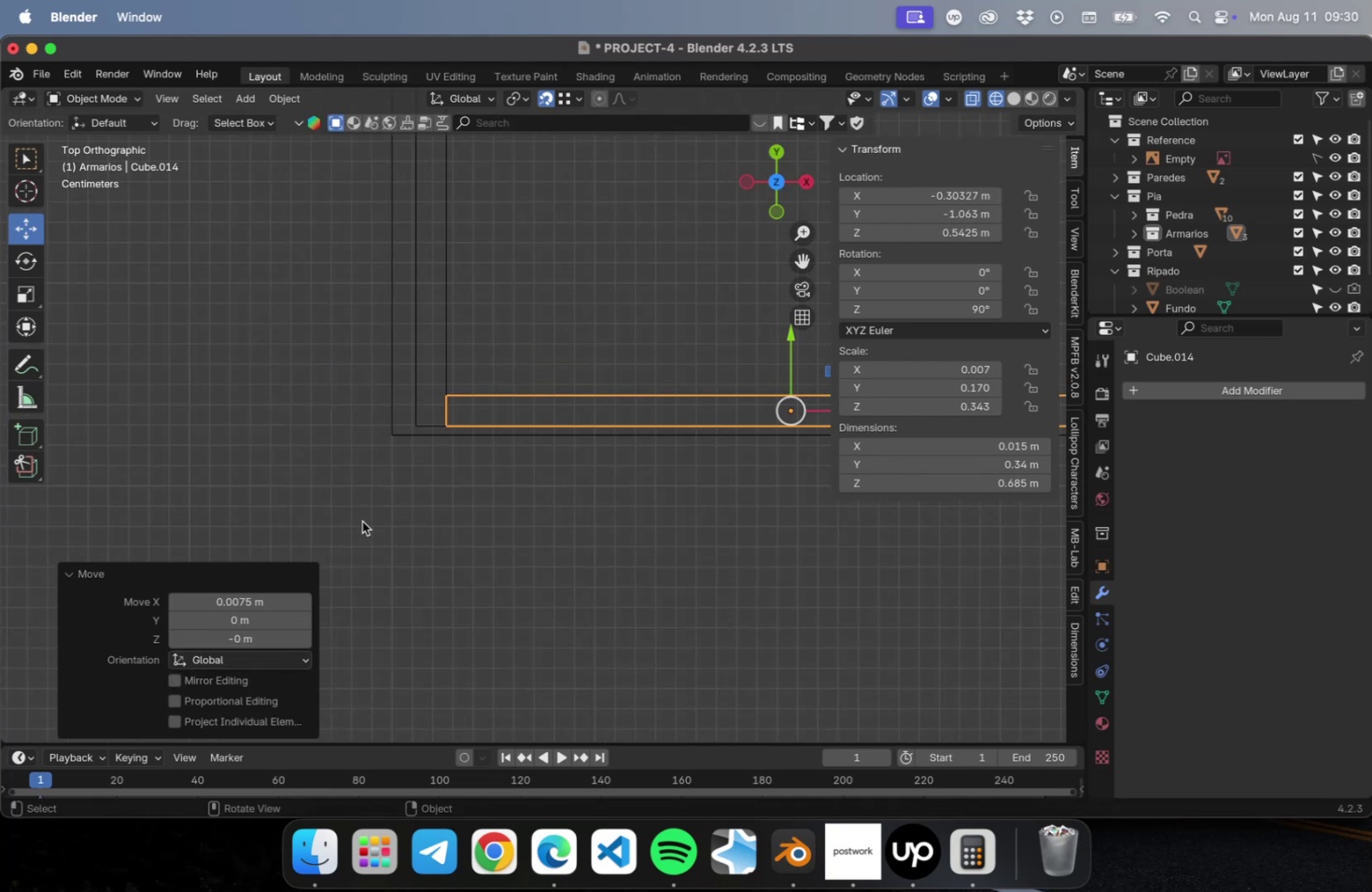 
hold_key(key=ShiftLeft, duration=0.62)
 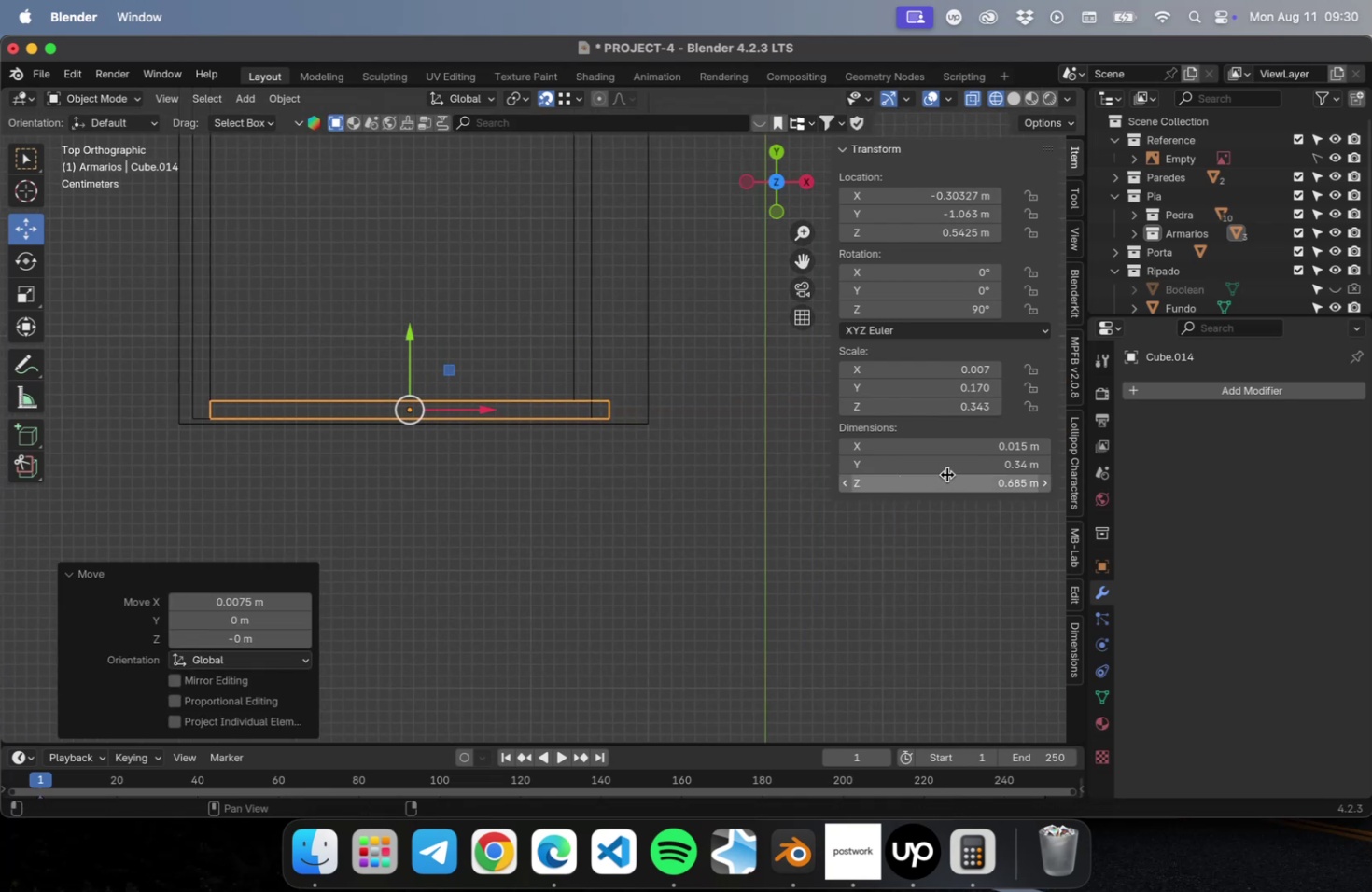 
double_click([945, 470])
 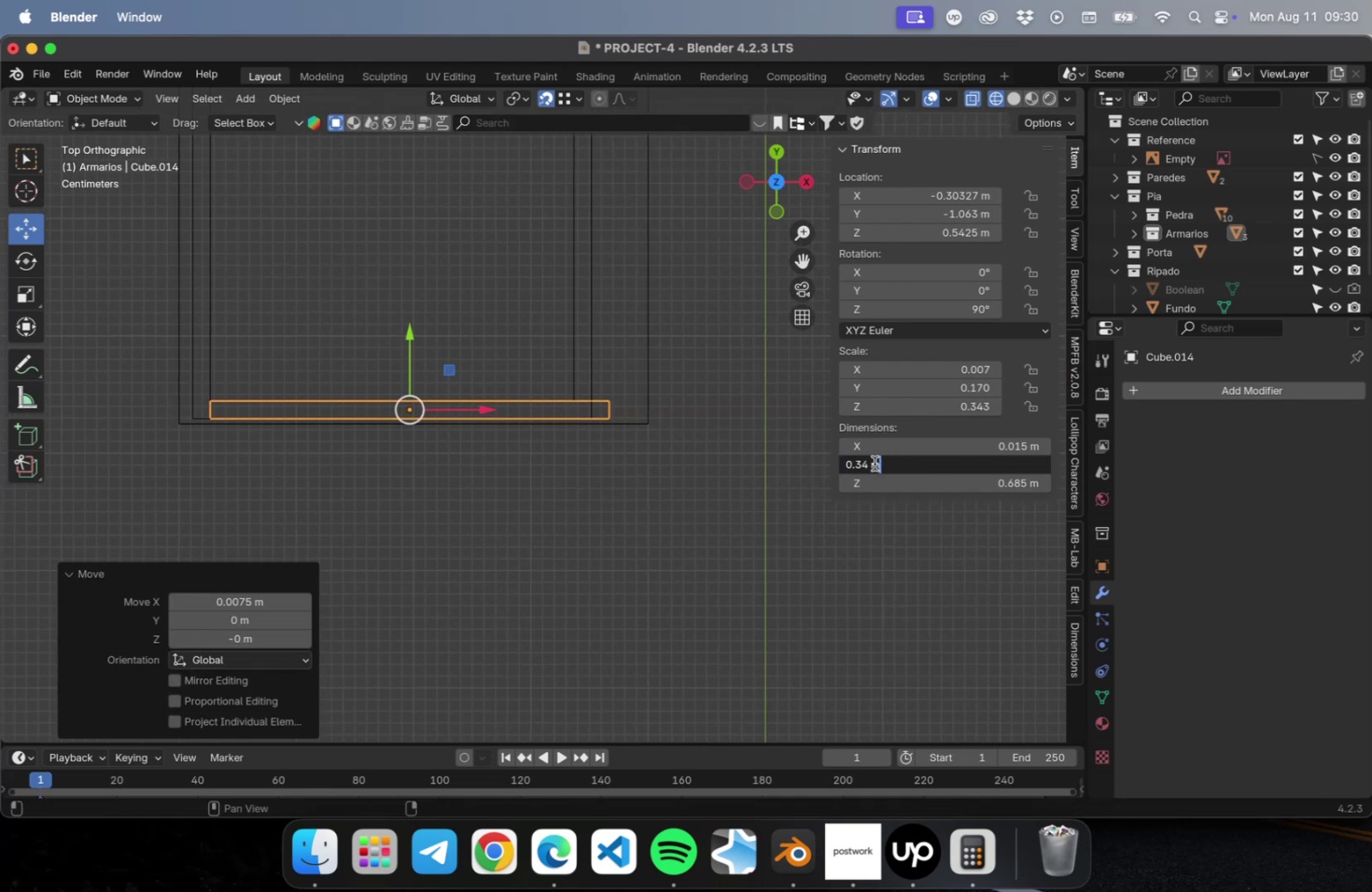 
left_click_drag(start_coordinate=[868, 463], to_coordinate=[863, 463])
 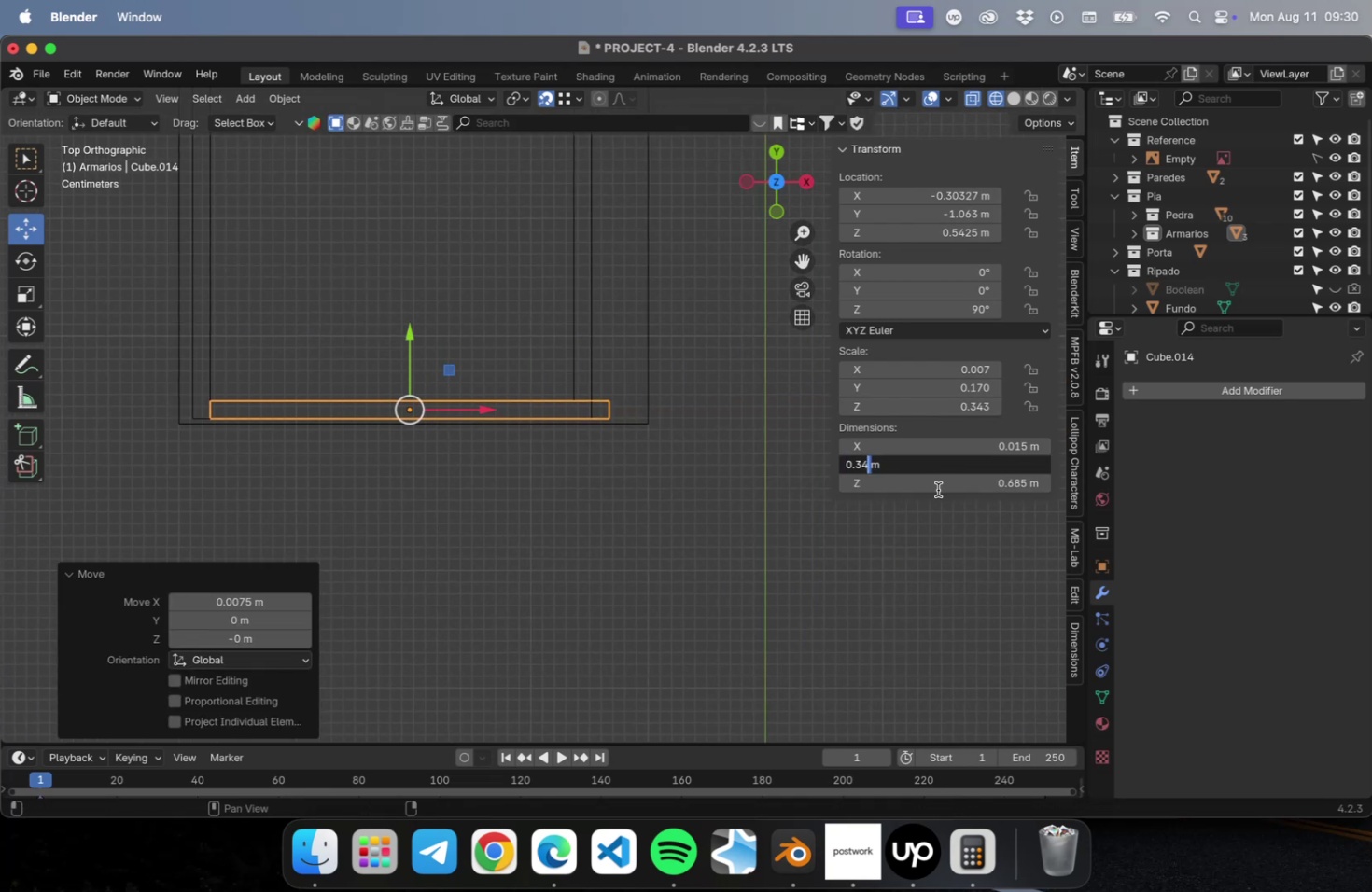 
key(Backspace)
 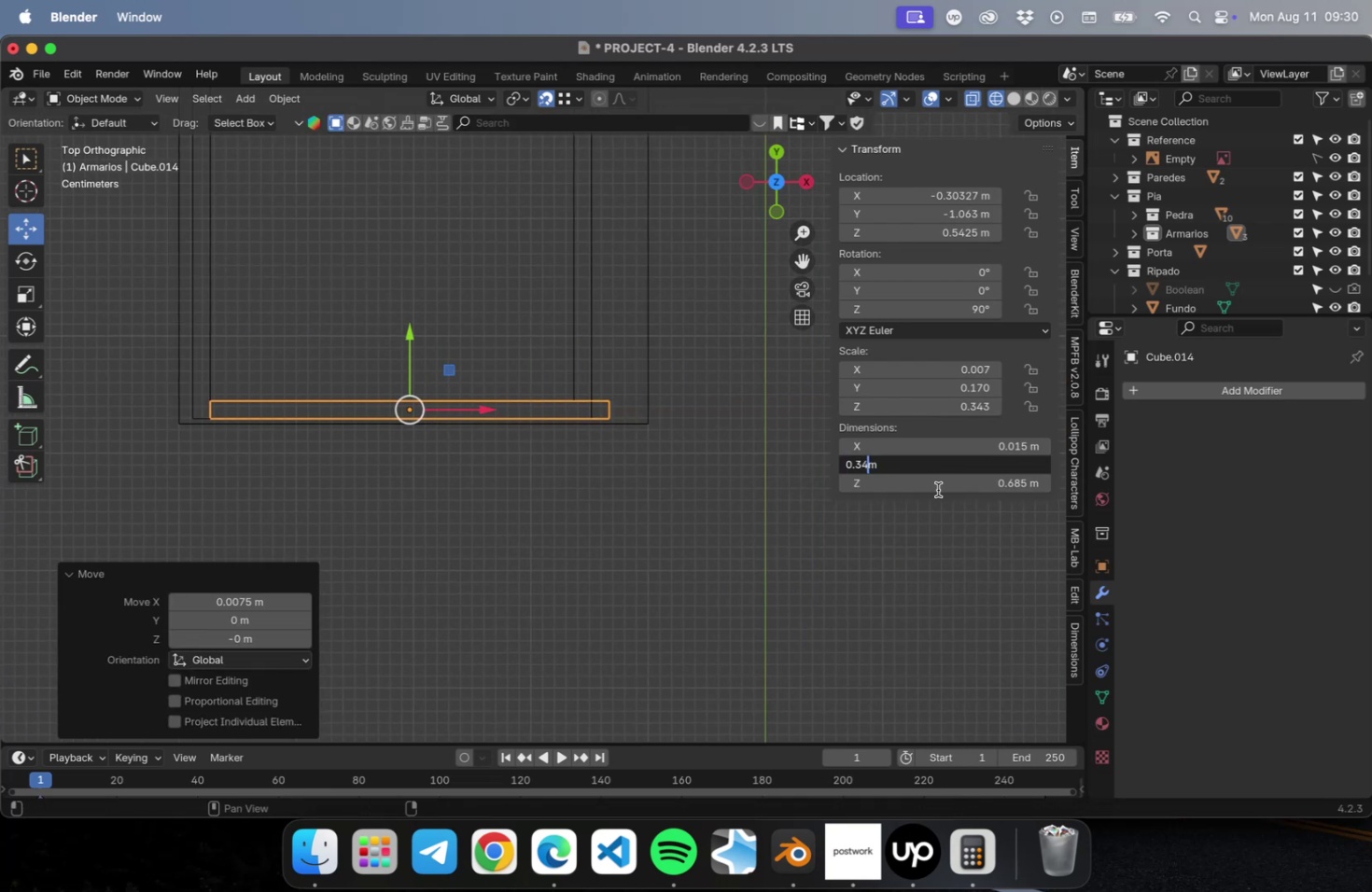 
key(5)
 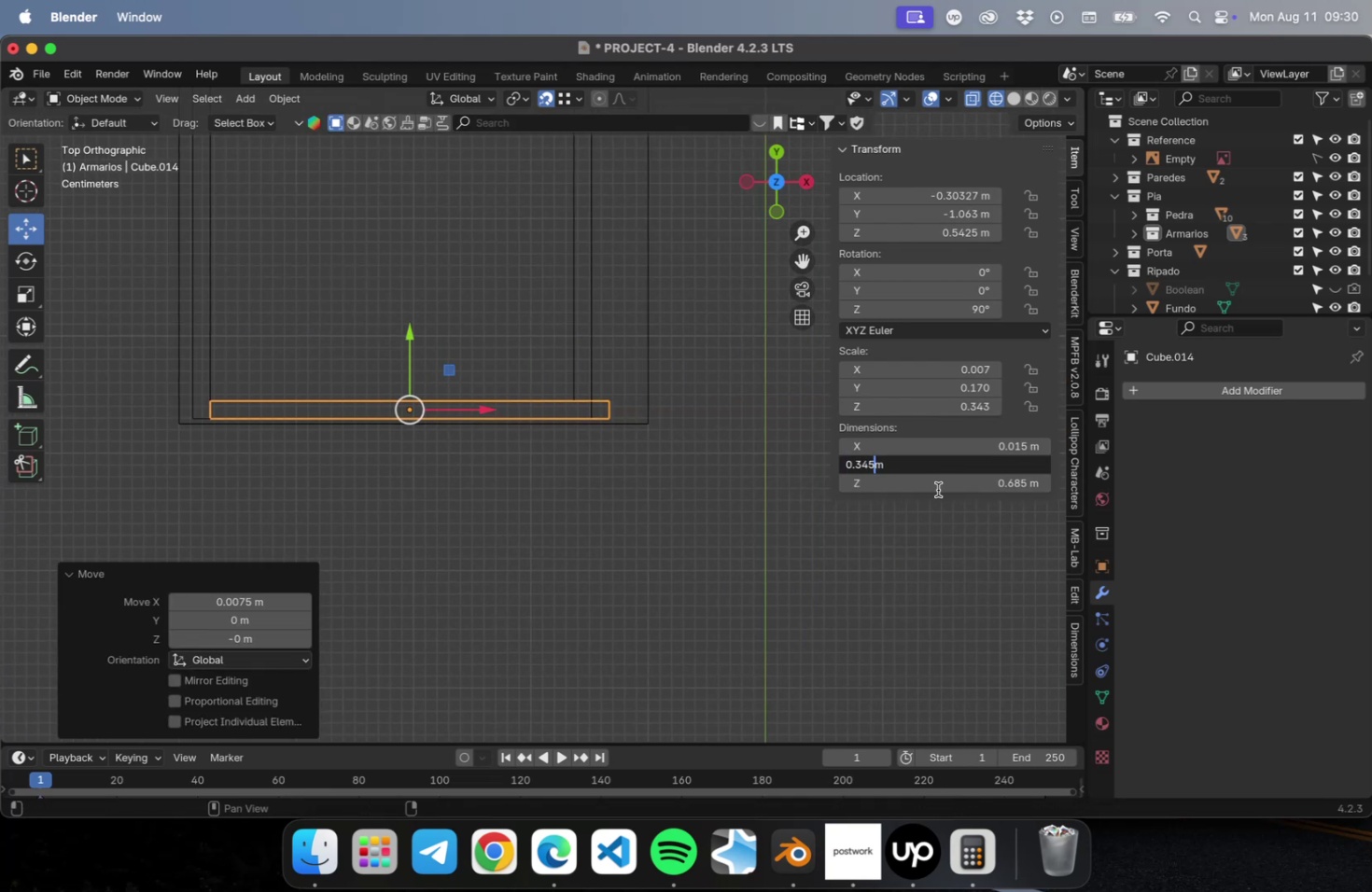 
key(Enter)
 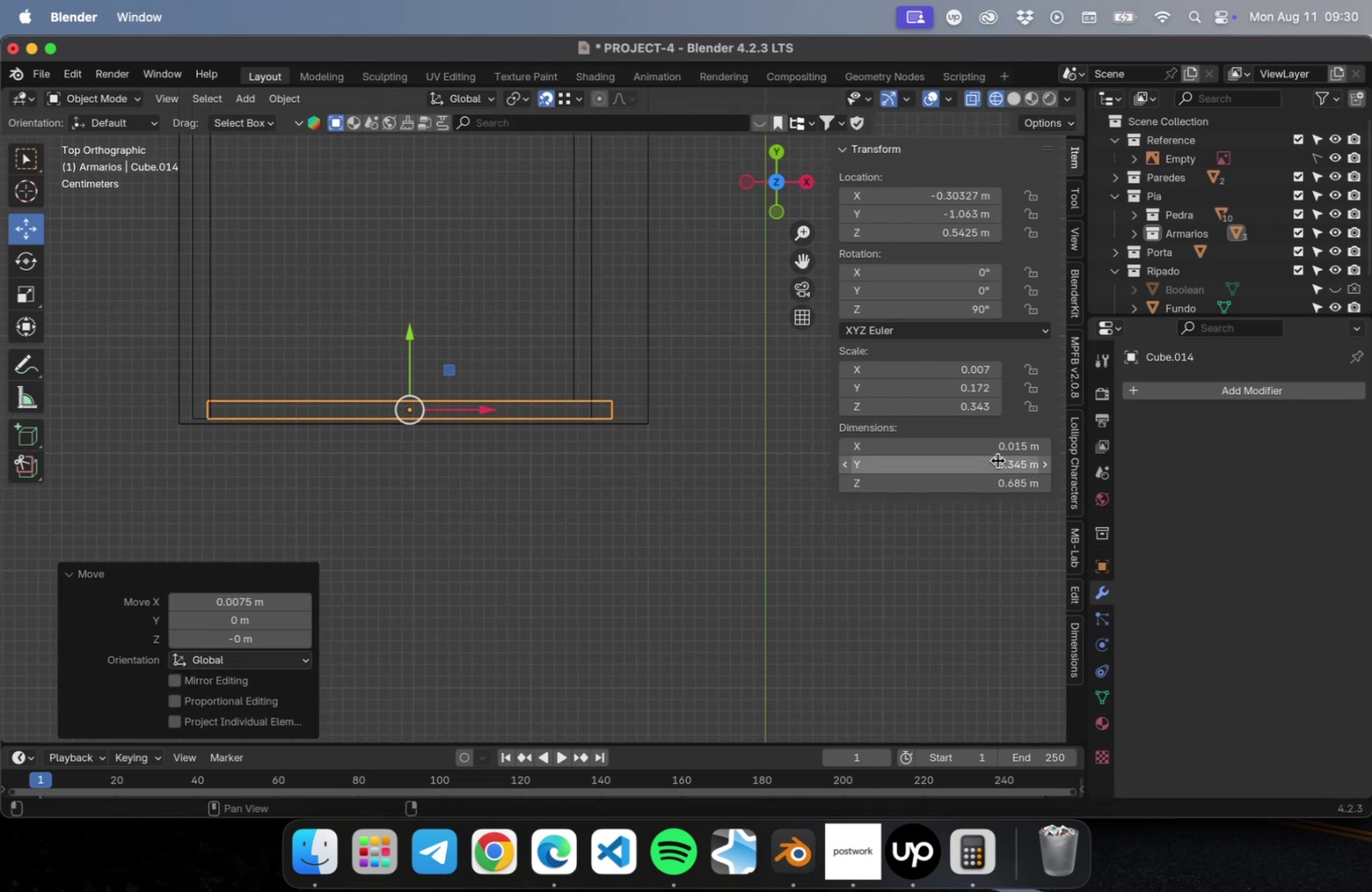 
double_click([997, 460])
 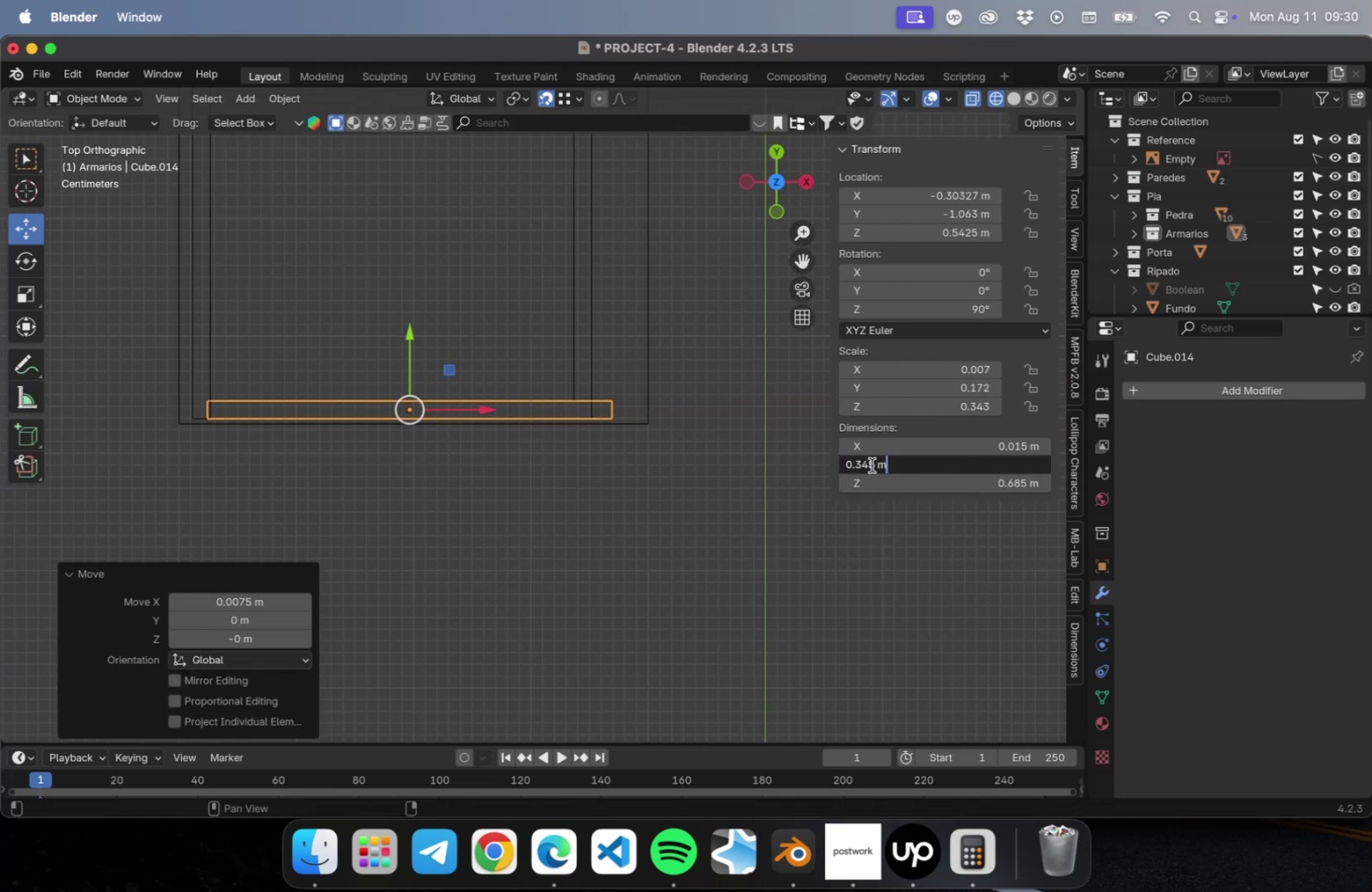 
left_click_drag(start_coordinate=[860, 465], to_coordinate=[929, 464])
 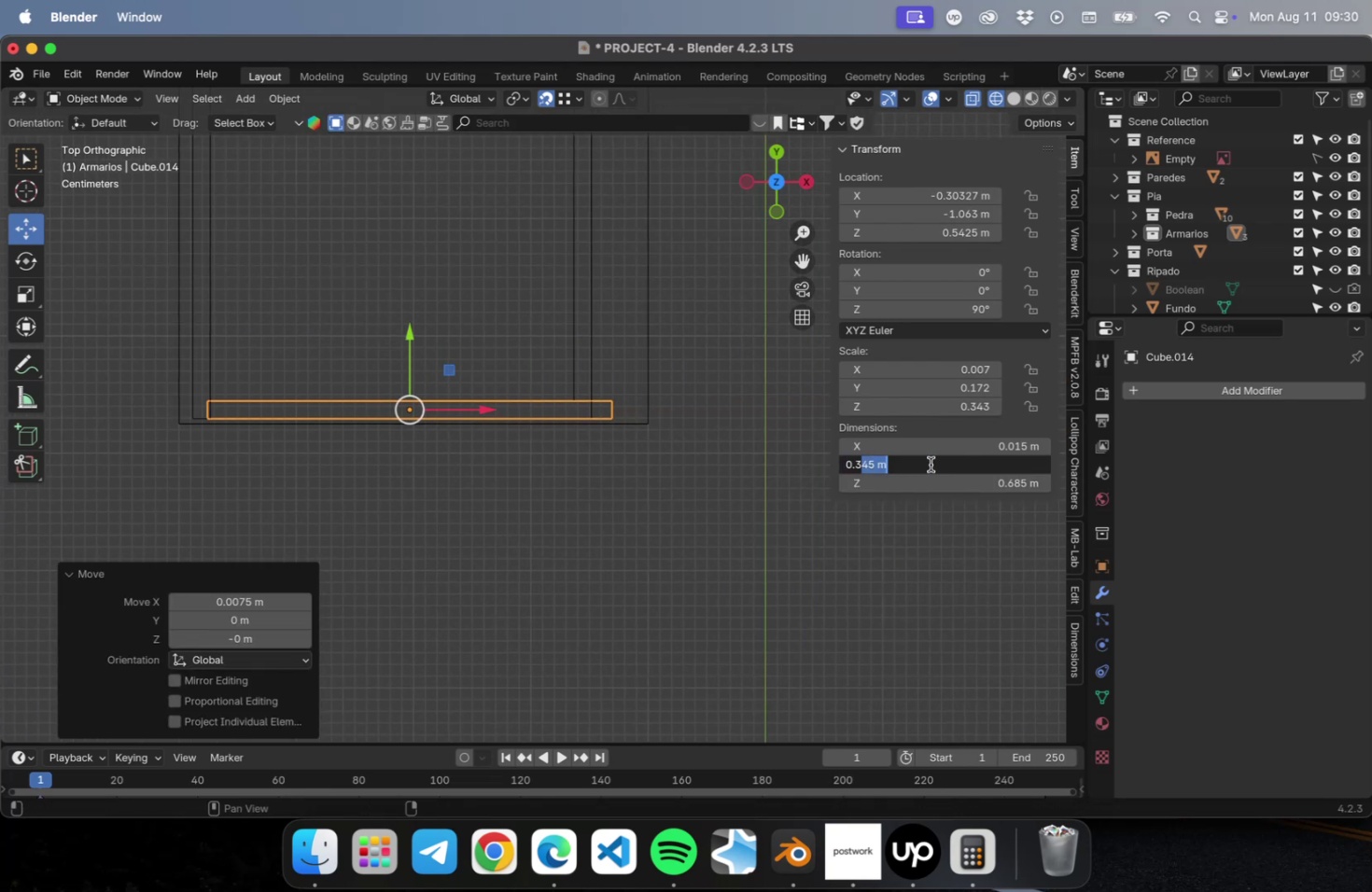 
key(5)
 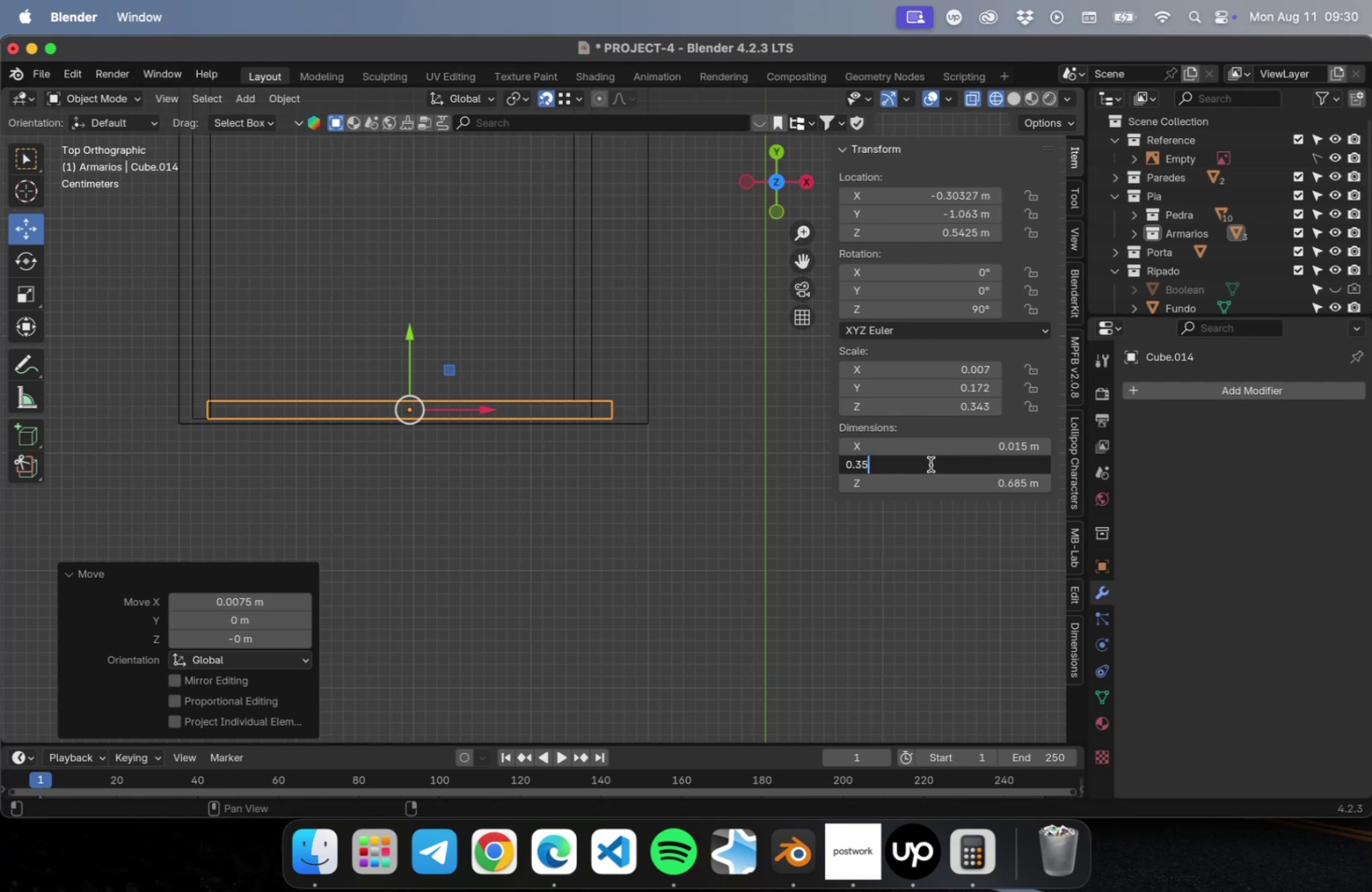 
key(Enter)
 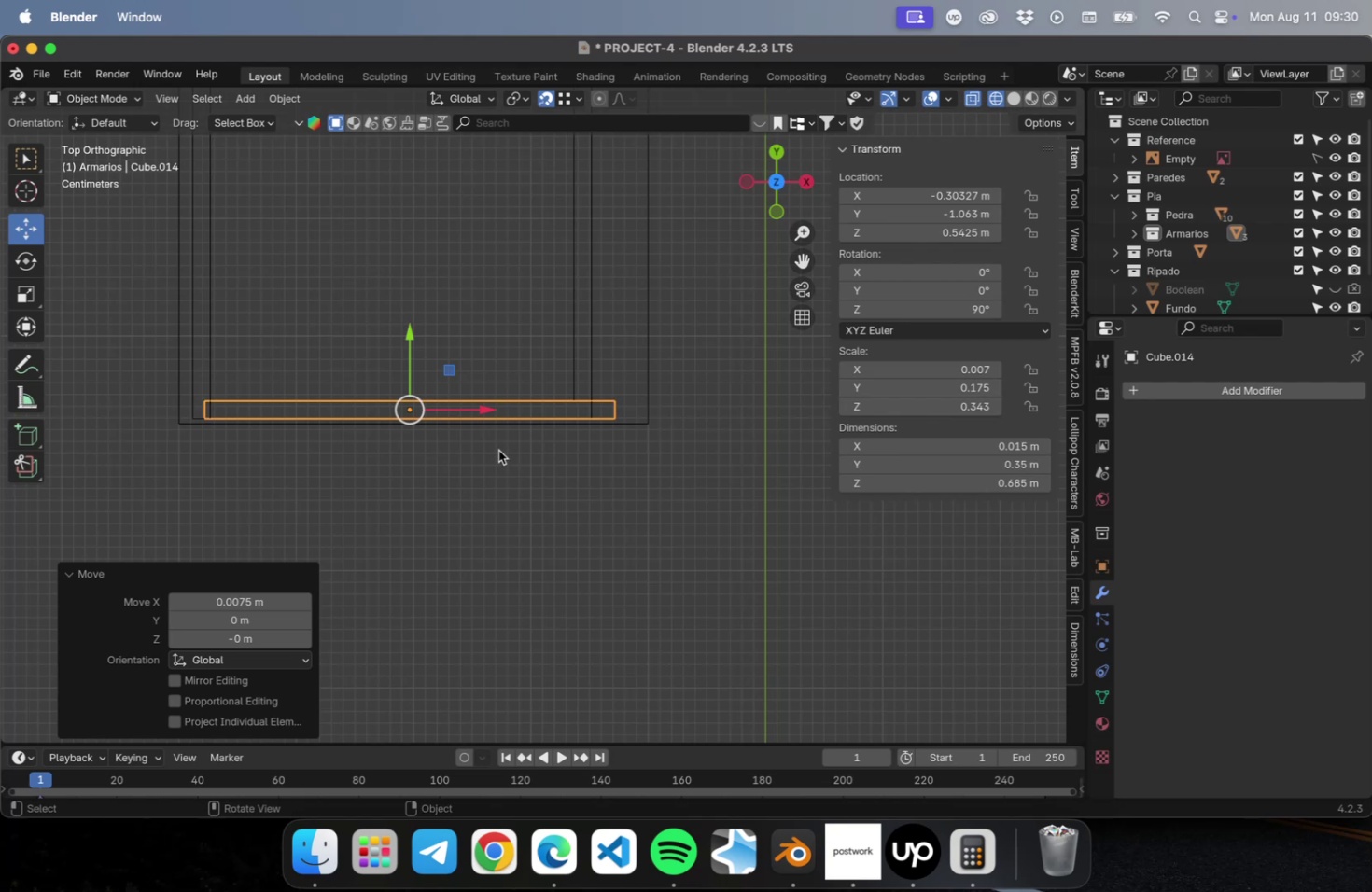 
scroll: coordinate [291, 449], scroll_direction: up, amount: 15.0
 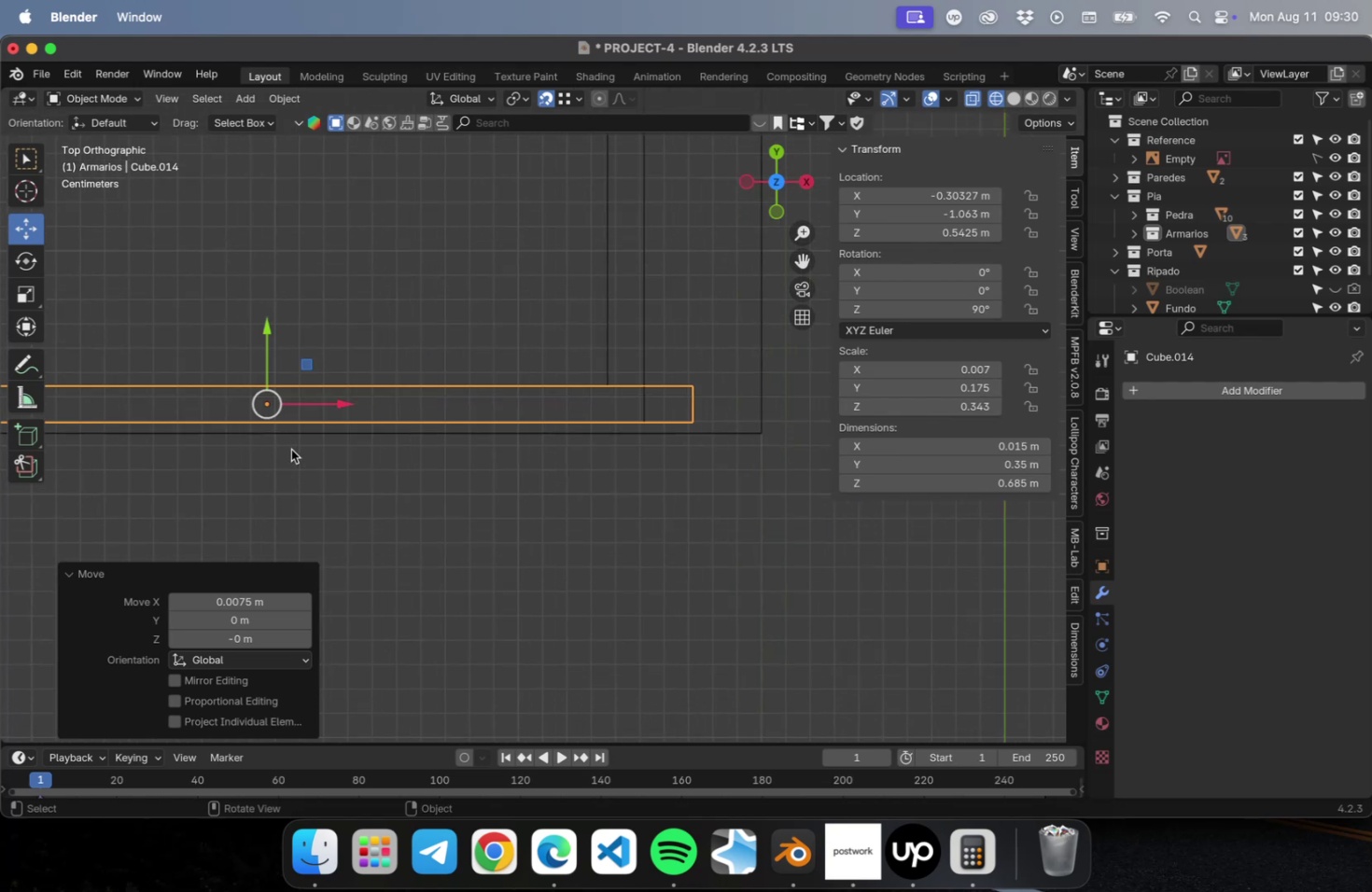 
hold_key(key=ShiftLeft, duration=0.87)
 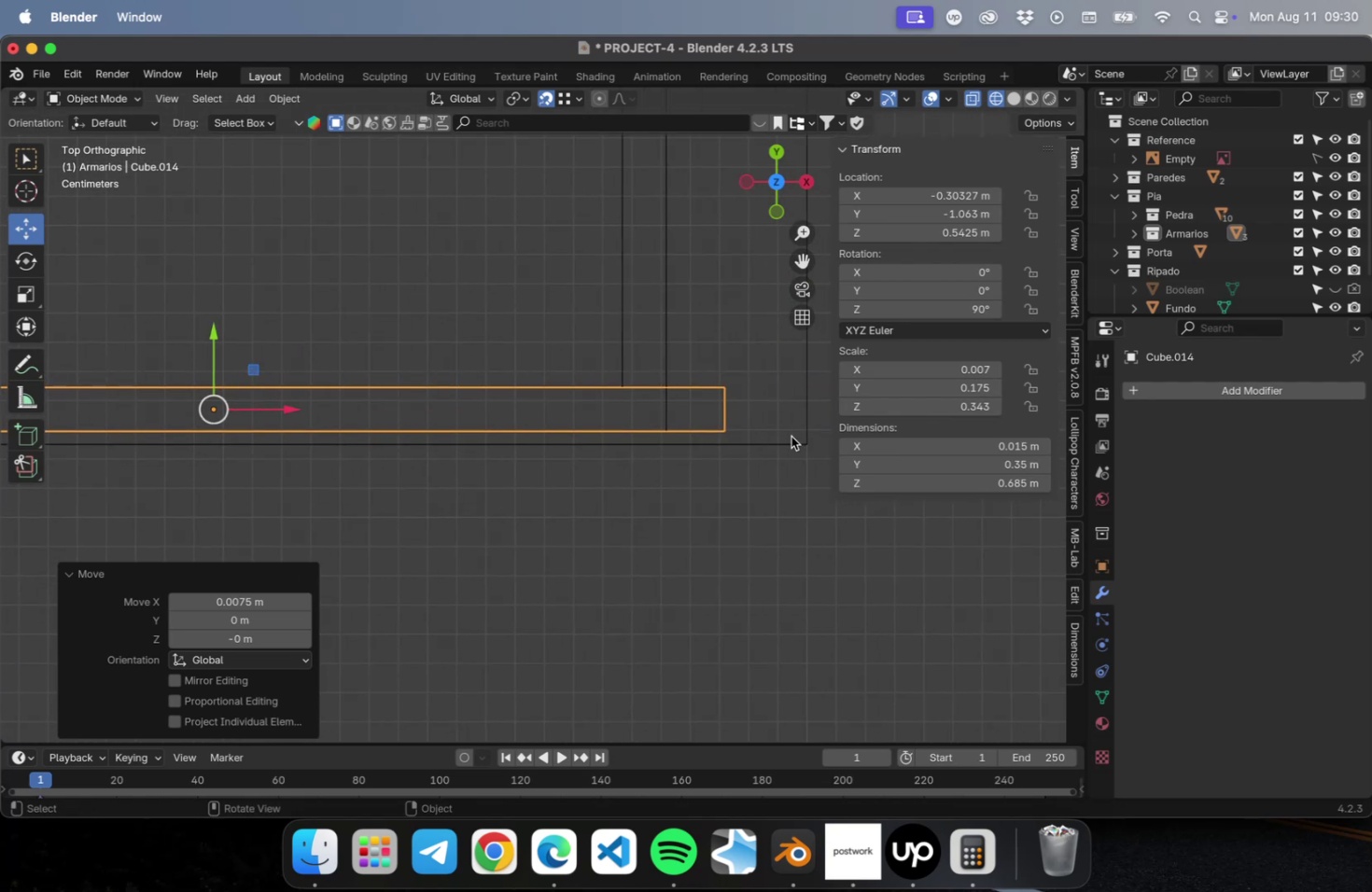 
hold_key(key=ShiftLeft, duration=0.55)
 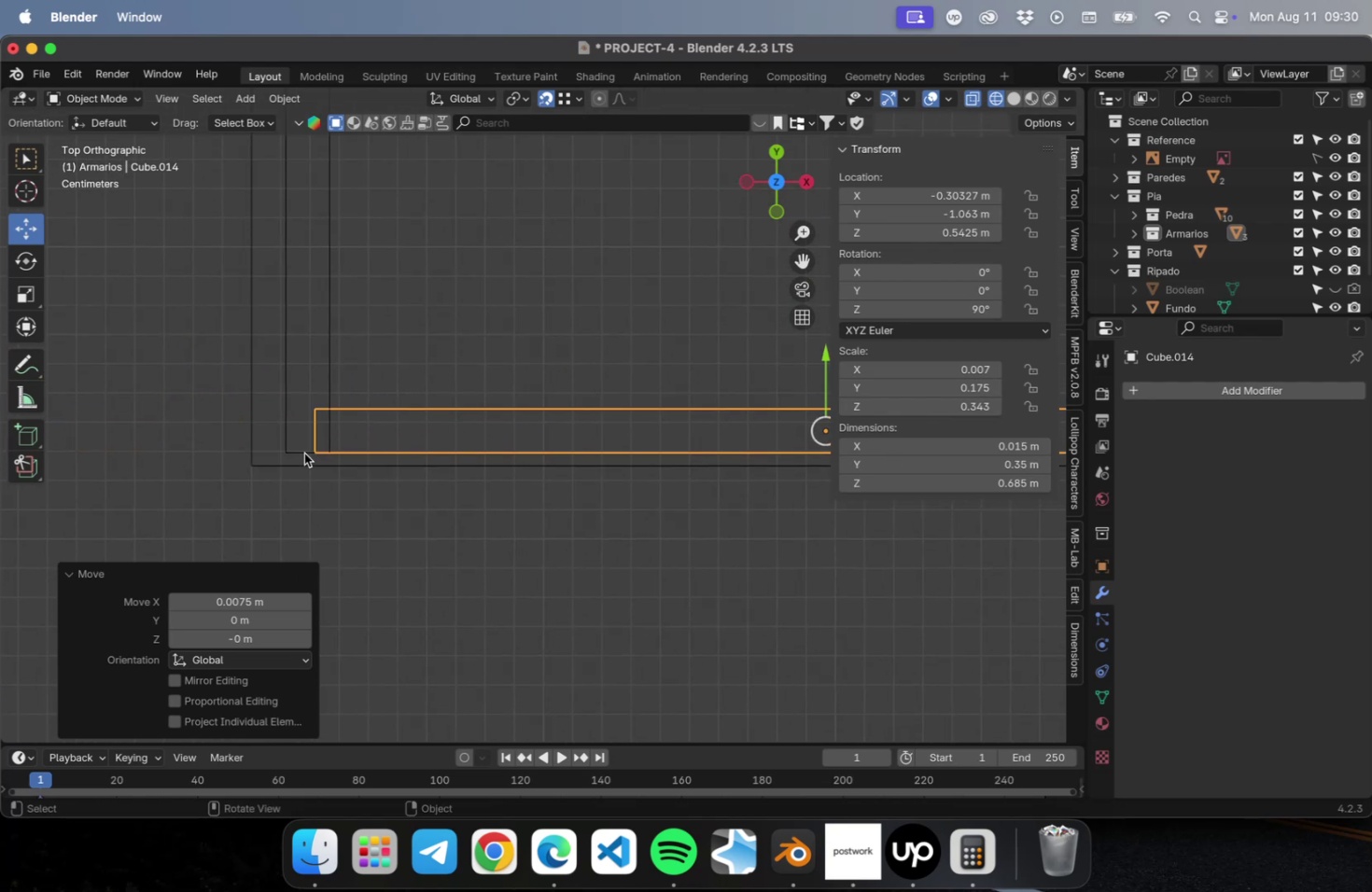 
key(G)
 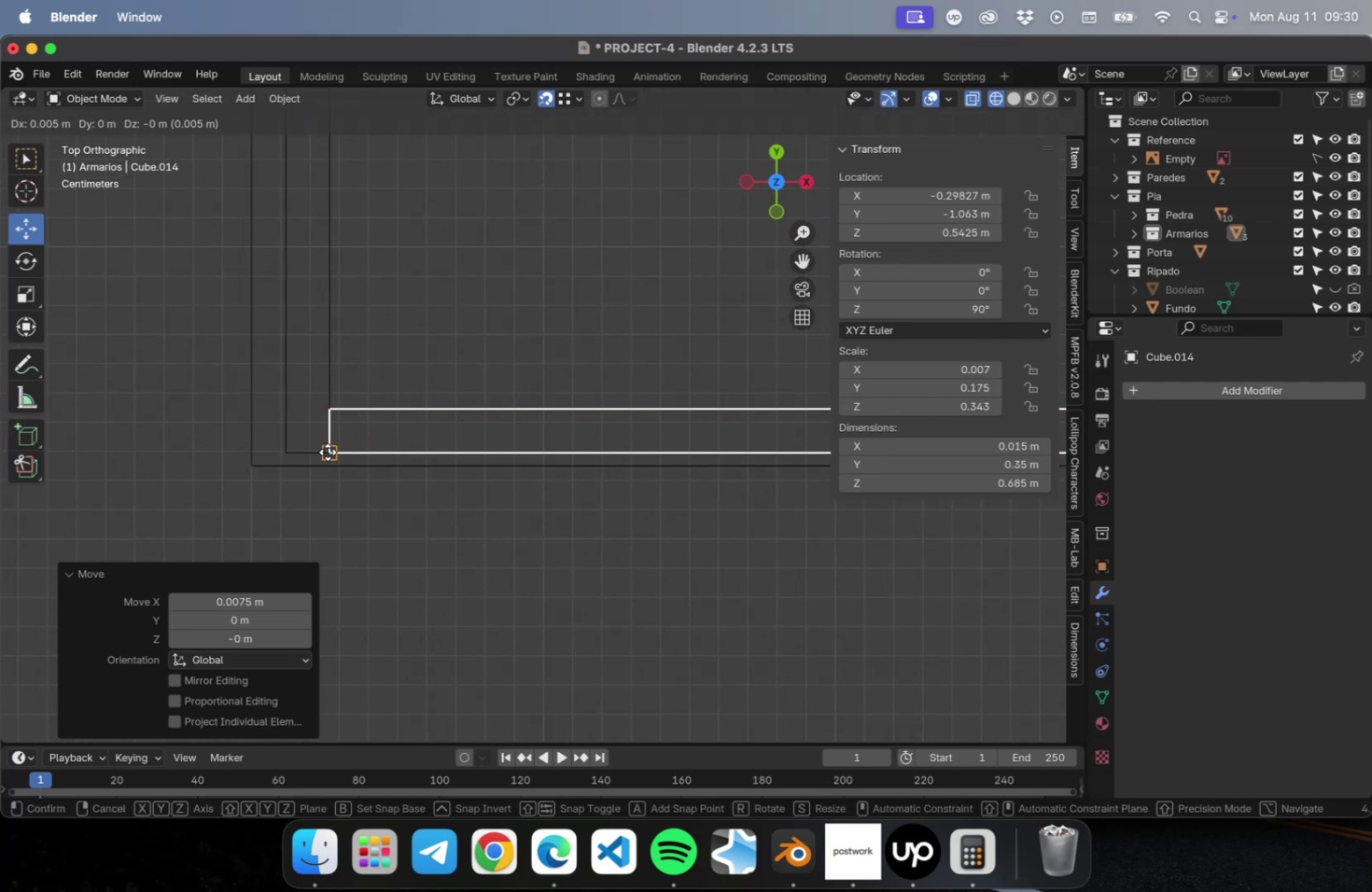 
left_click([329, 451])
 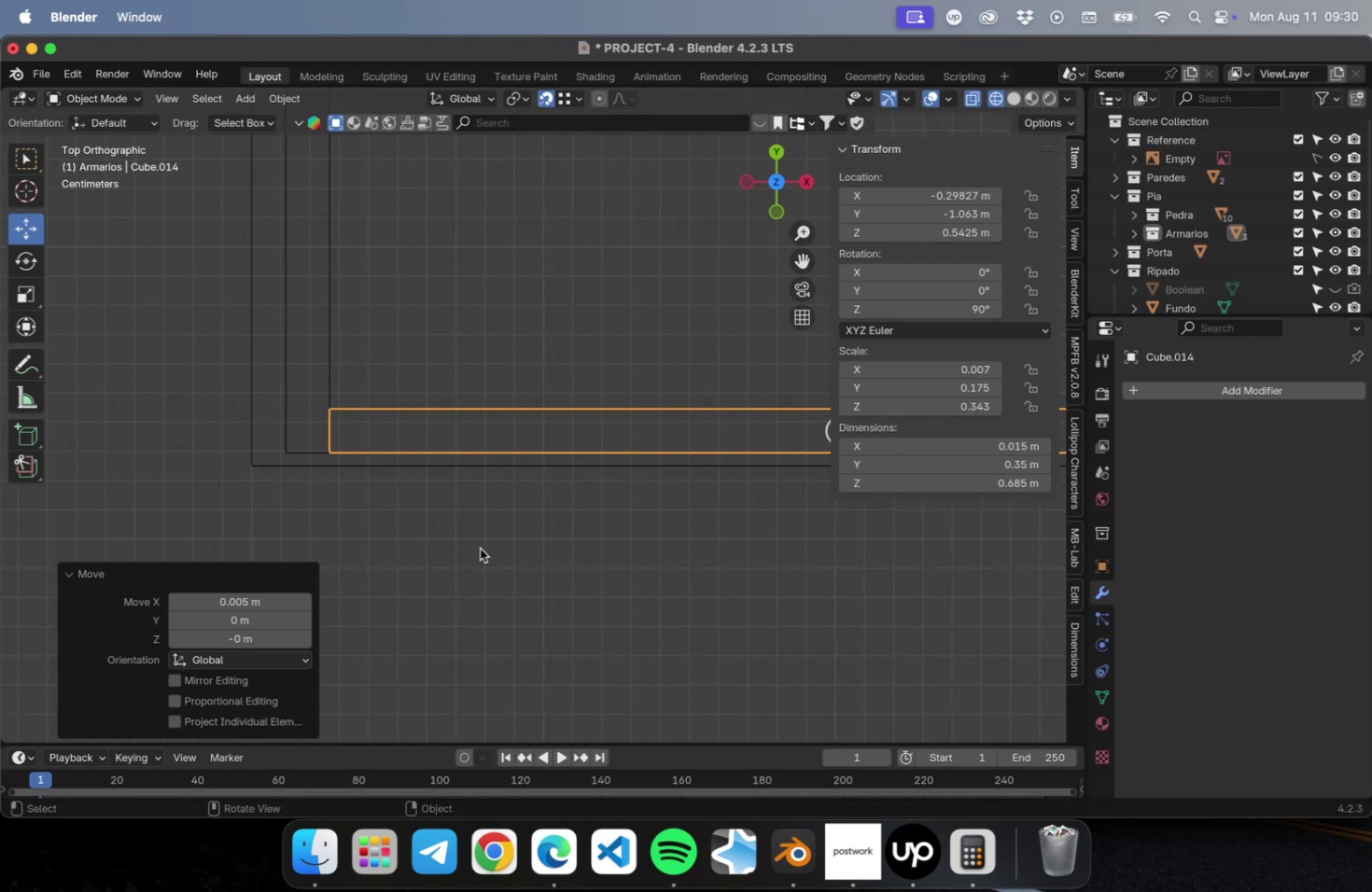 
left_click([524, 572])
 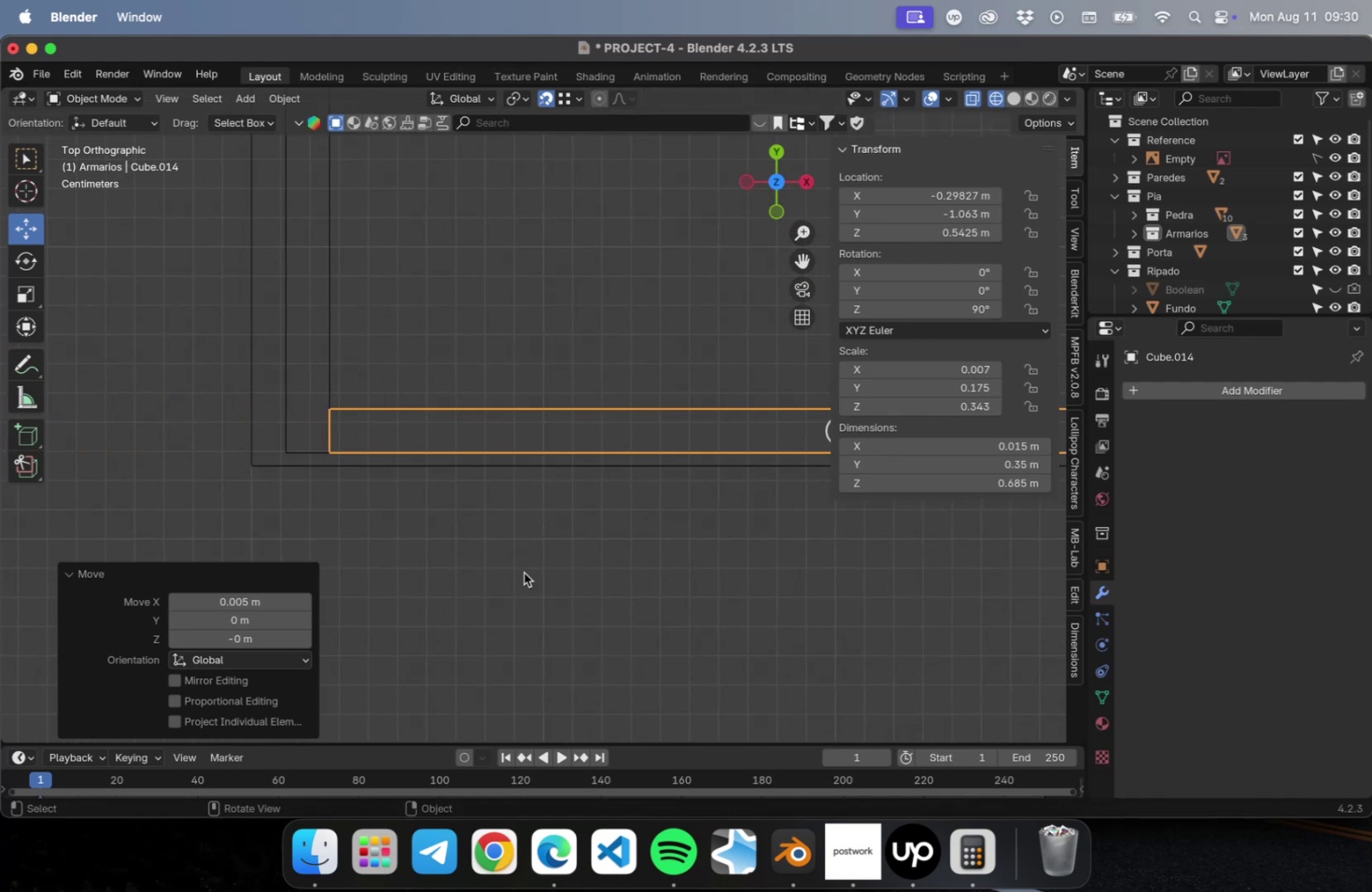 
scroll: coordinate [481, 551], scroll_direction: down, amount: 31.0
 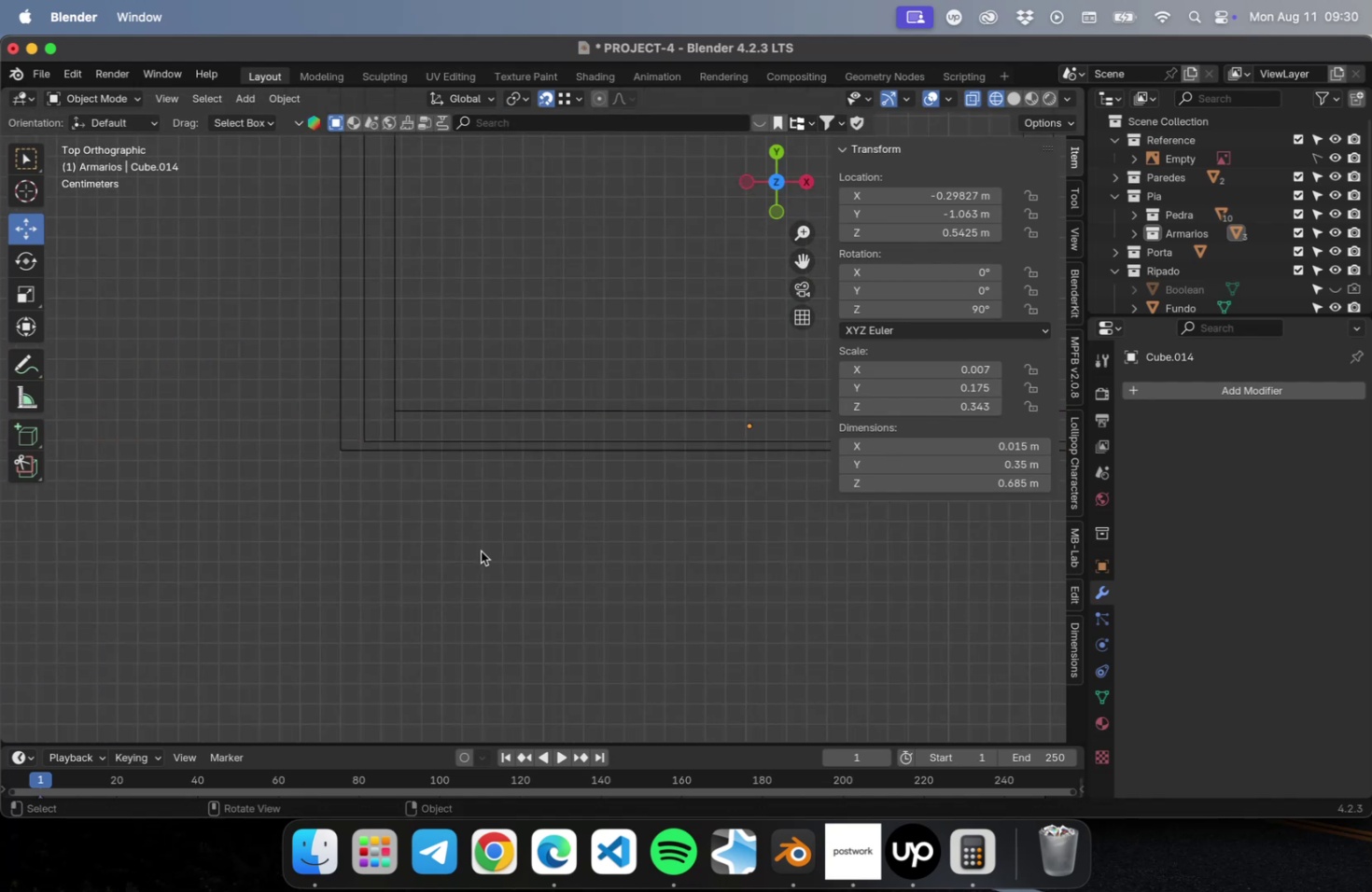 
hold_key(key=ShiftLeft, duration=0.39)
 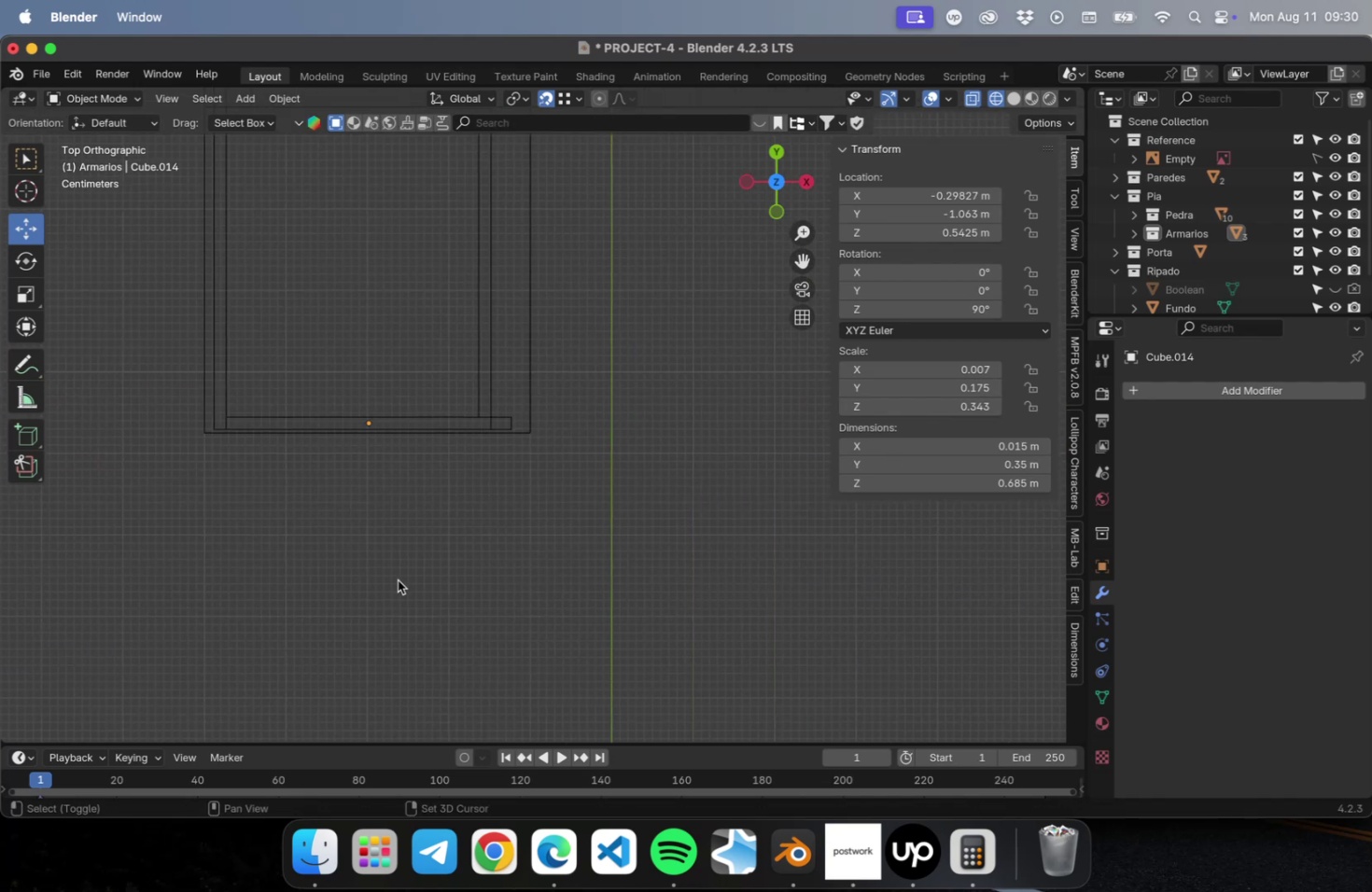 
key(Meta+CommandLeft)
 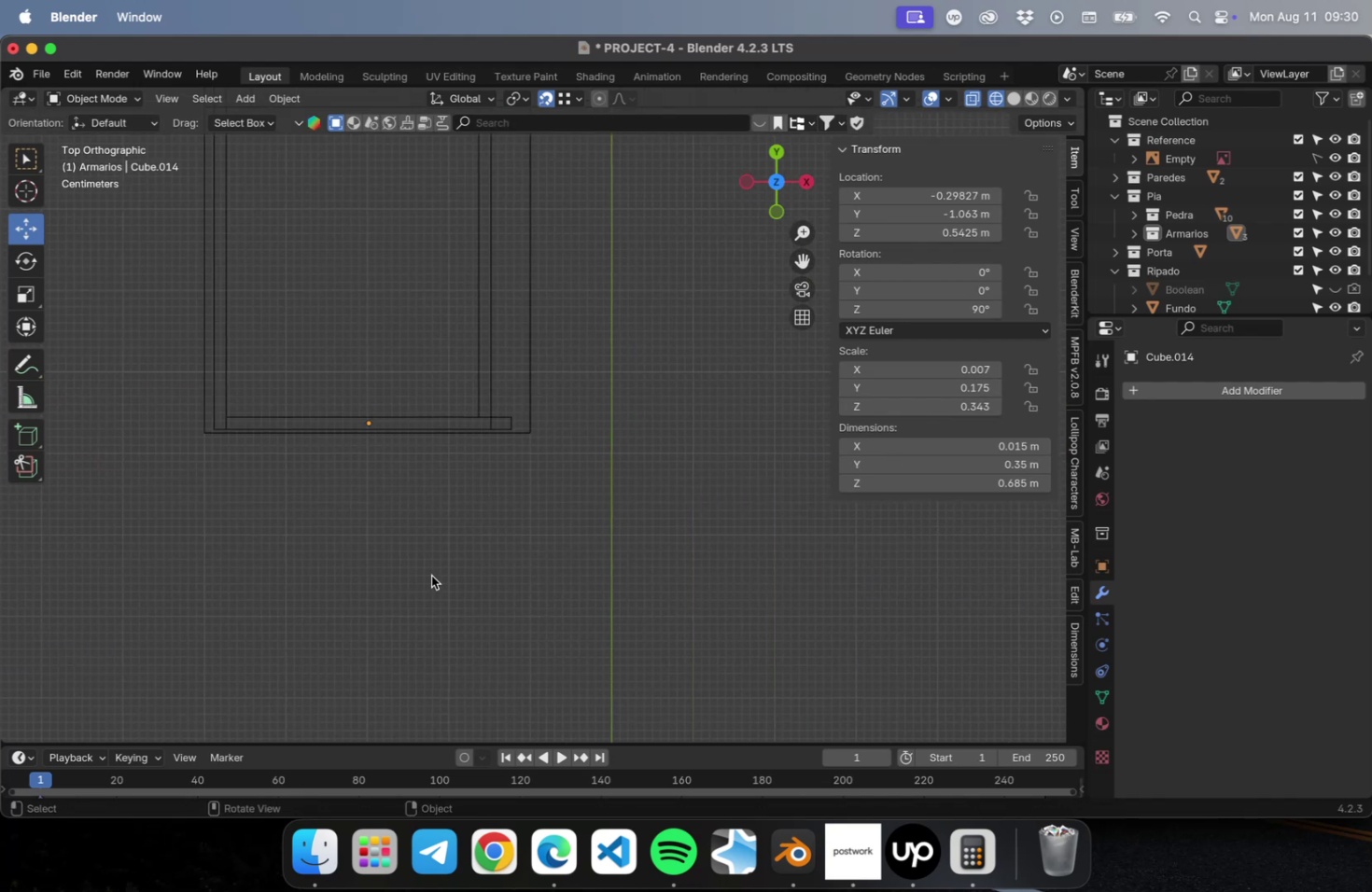 
key(Meta+S)
 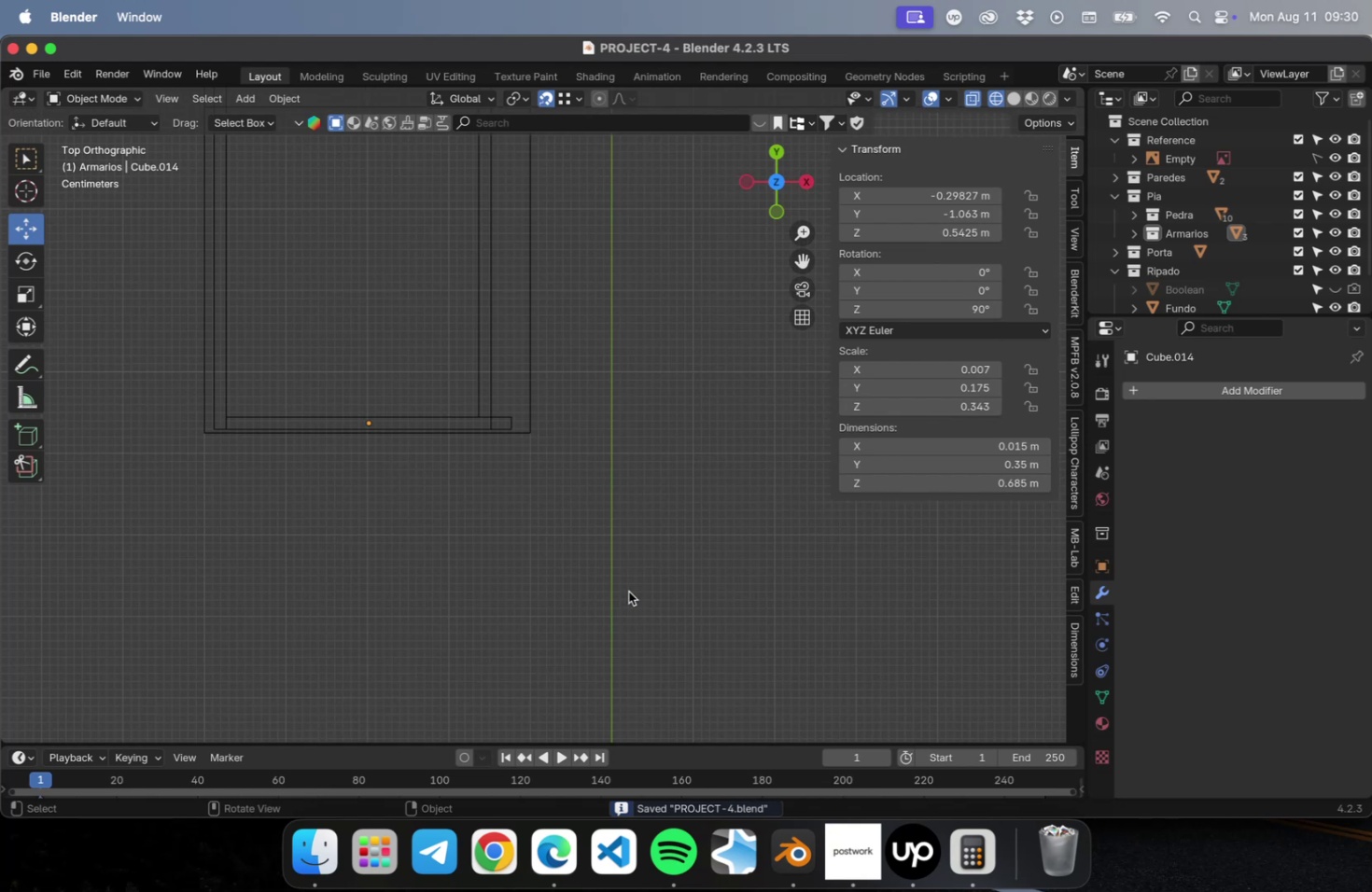 
scroll: coordinate [624, 520], scroll_direction: down, amount: 3.0
 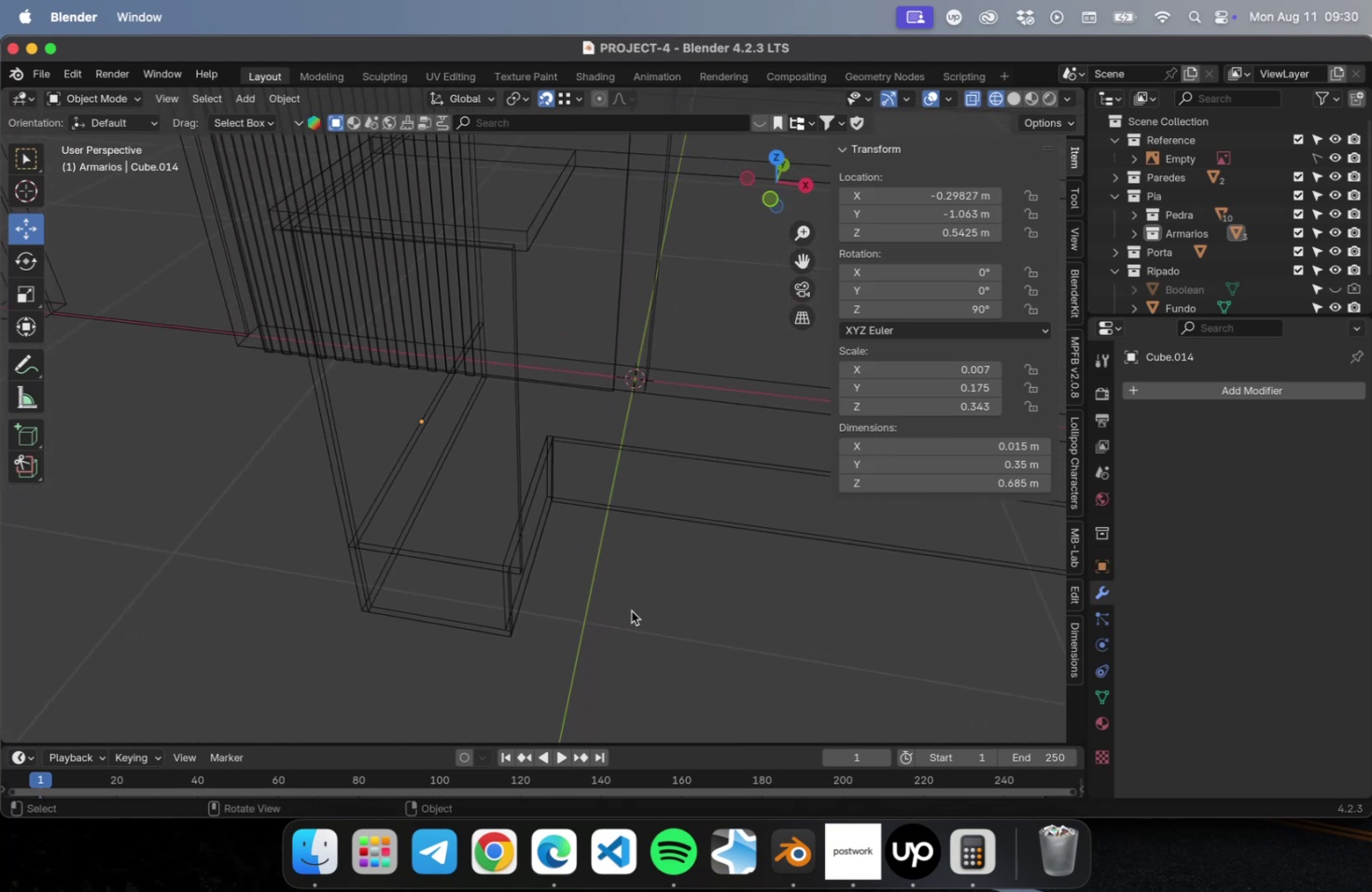 
wait(5.07)
 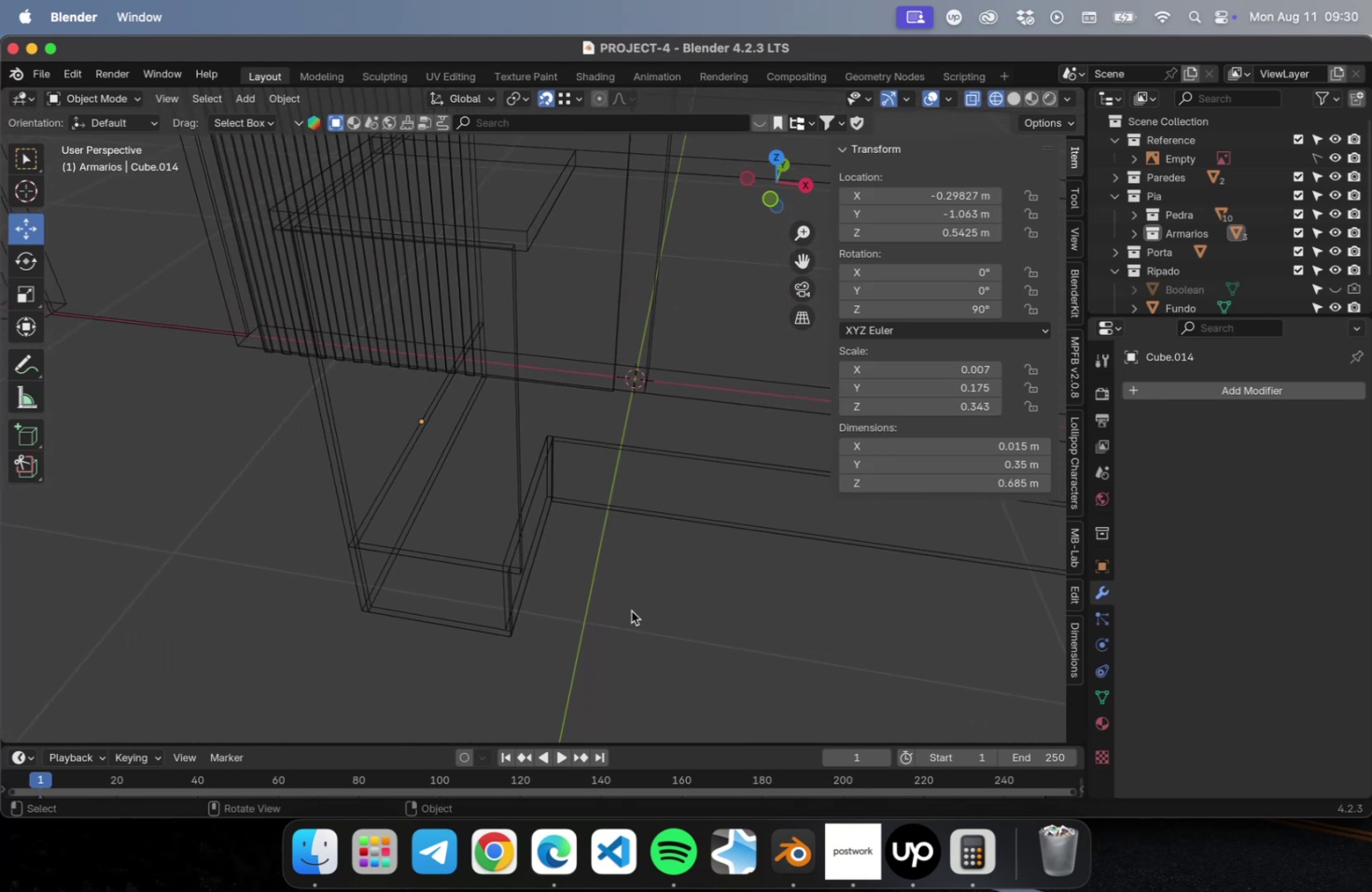 
key(Meta+S)
 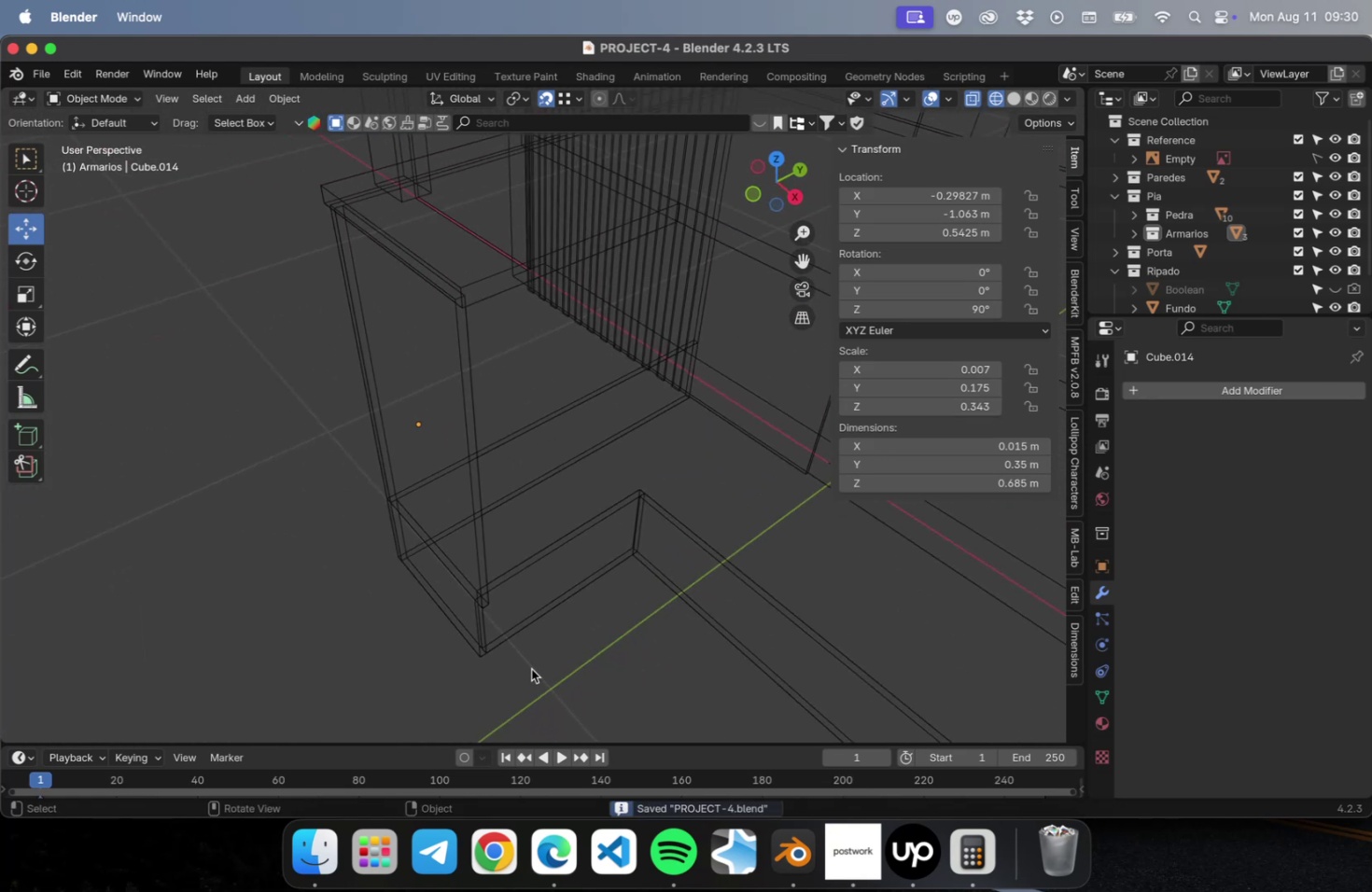 
scroll: coordinate [531, 667], scroll_direction: down, amount: 5.0
 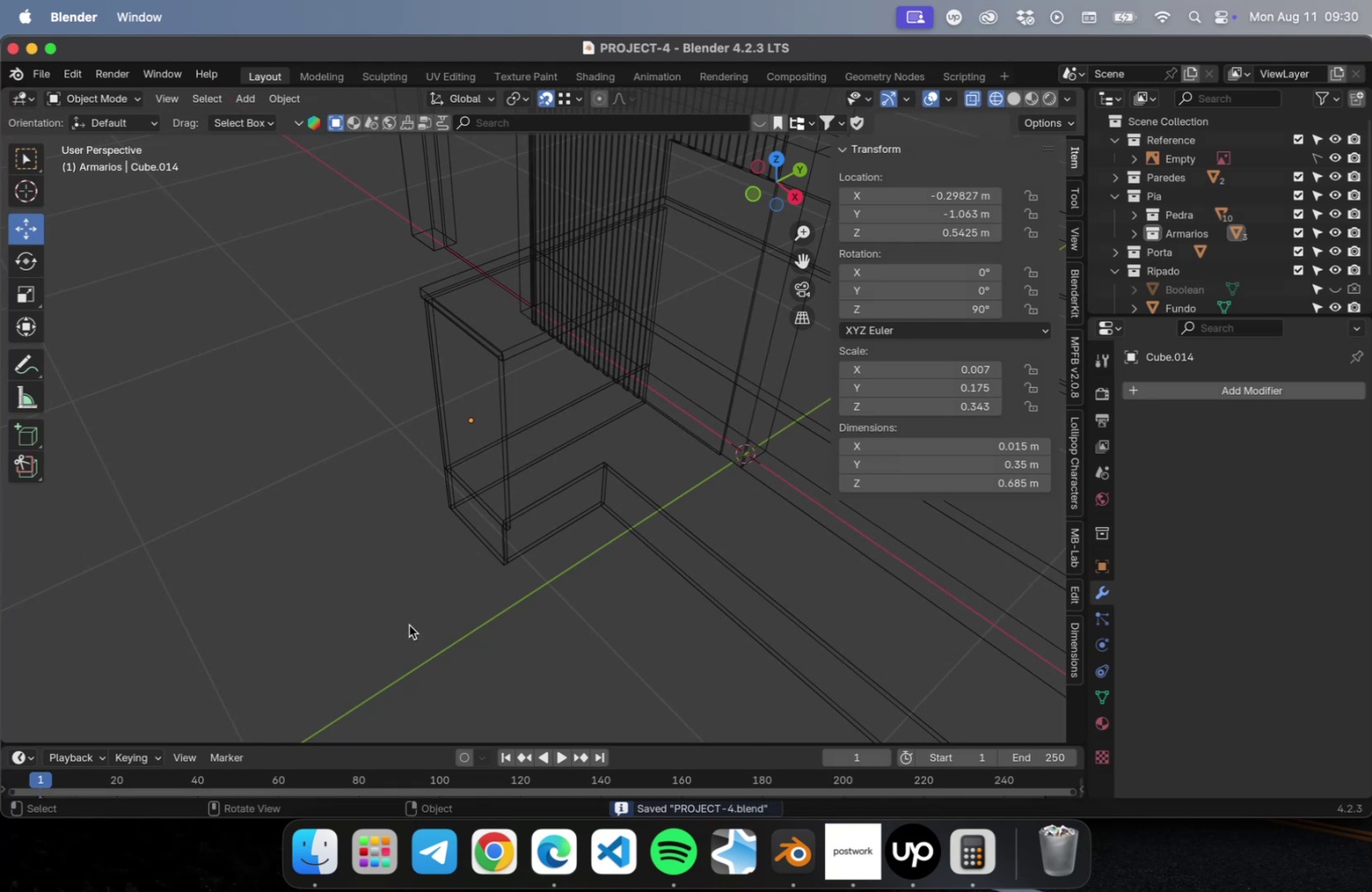 
hold_key(key=ShiftLeft, duration=0.45)
 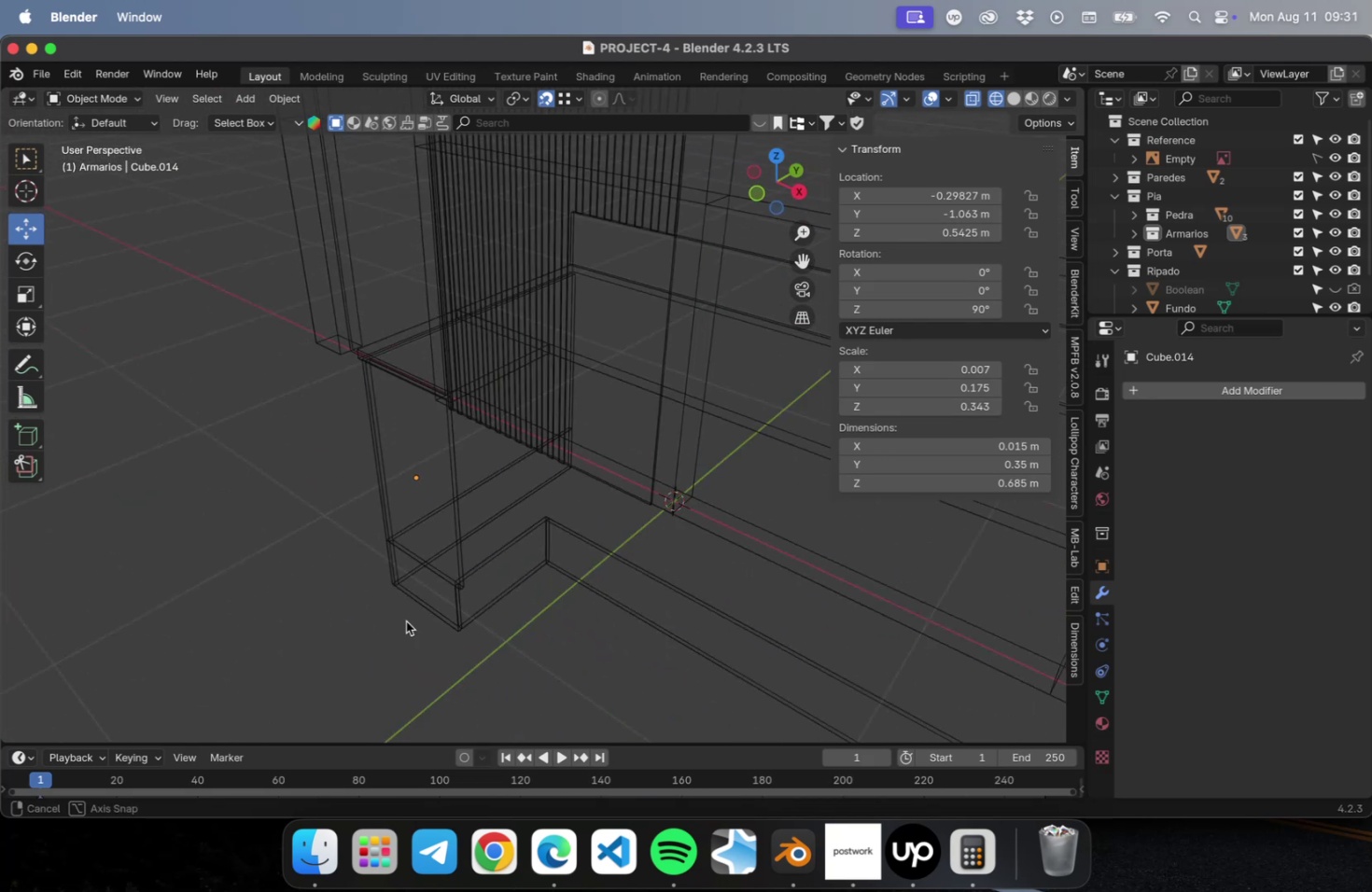 
key(Meta+S)
 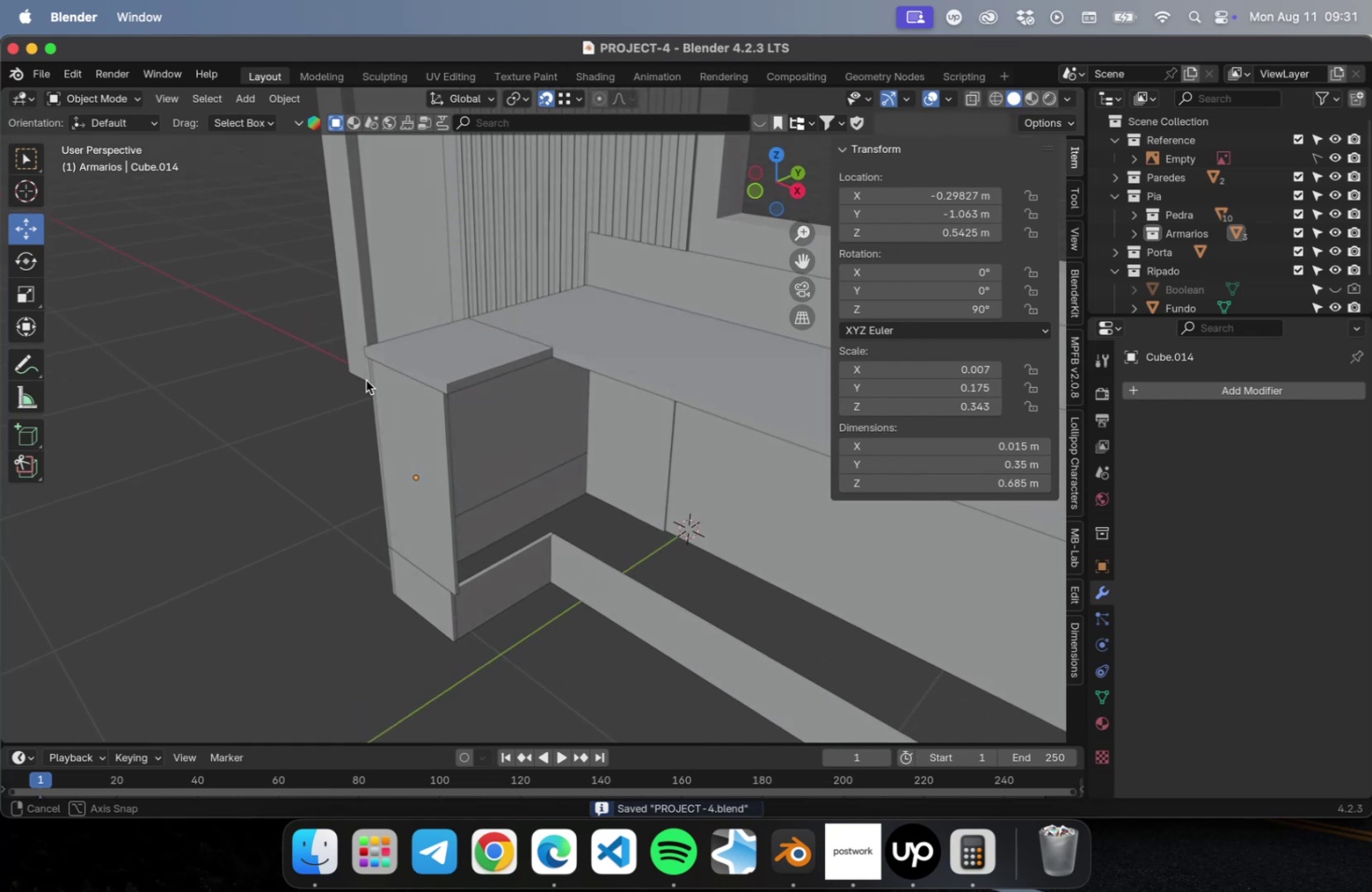 
wait(5.31)
 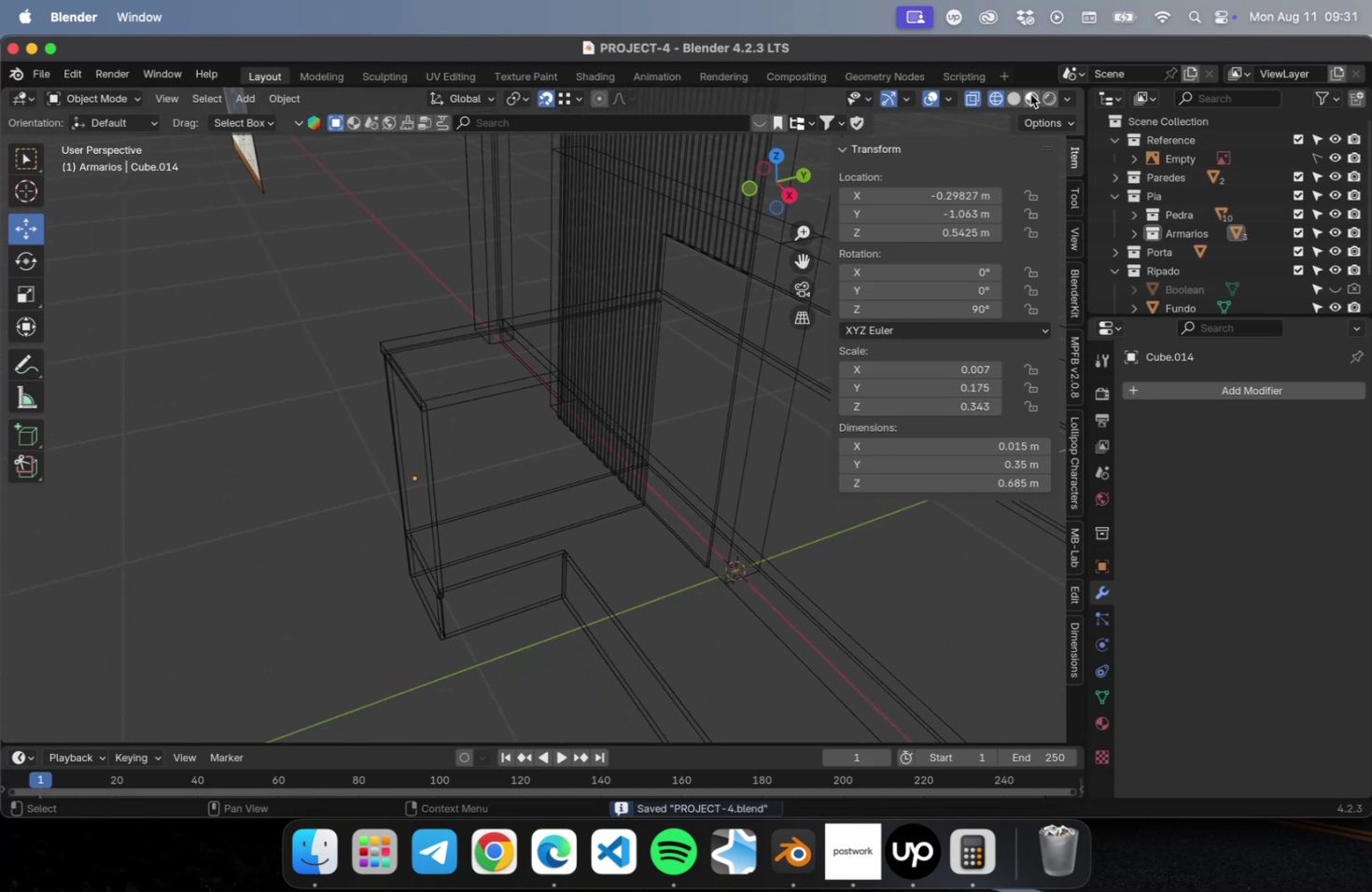 
key(Meta+CommandLeft)
 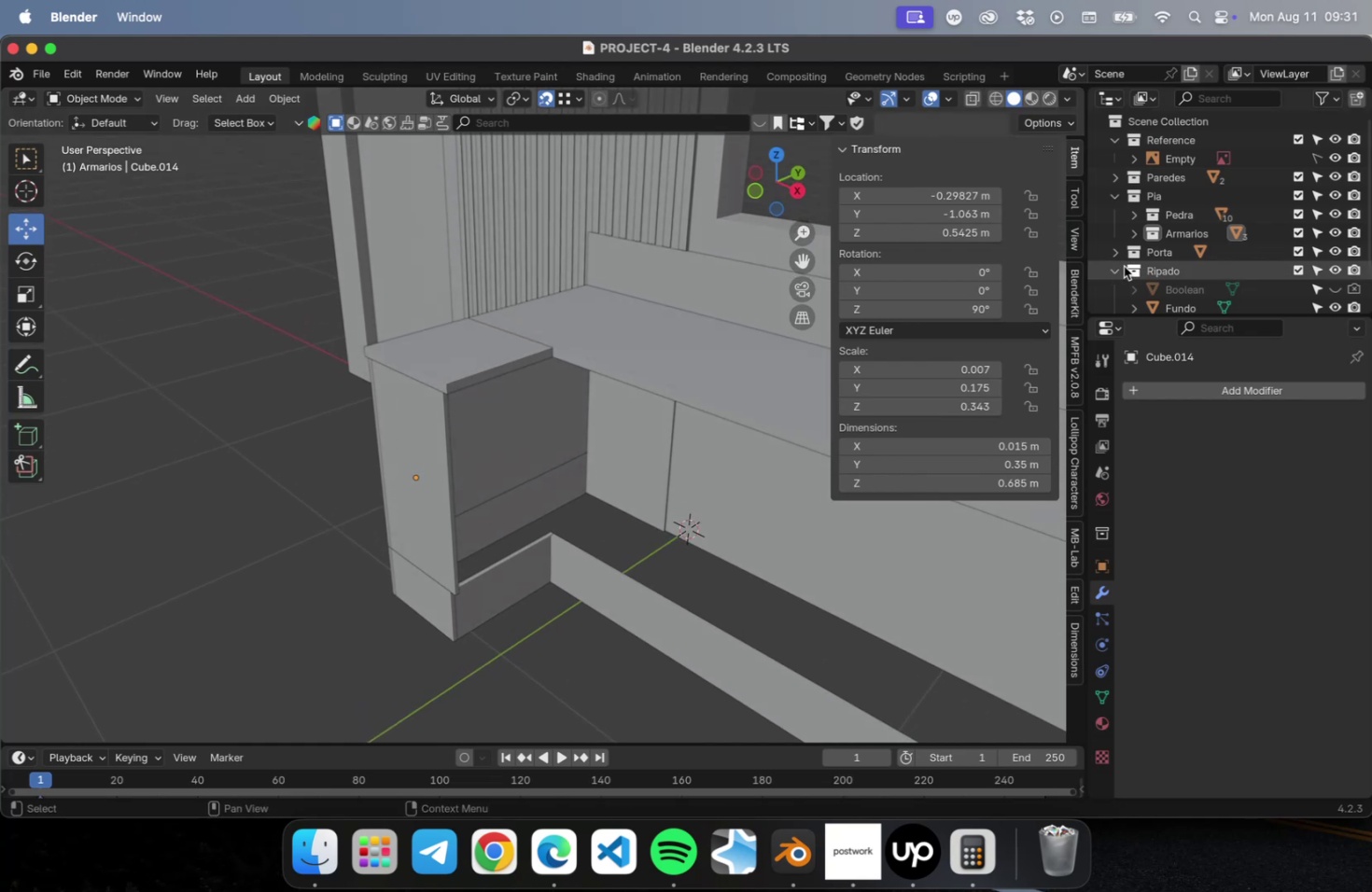 
left_click([1113, 270])
 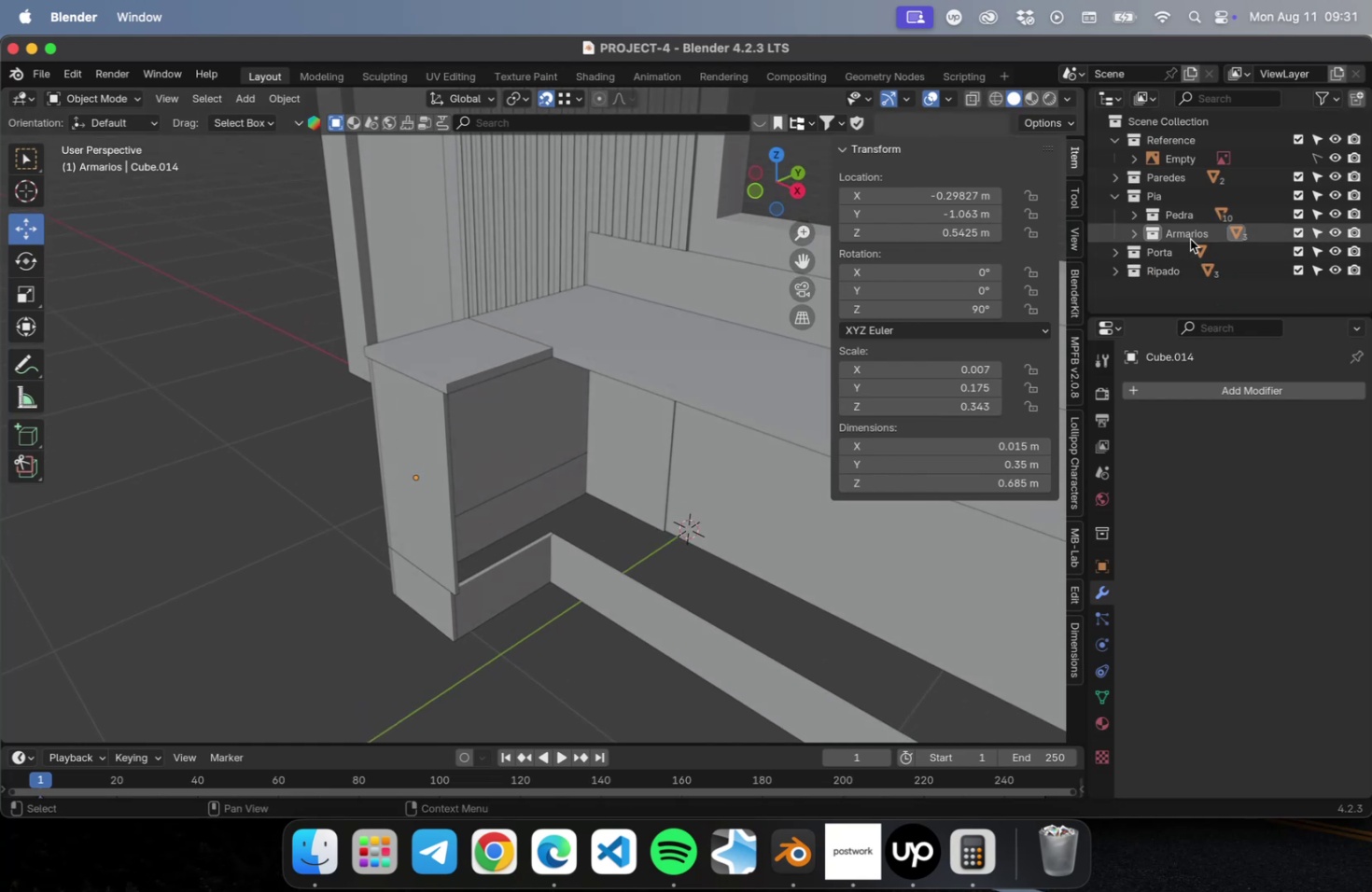 
left_click([1190, 235])
 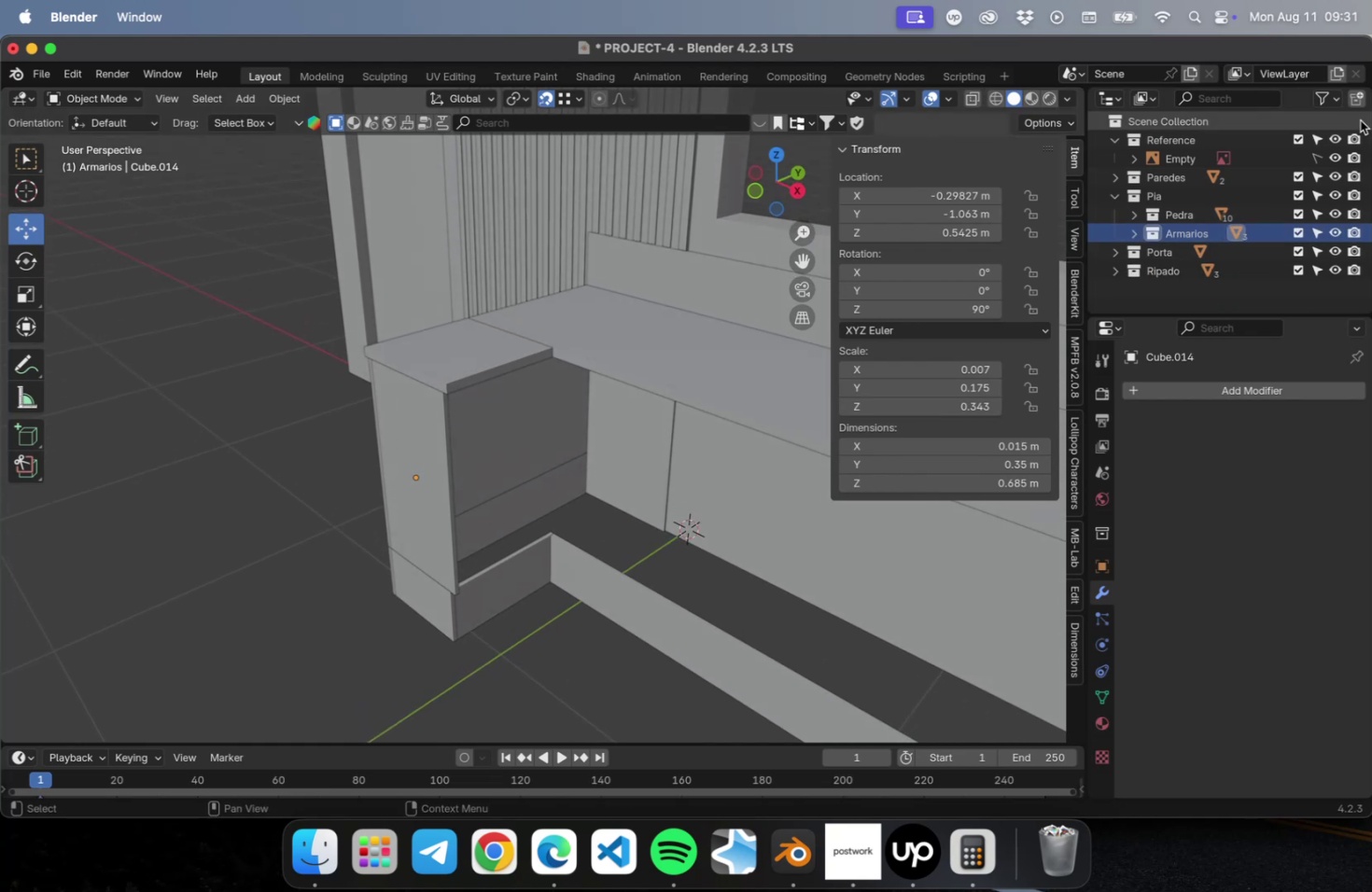 
left_click([1355, 105])
 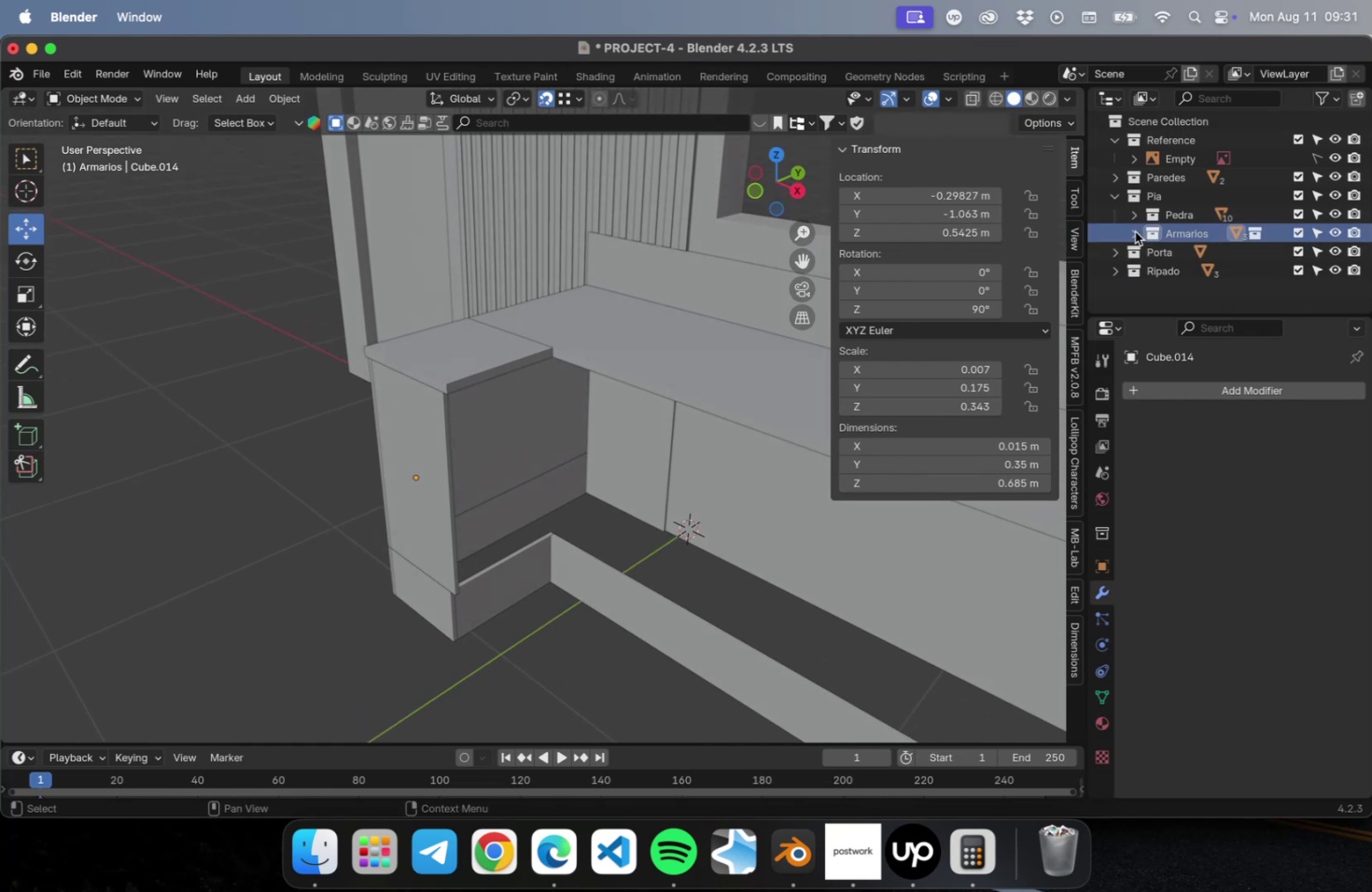 
scroll: coordinate [1166, 202], scroll_direction: down, amount: 2.0
 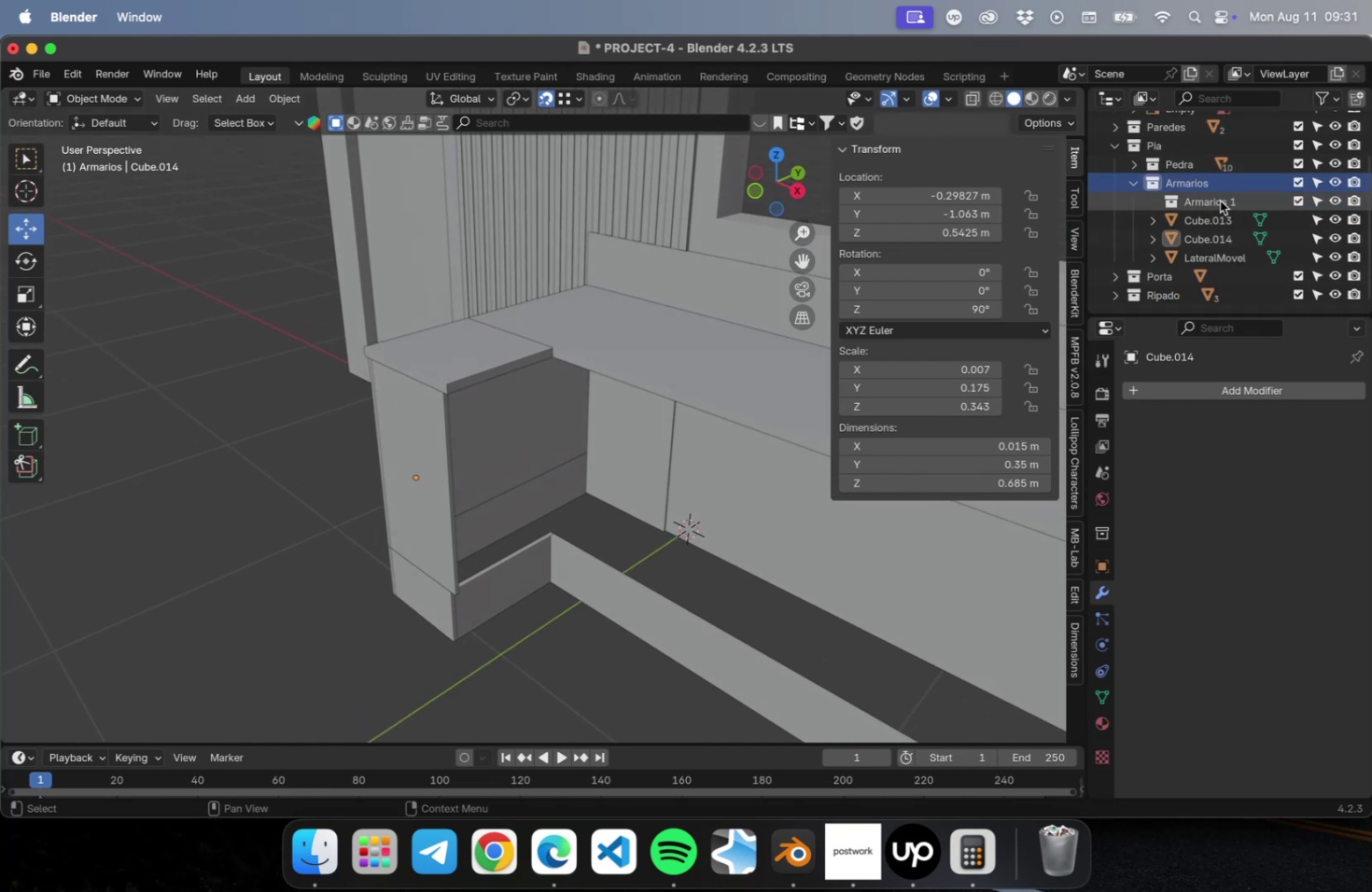 
double_click([1218, 200])
 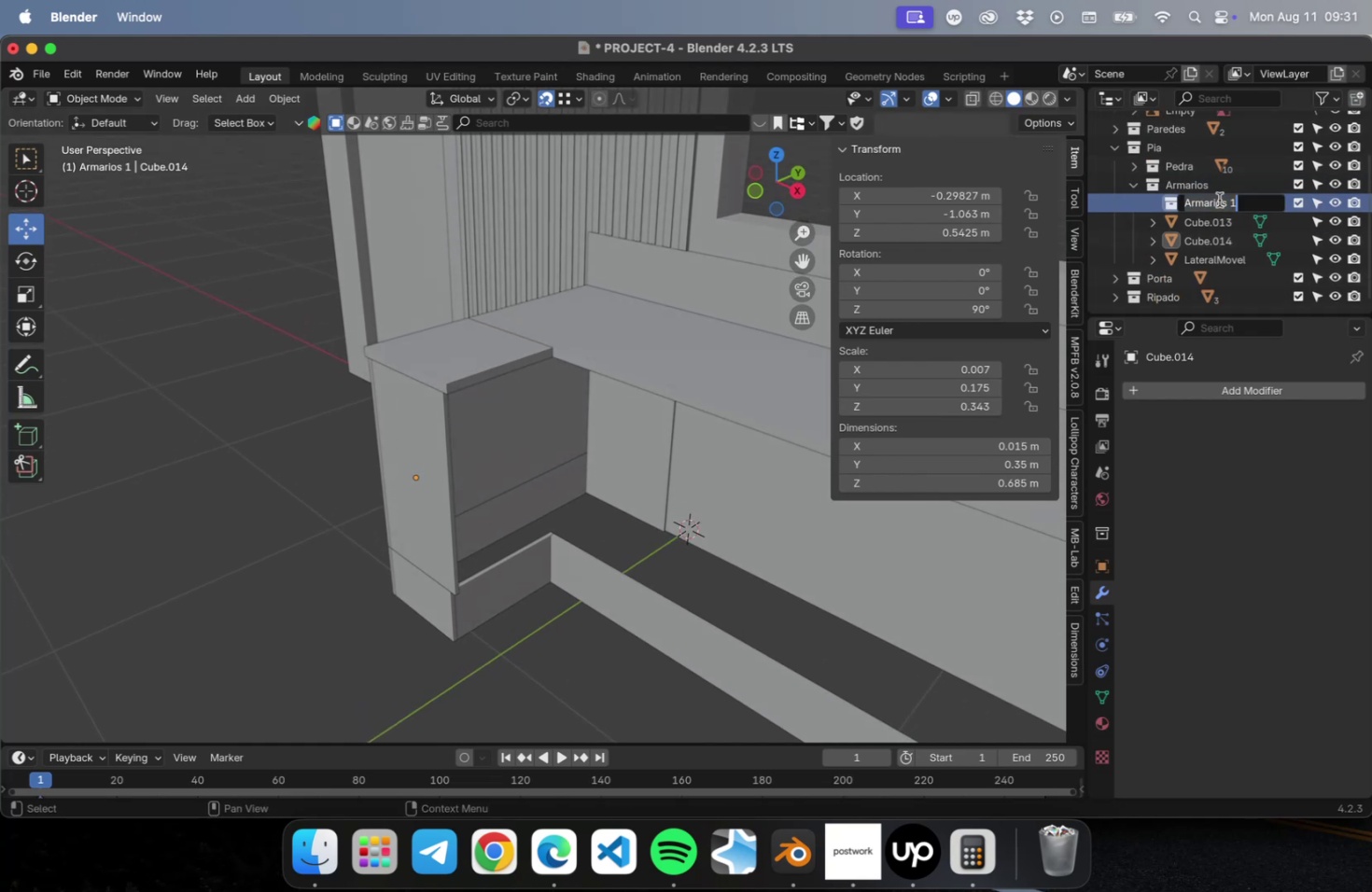 
type(Base)
 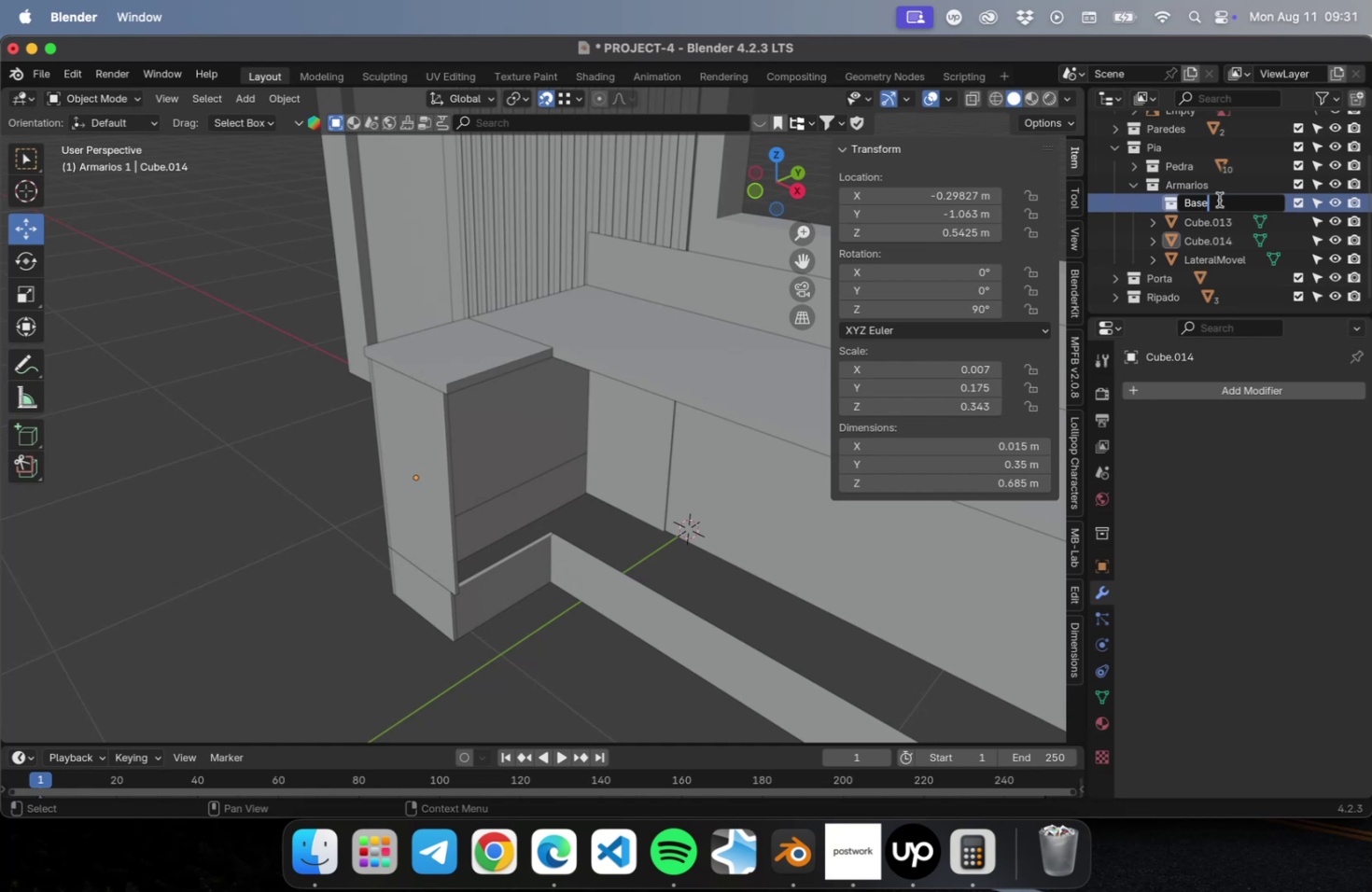 
key(Enter)
 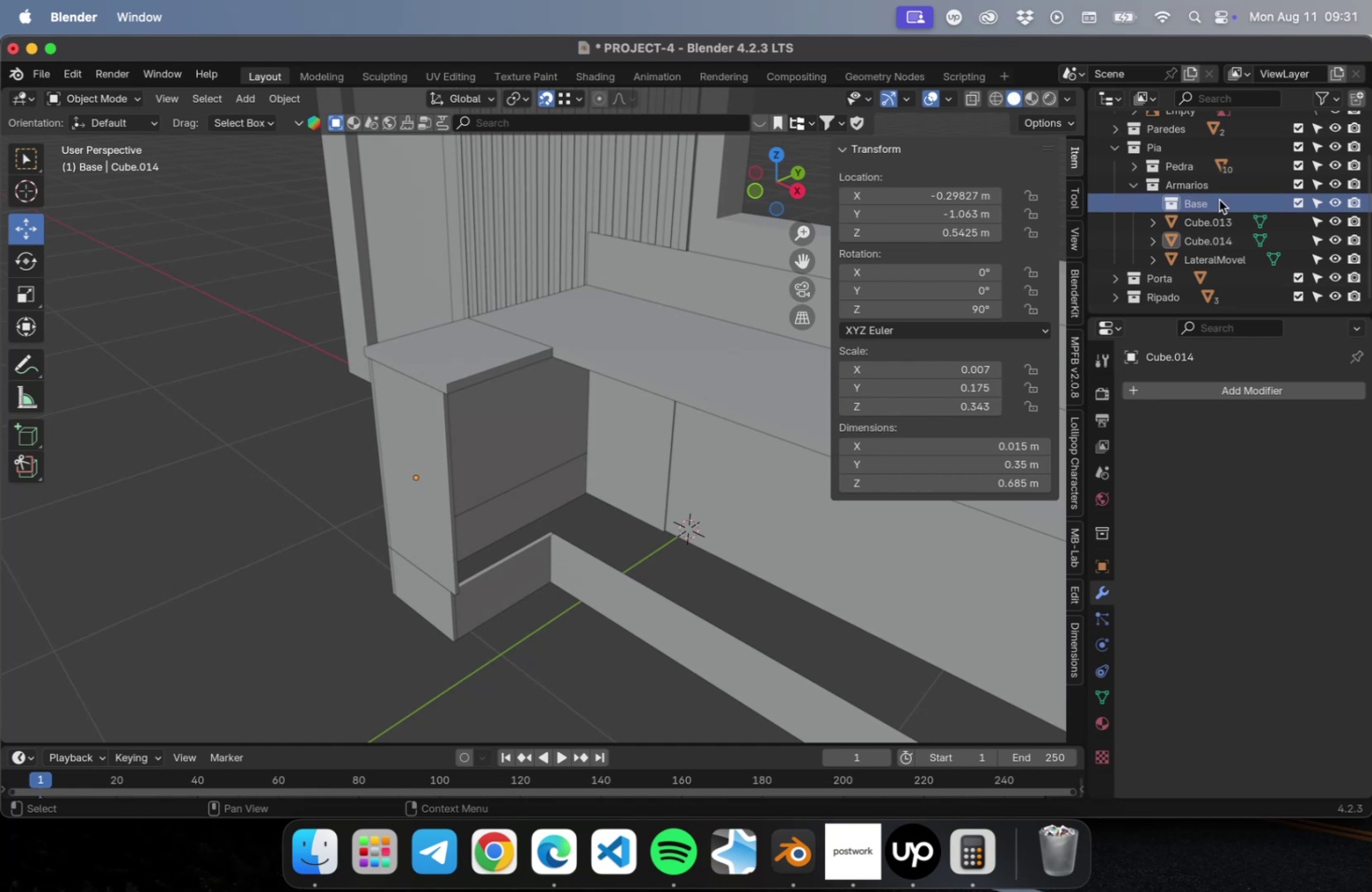 
key(Meta+CommandLeft)
 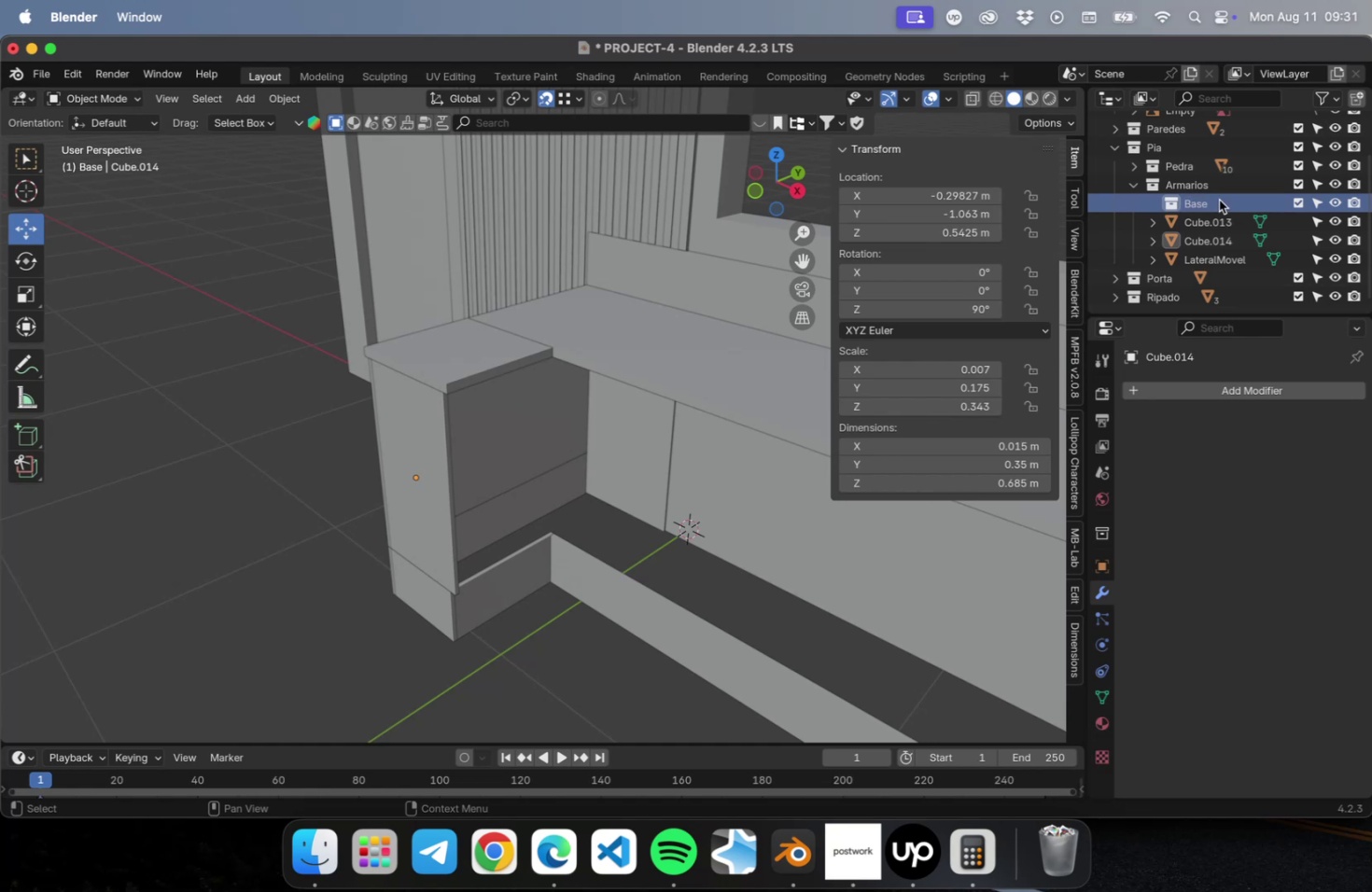 
key(Meta+S)
 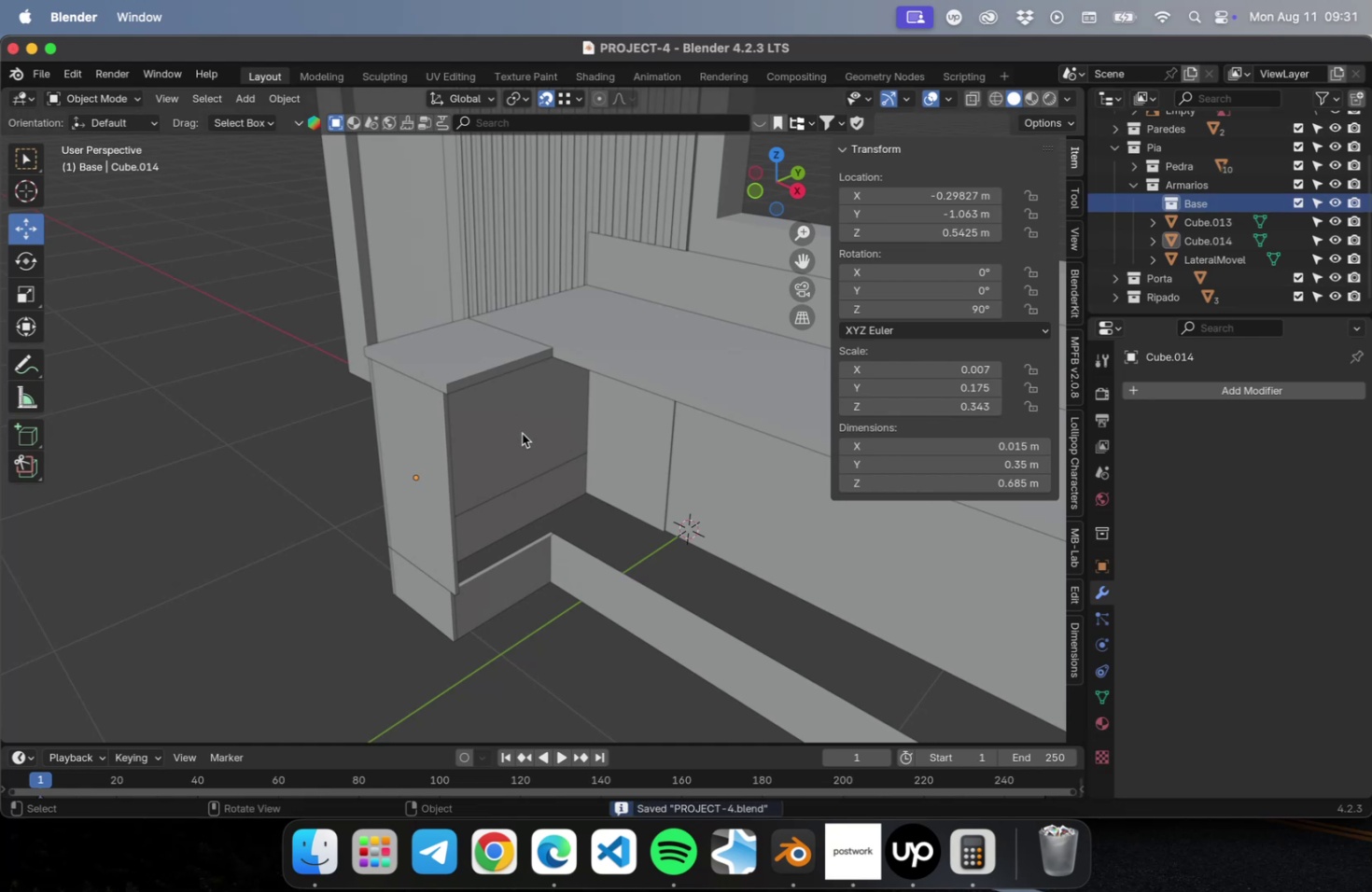 
key(NumLock)
 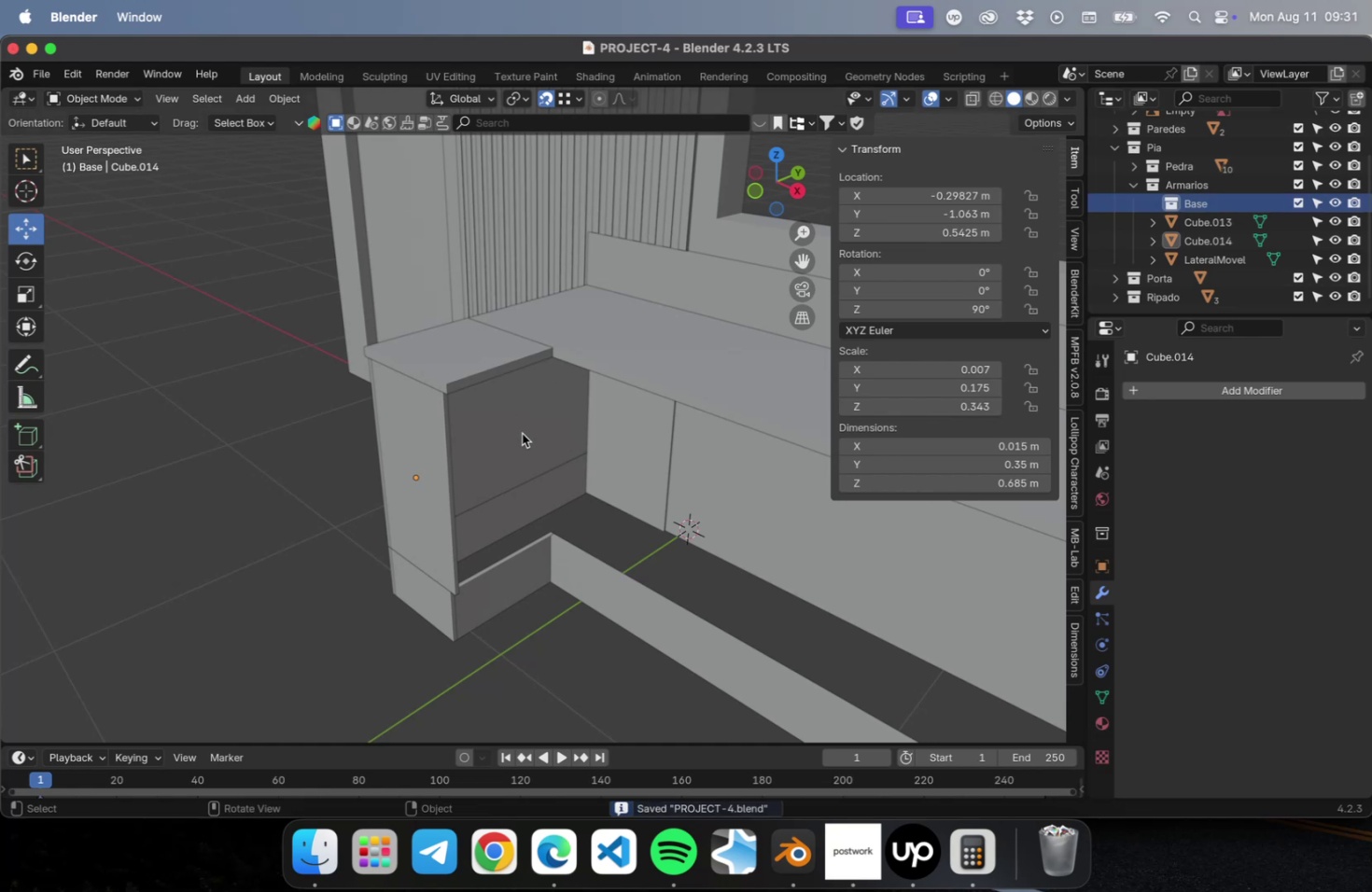 
key(Numpad7)
 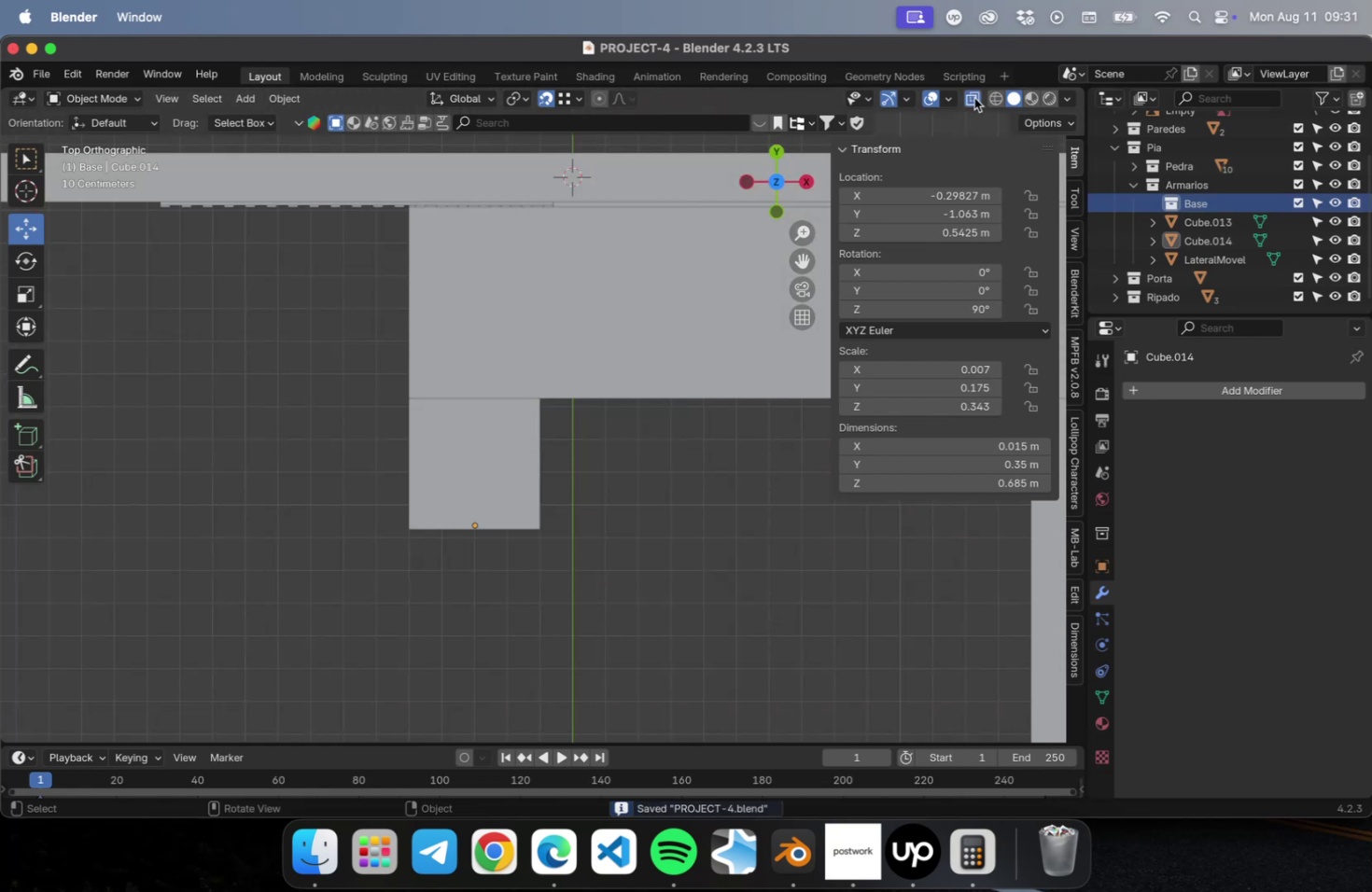 
left_click([973, 99])
 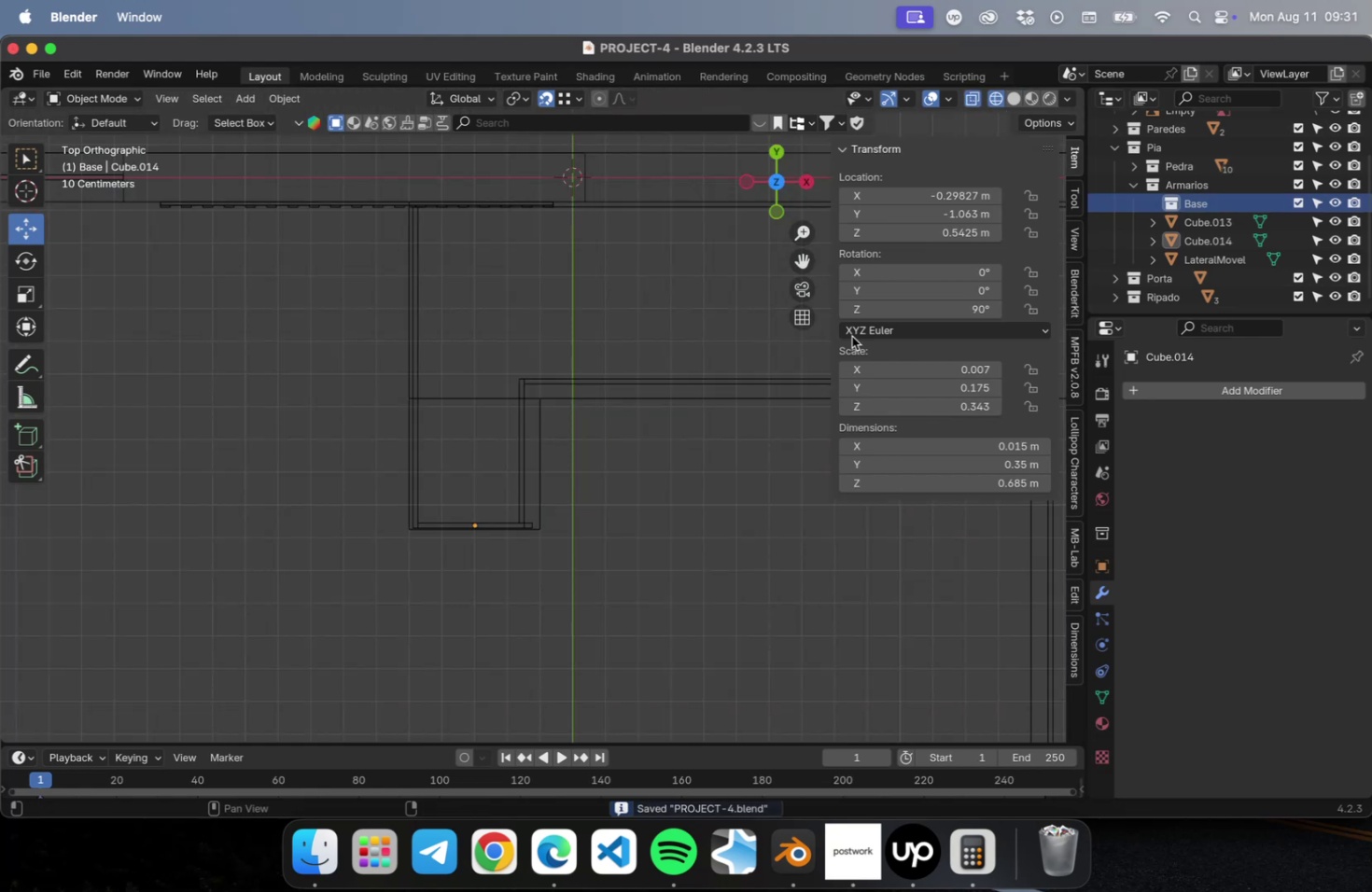 
key(N)
 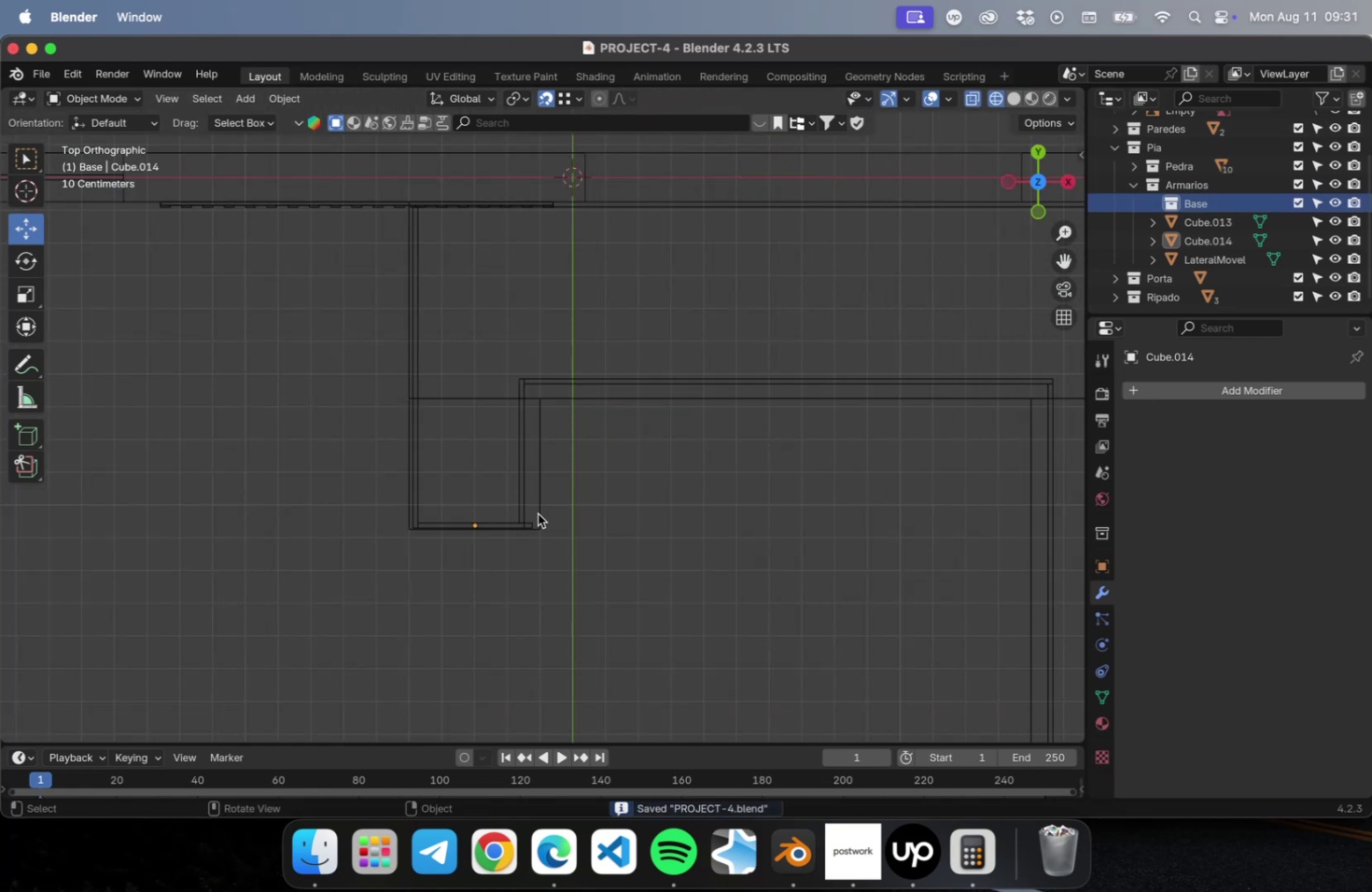 
scroll: coordinate [503, 531], scroll_direction: up, amount: 9.0
 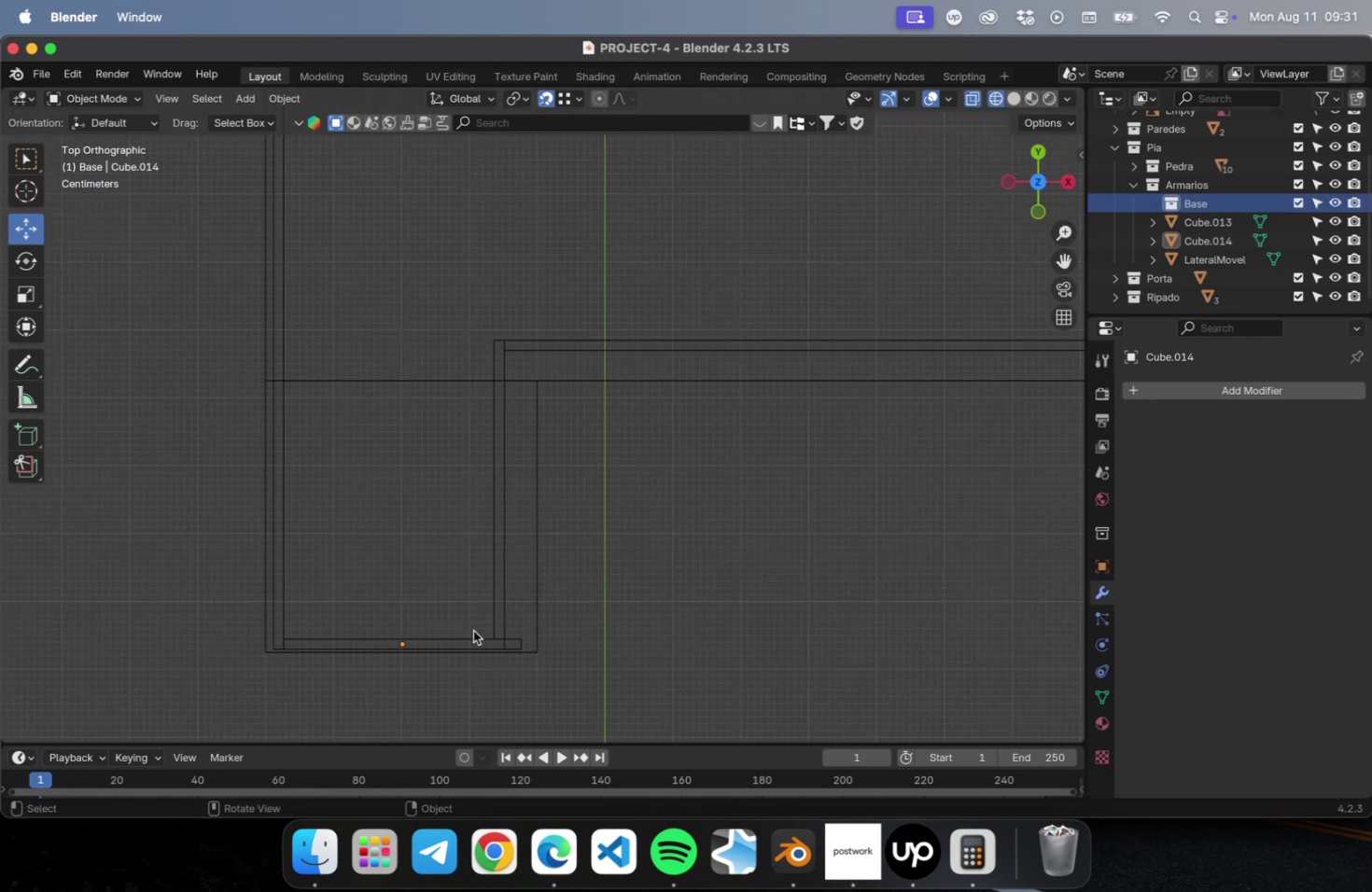 
left_click([470, 642])
 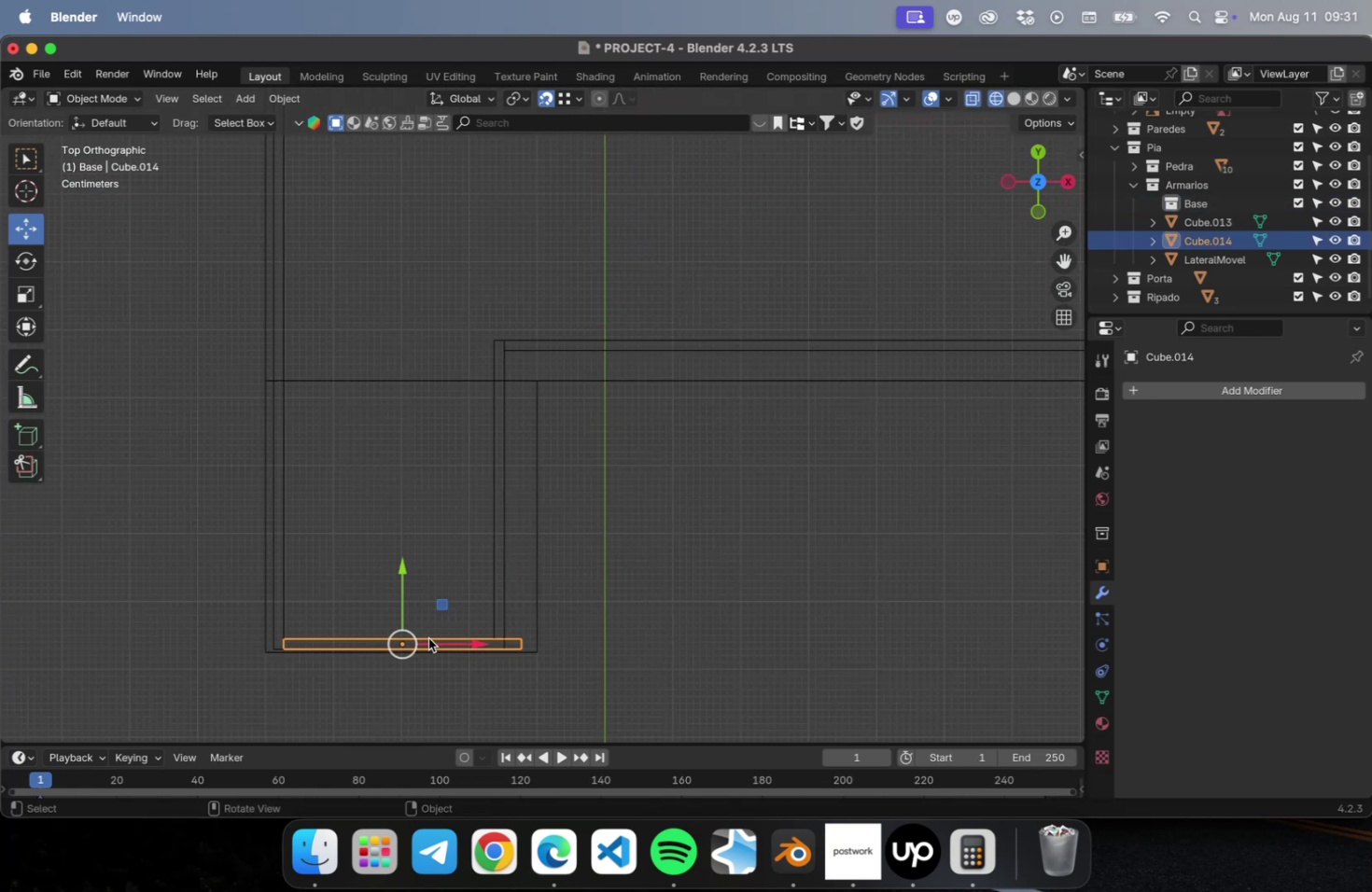 
key(Meta+C)
 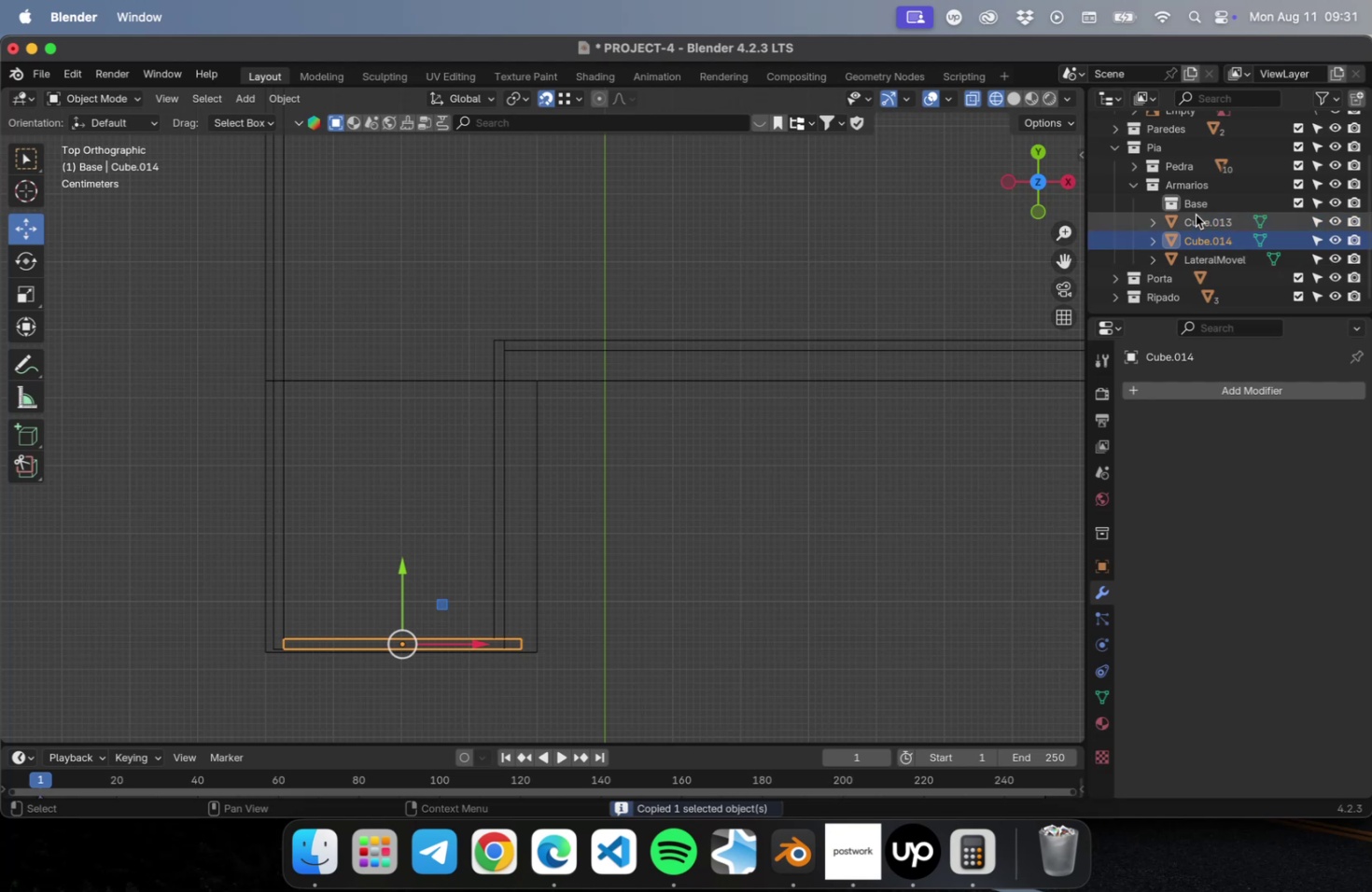 
left_click([1197, 207])
 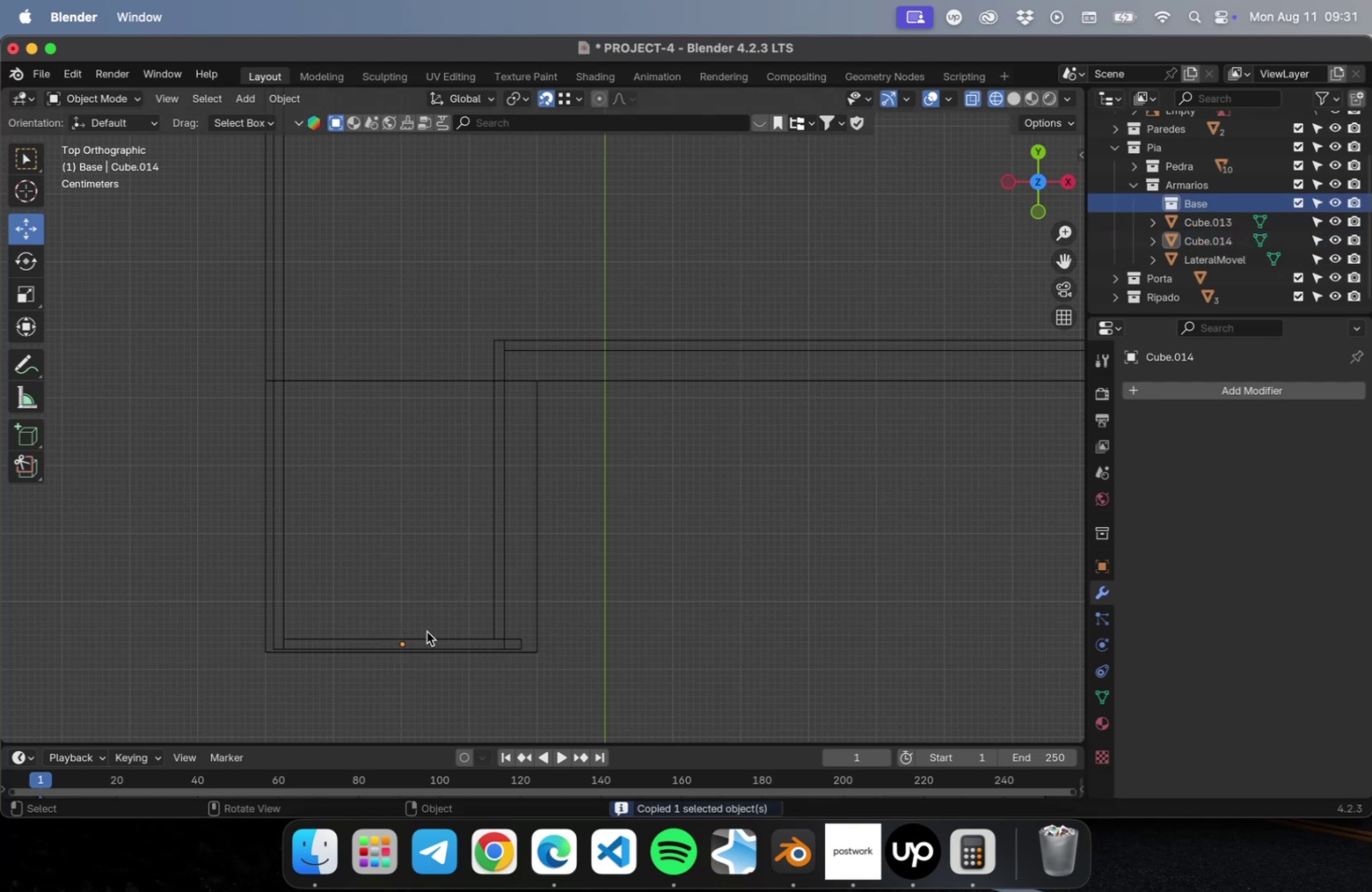 
key(Shift+V)
 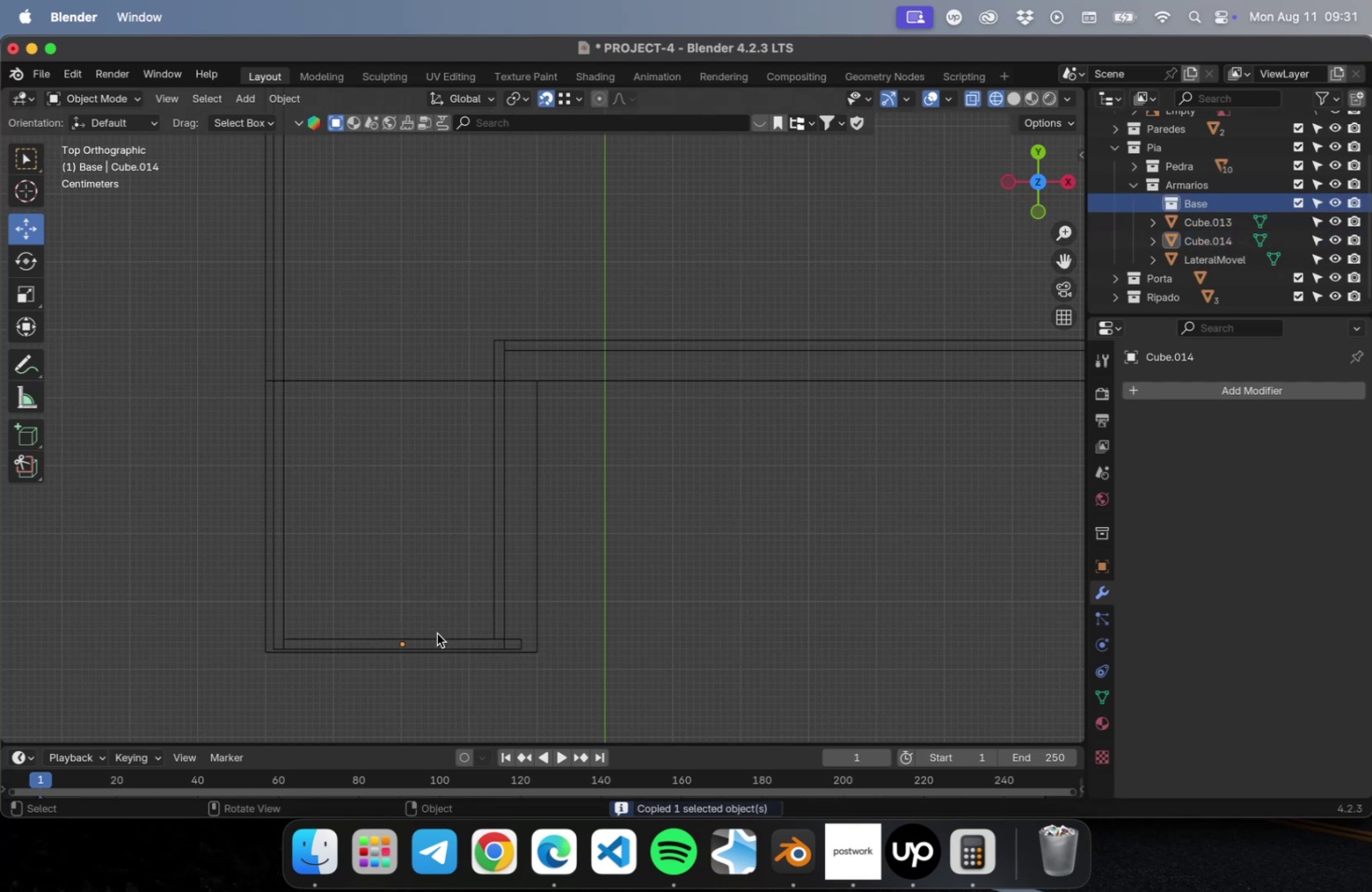 
scroll: coordinate [579, 595], scroll_direction: down, amount: 37.0
 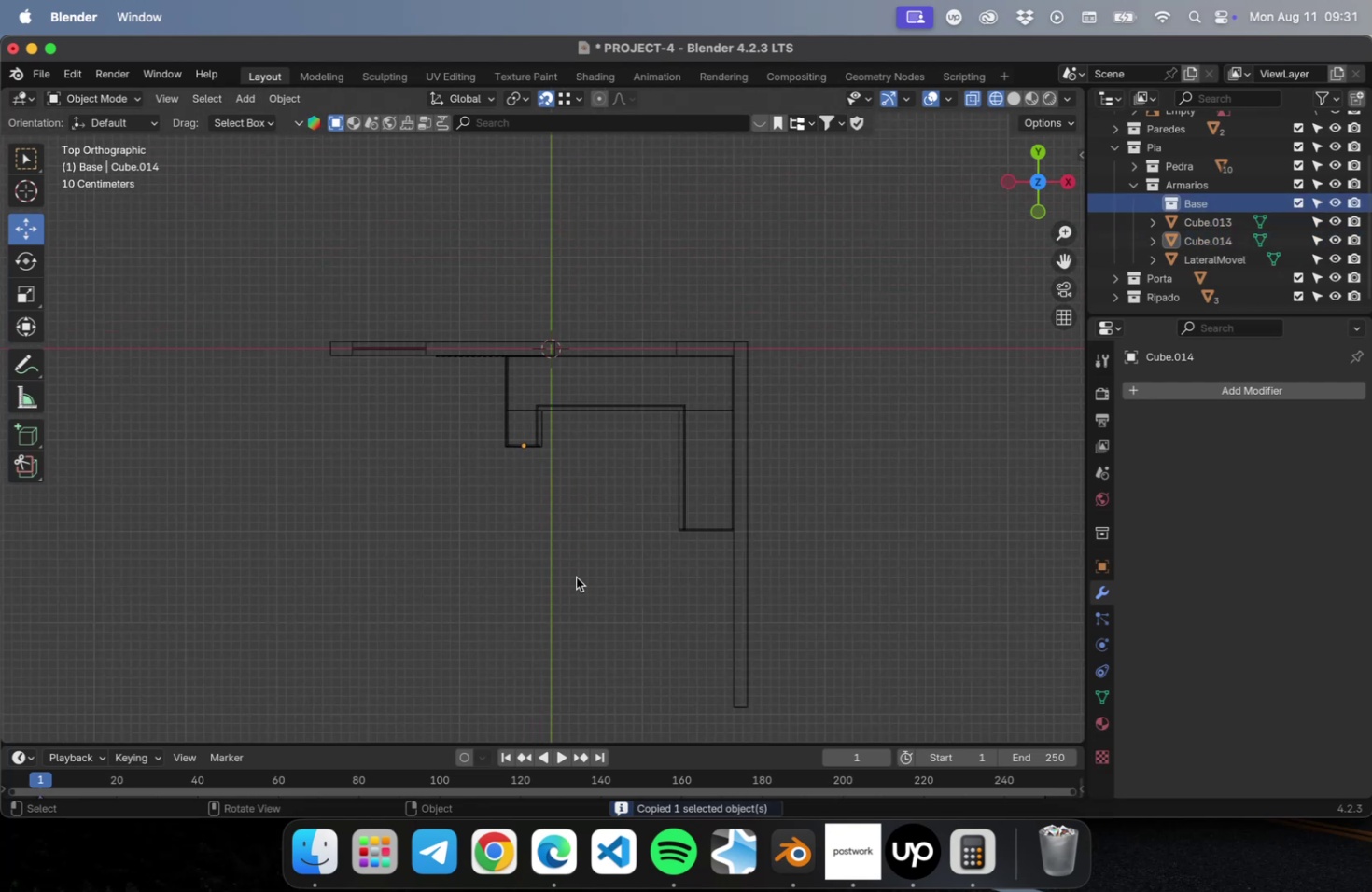 
scroll: coordinate [553, 479], scroll_direction: up, amount: 15.0
 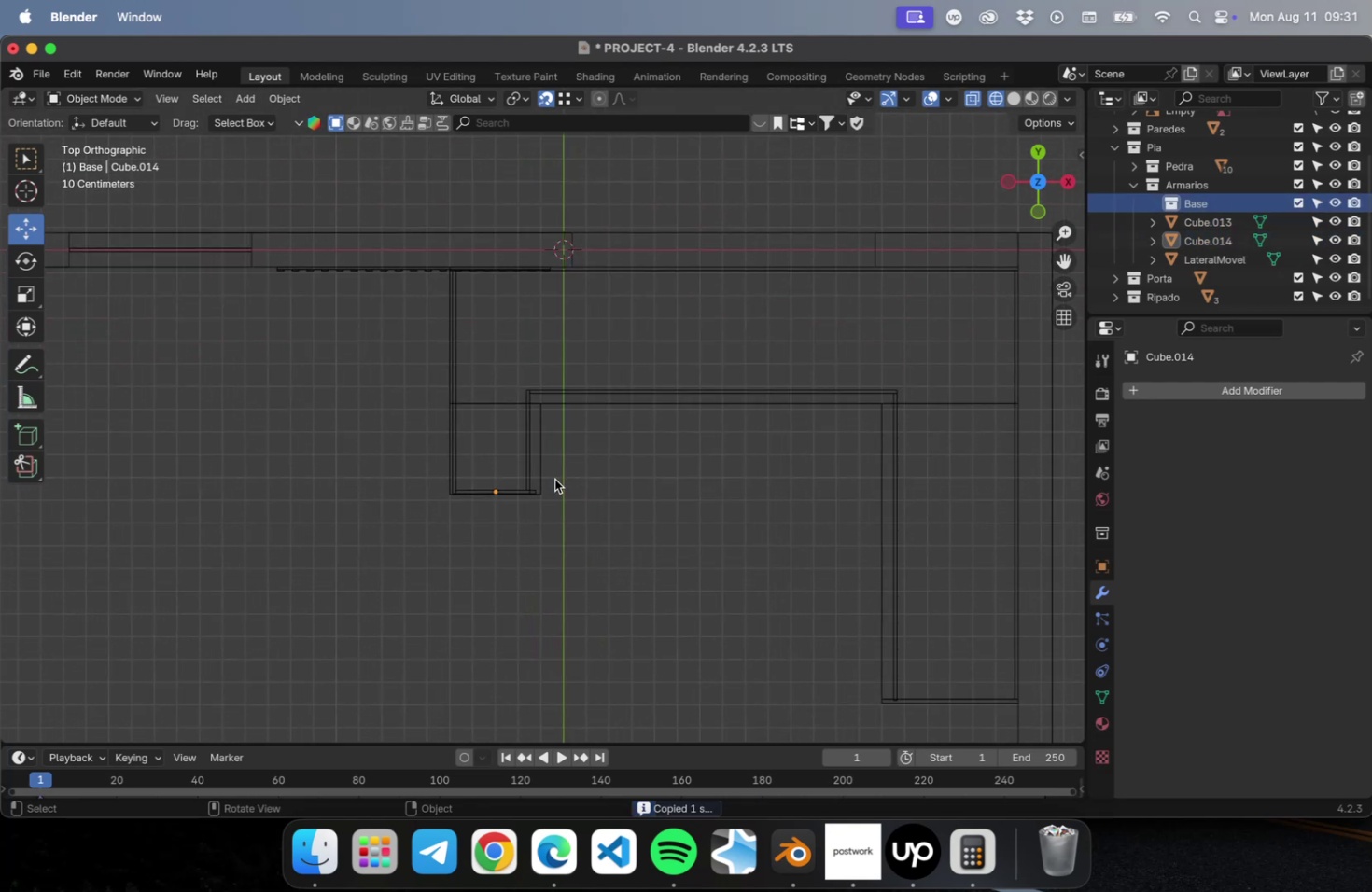 
key(Shift+V)
 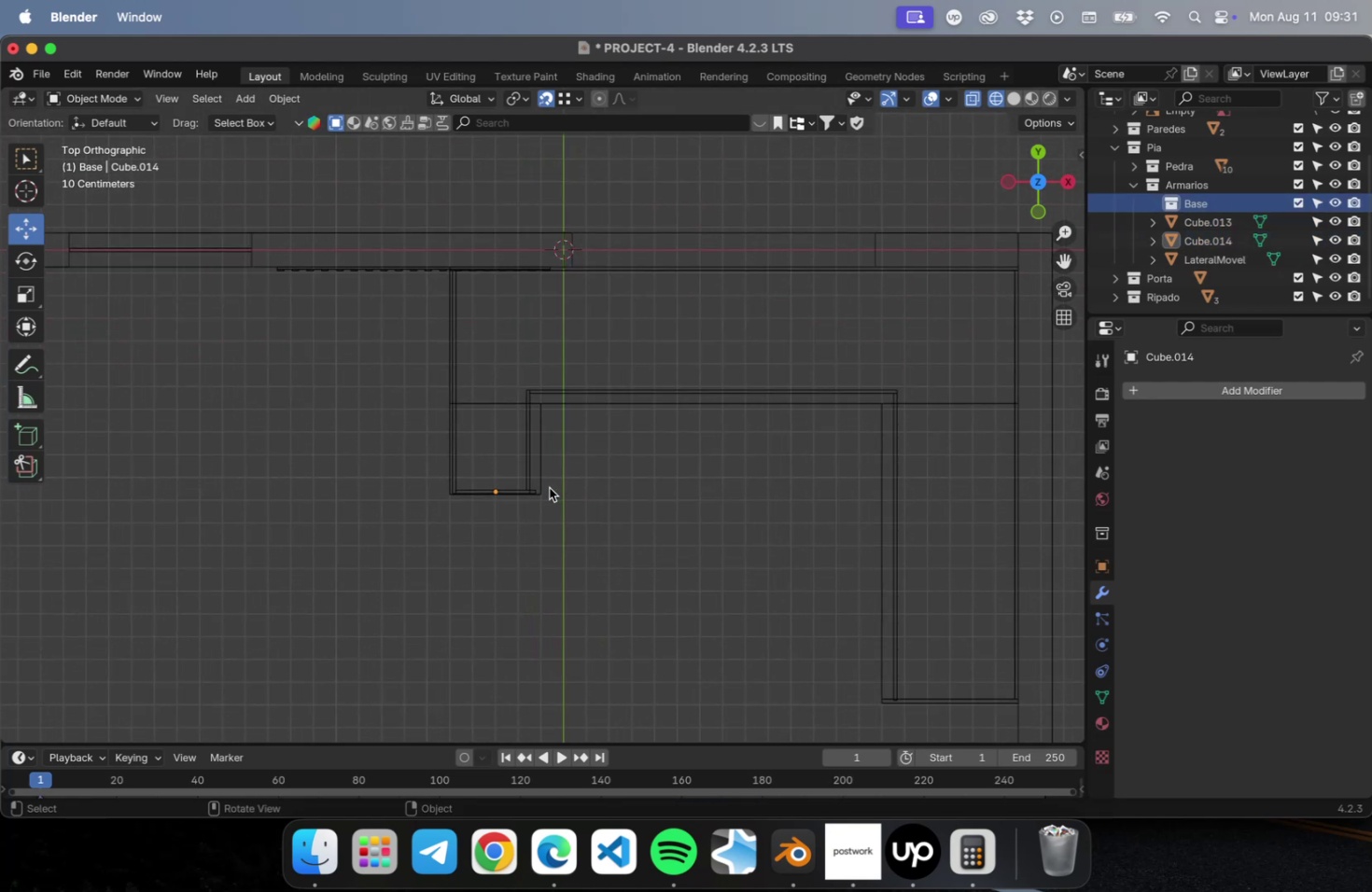 
left_click([511, 489])
 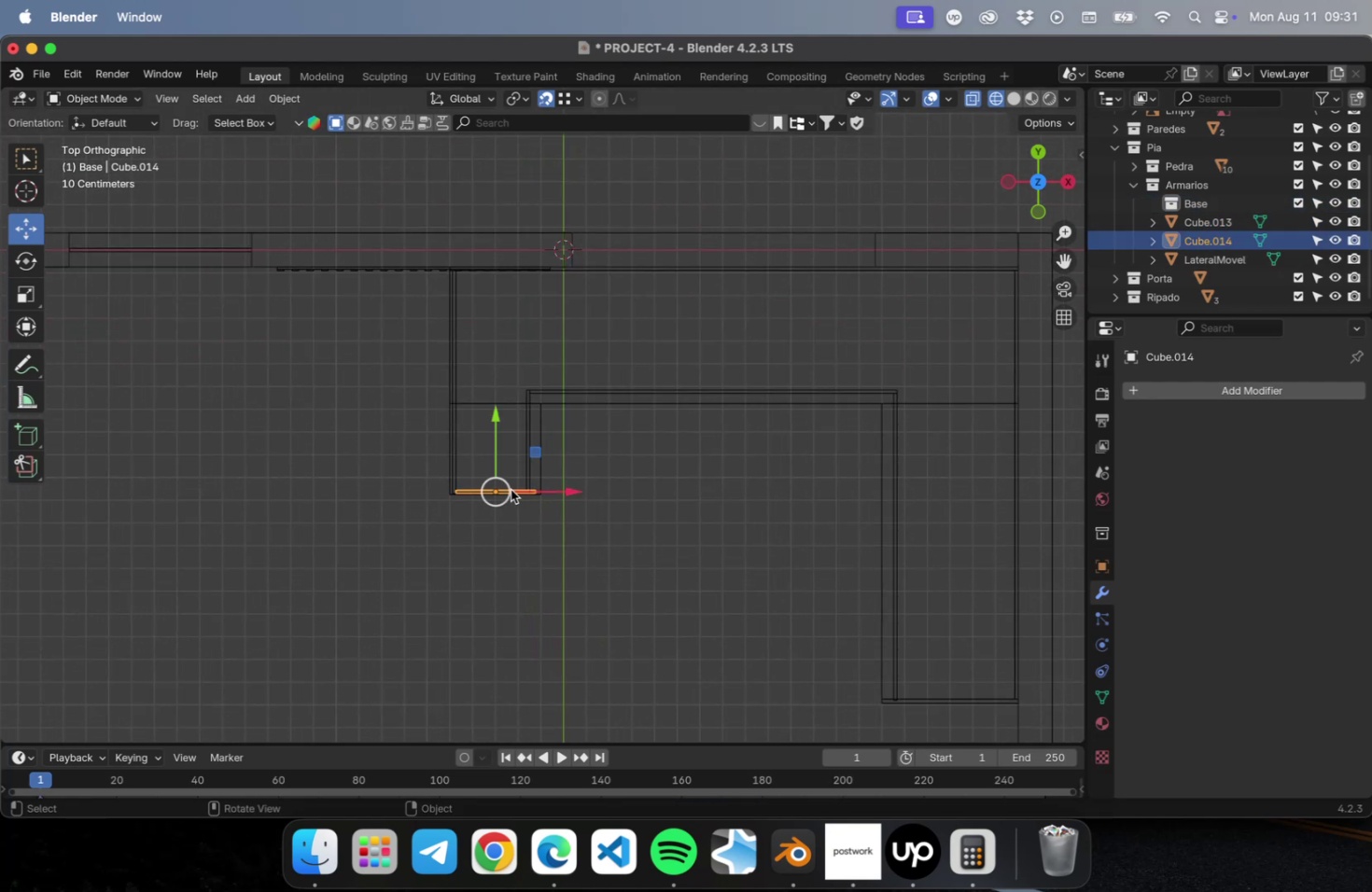 
key(Meta+C)
 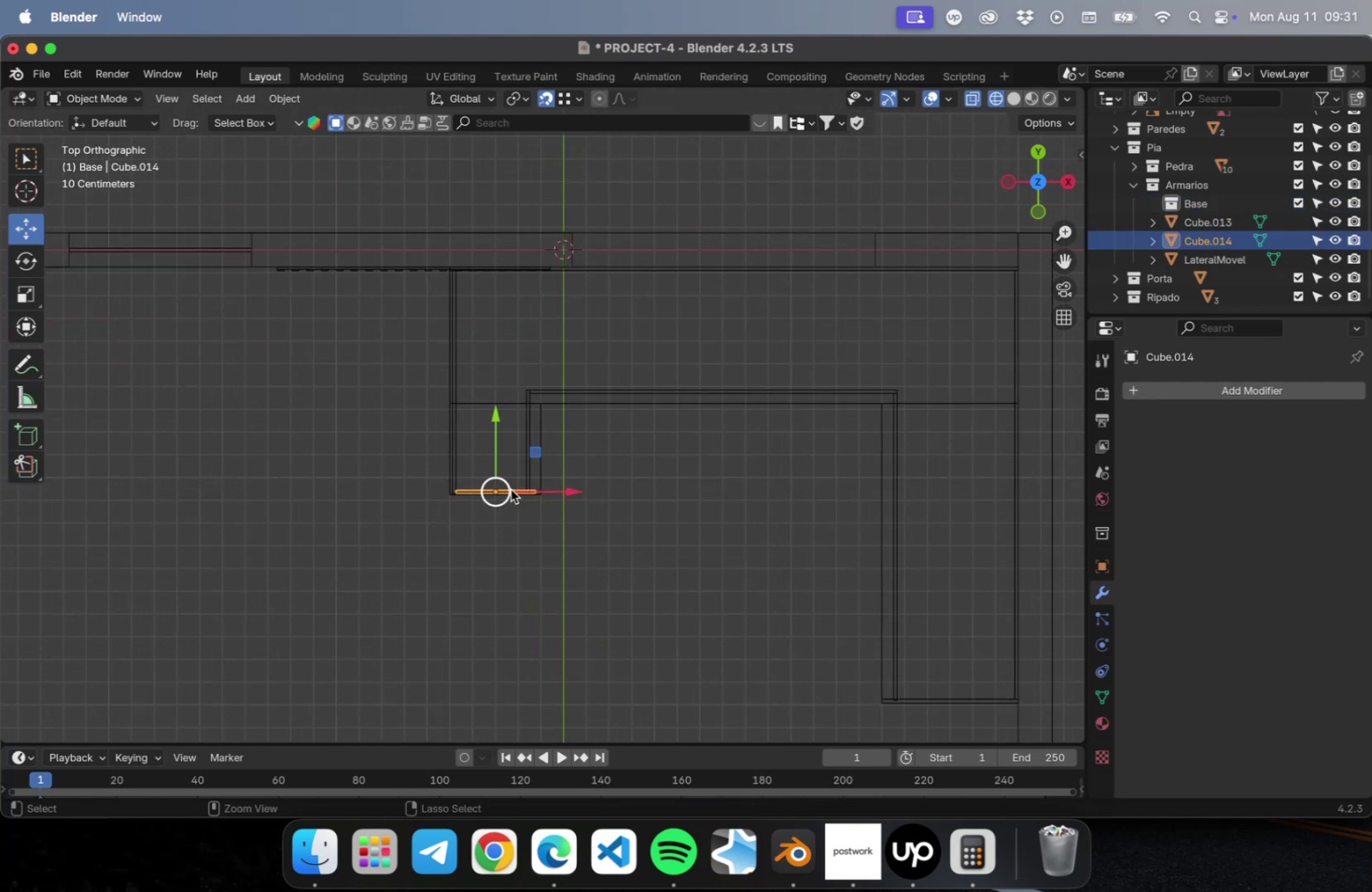 
key(Meta+C)
 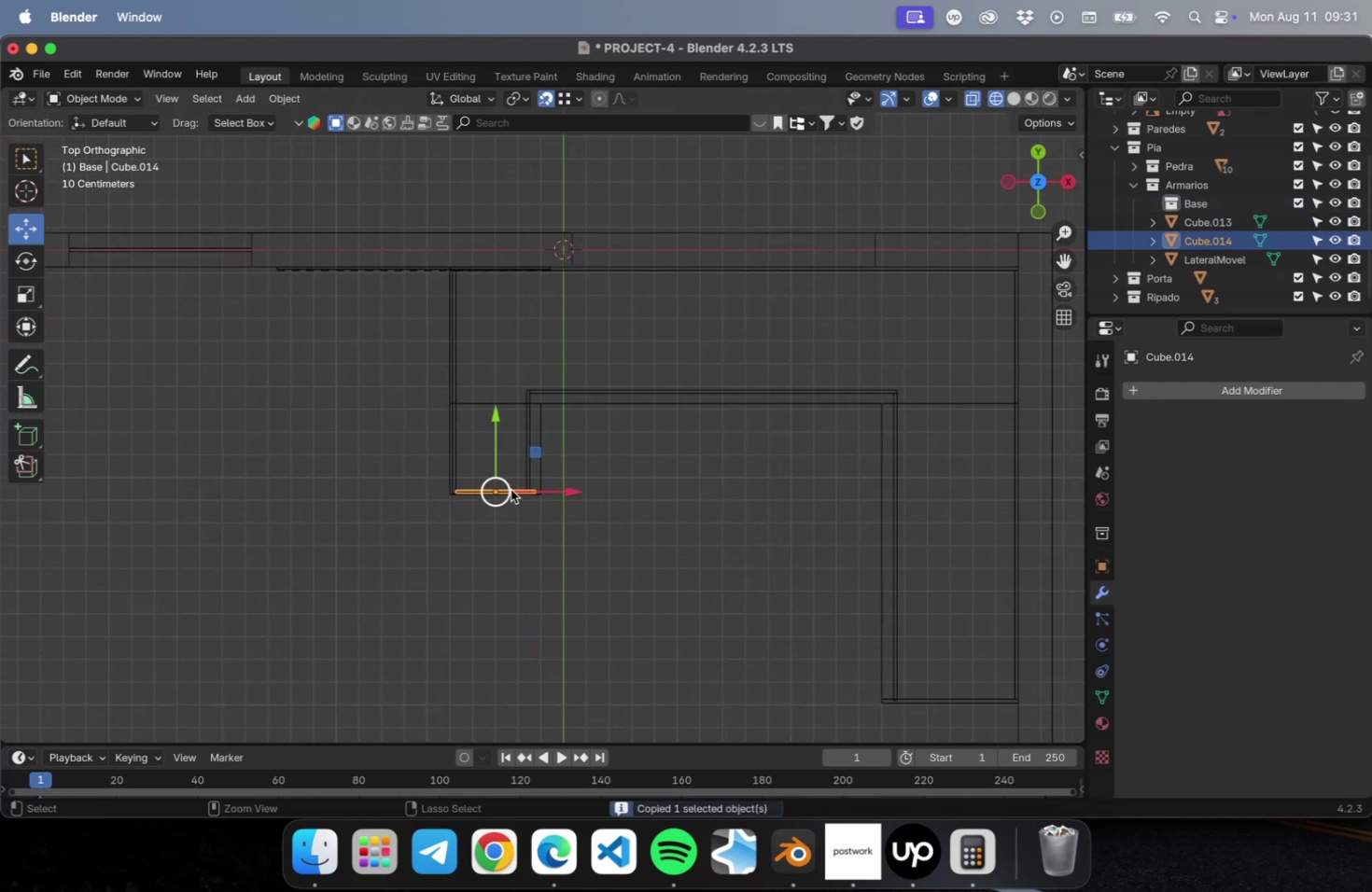 
key(Shift+V)
 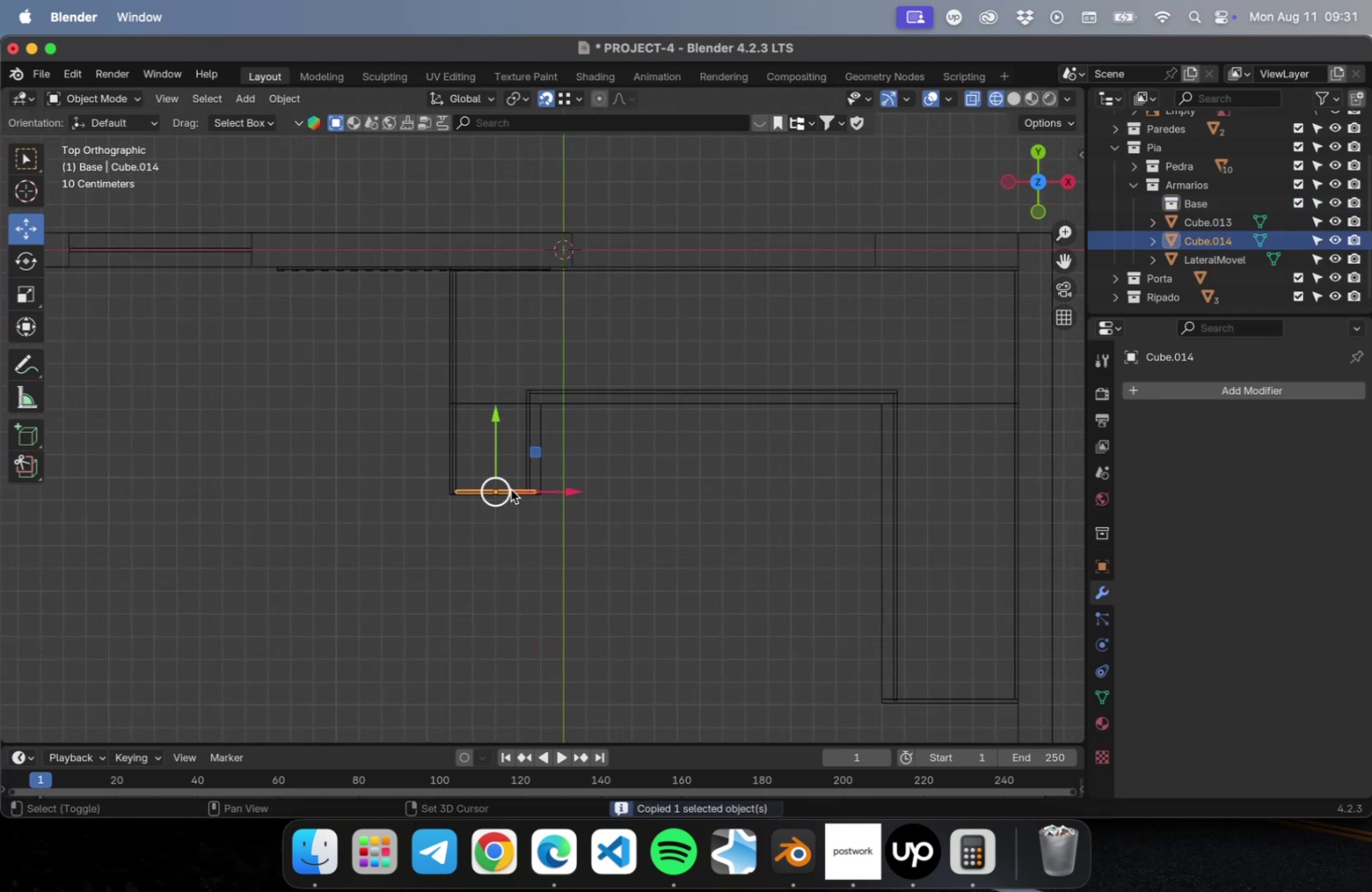 
key(Meta+CommandLeft)
 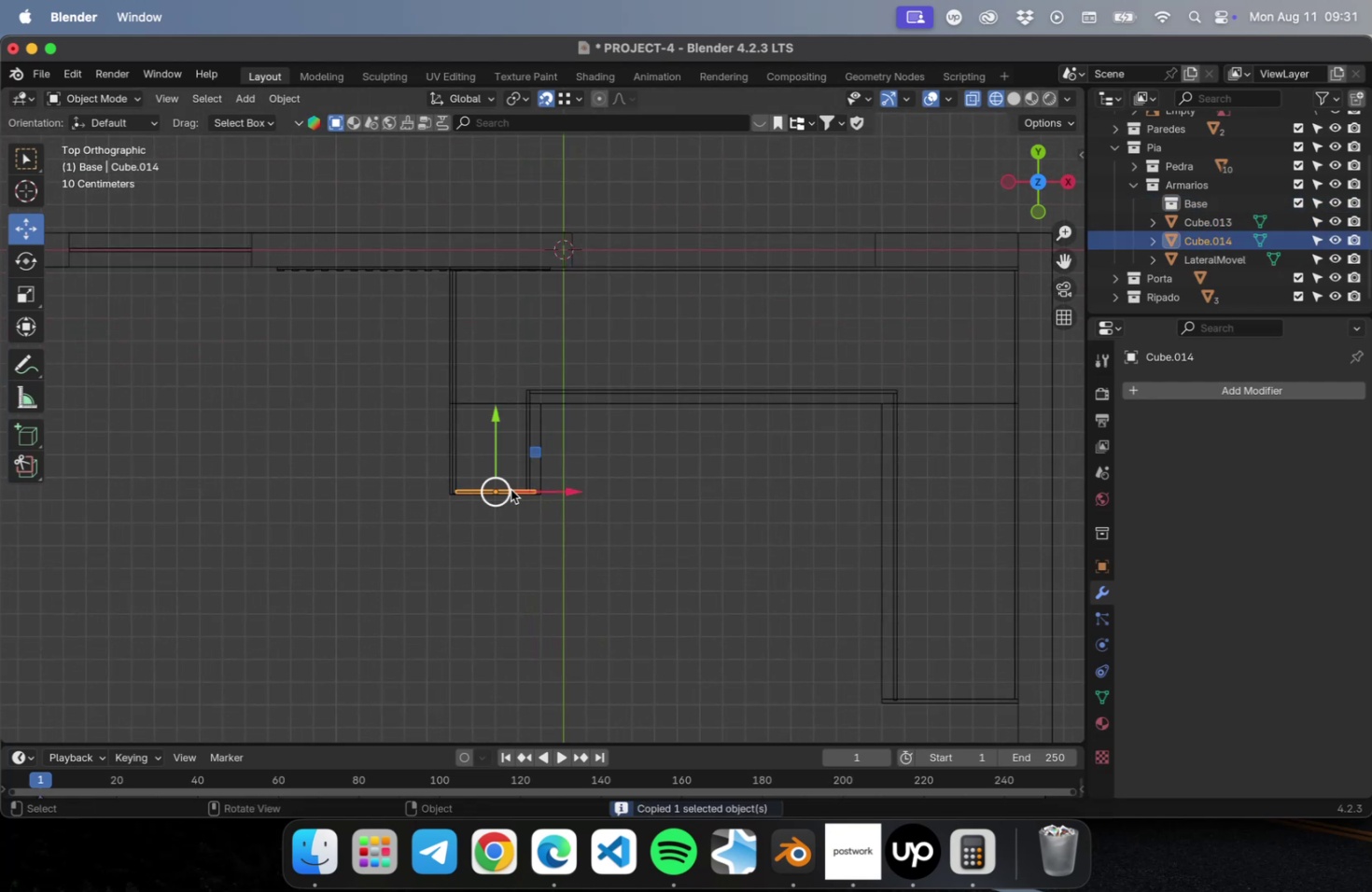 
key(Meta+V)
 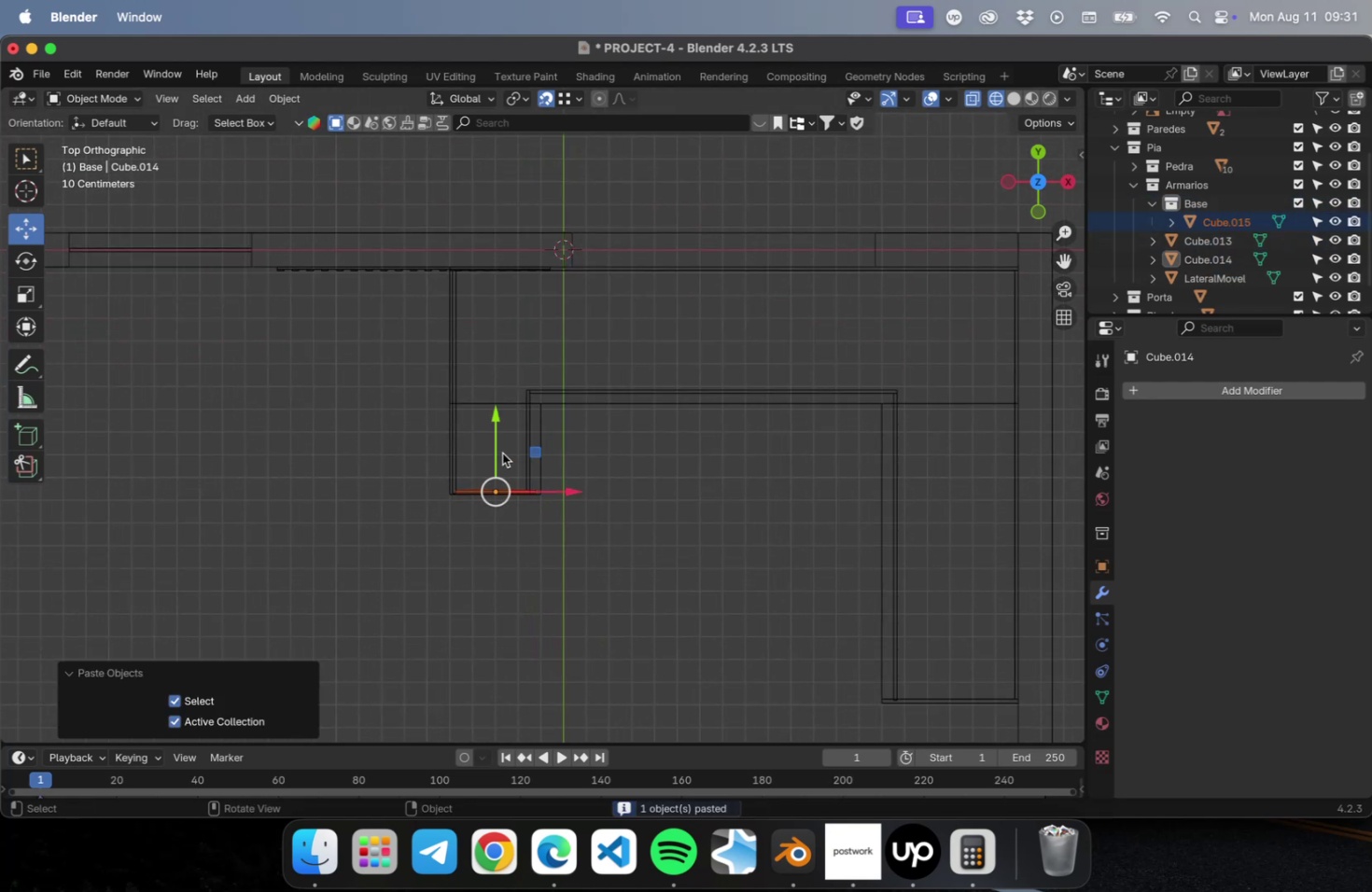 
left_click_drag(start_coordinate=[492, 444], to_coordinate=[493, 401])
 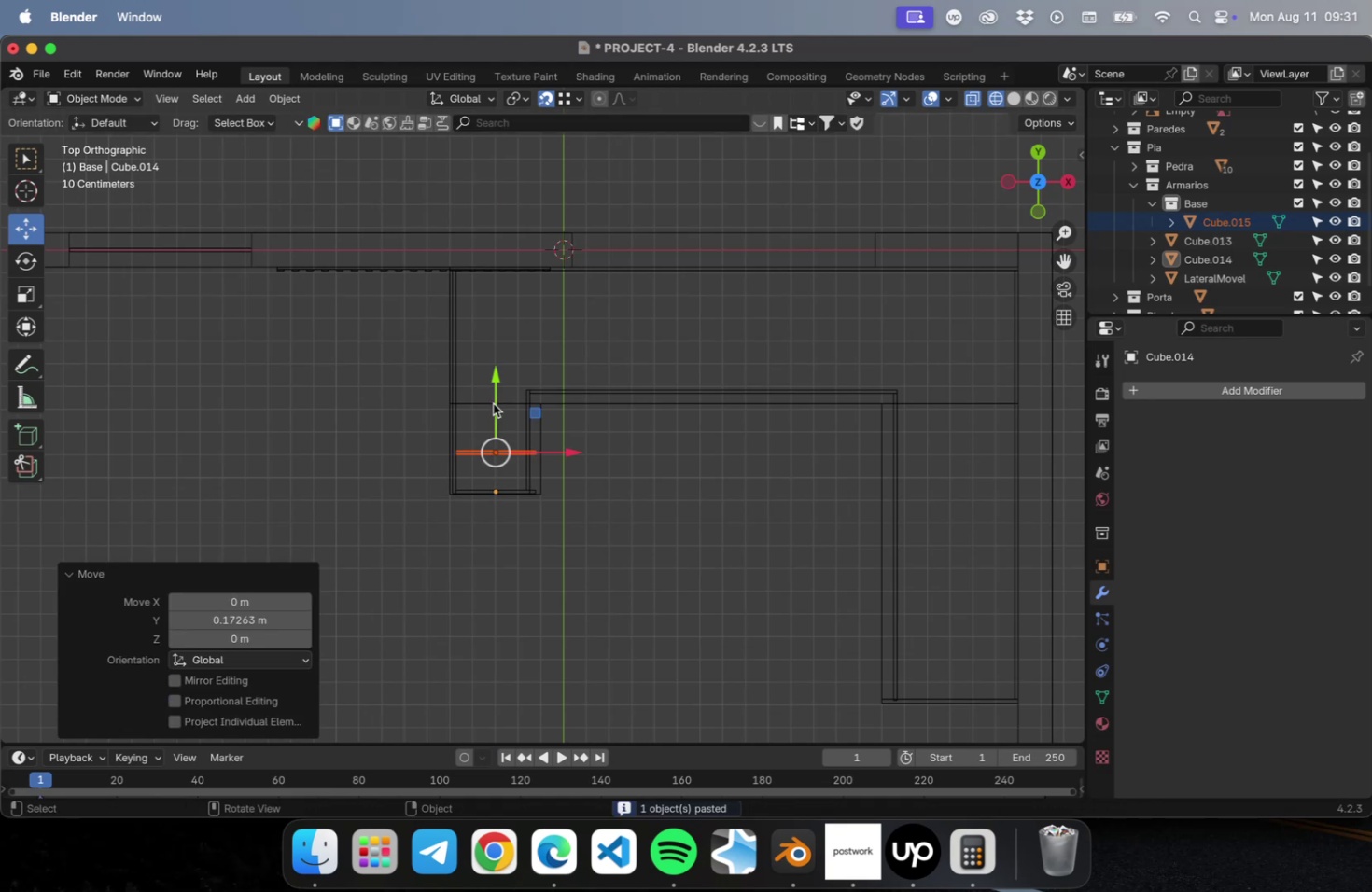 
scroll: coordinate [494, 488], scroll_direction: up, amount: 31.0
 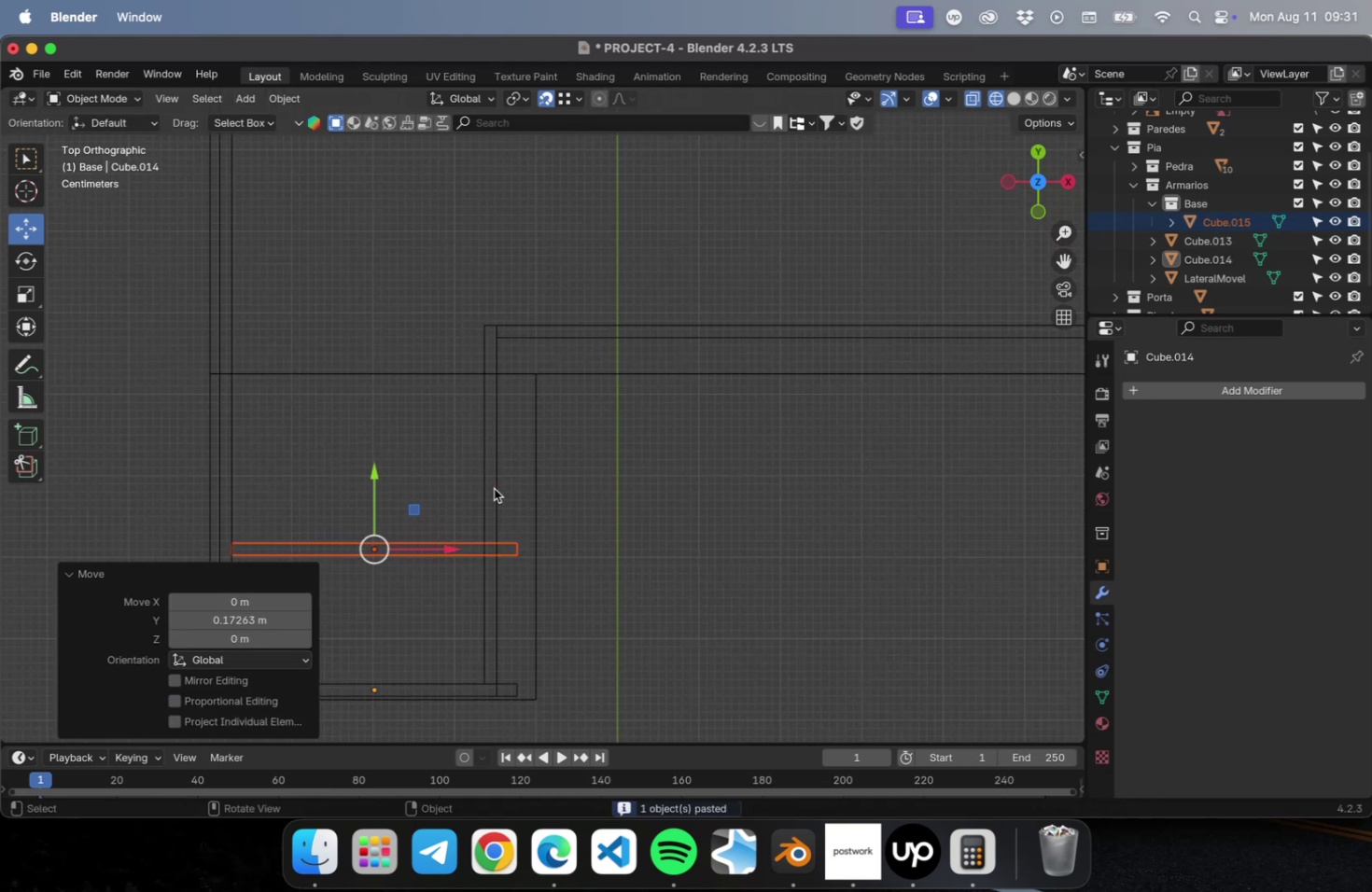 
hold_key(key=ShiftLeft, duration=0.55)
 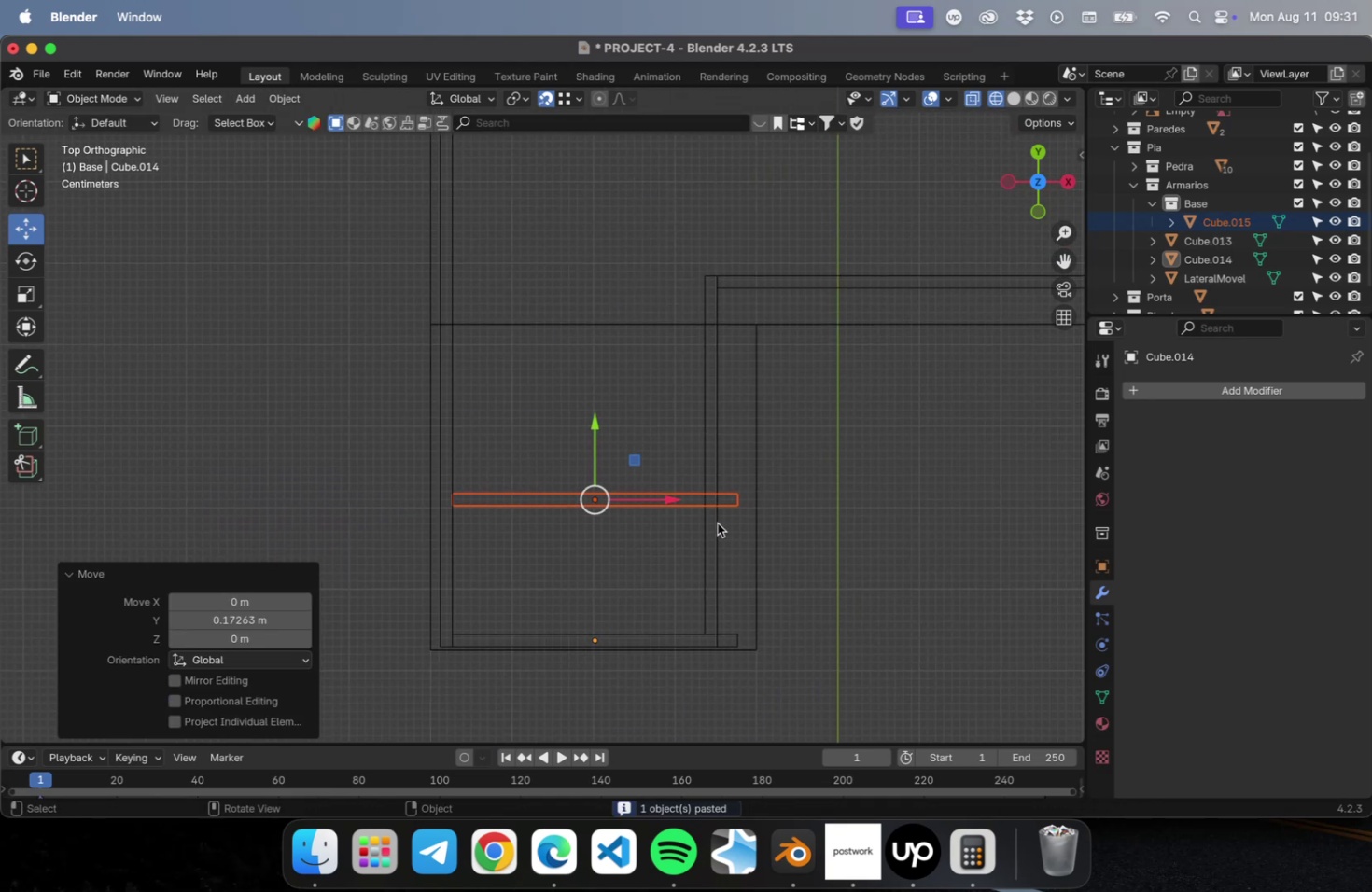 
key(N)
 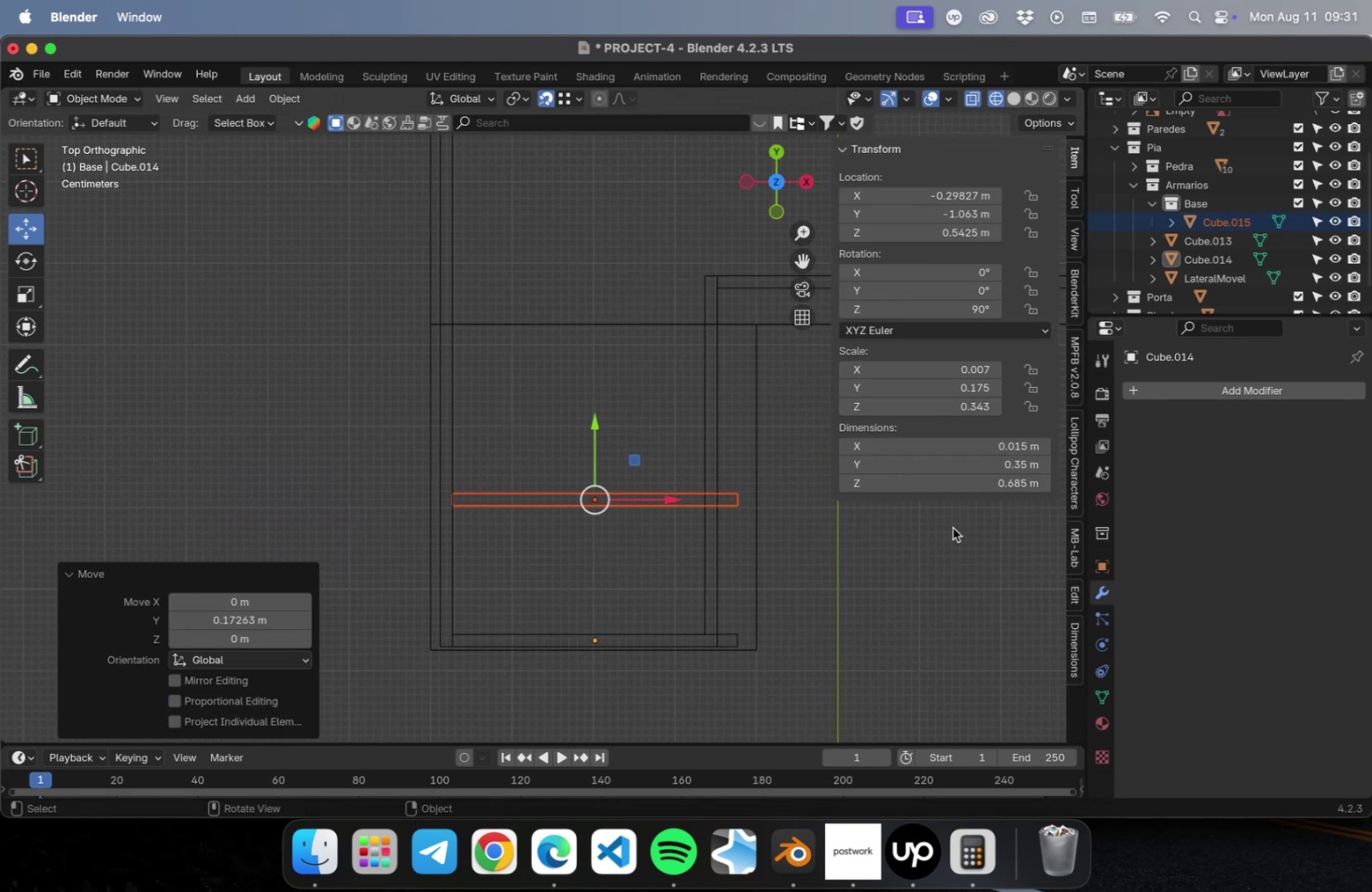 
left_click([989, 486])
 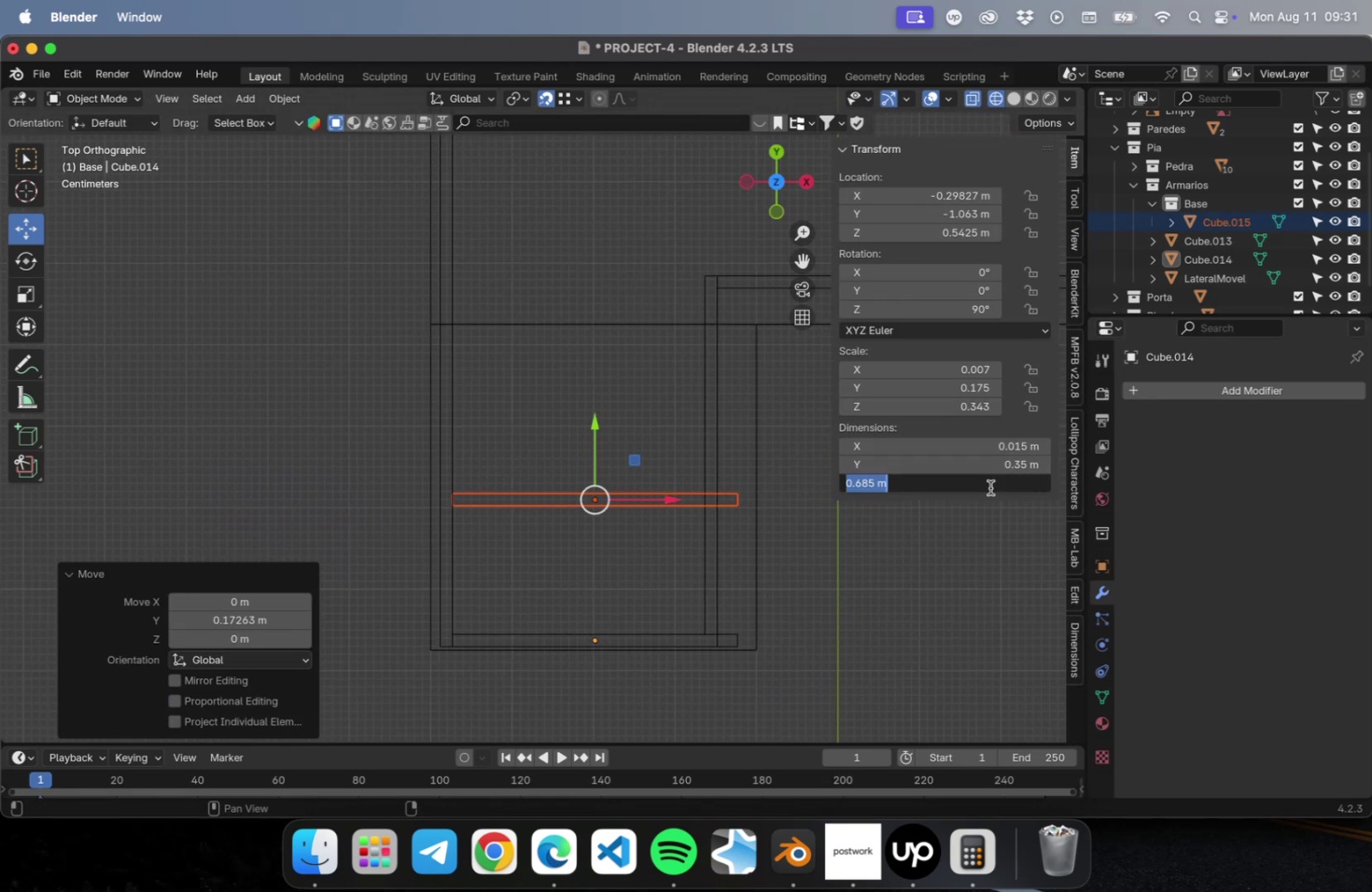 
type(0.2)
key(Backspace)
type(02)
 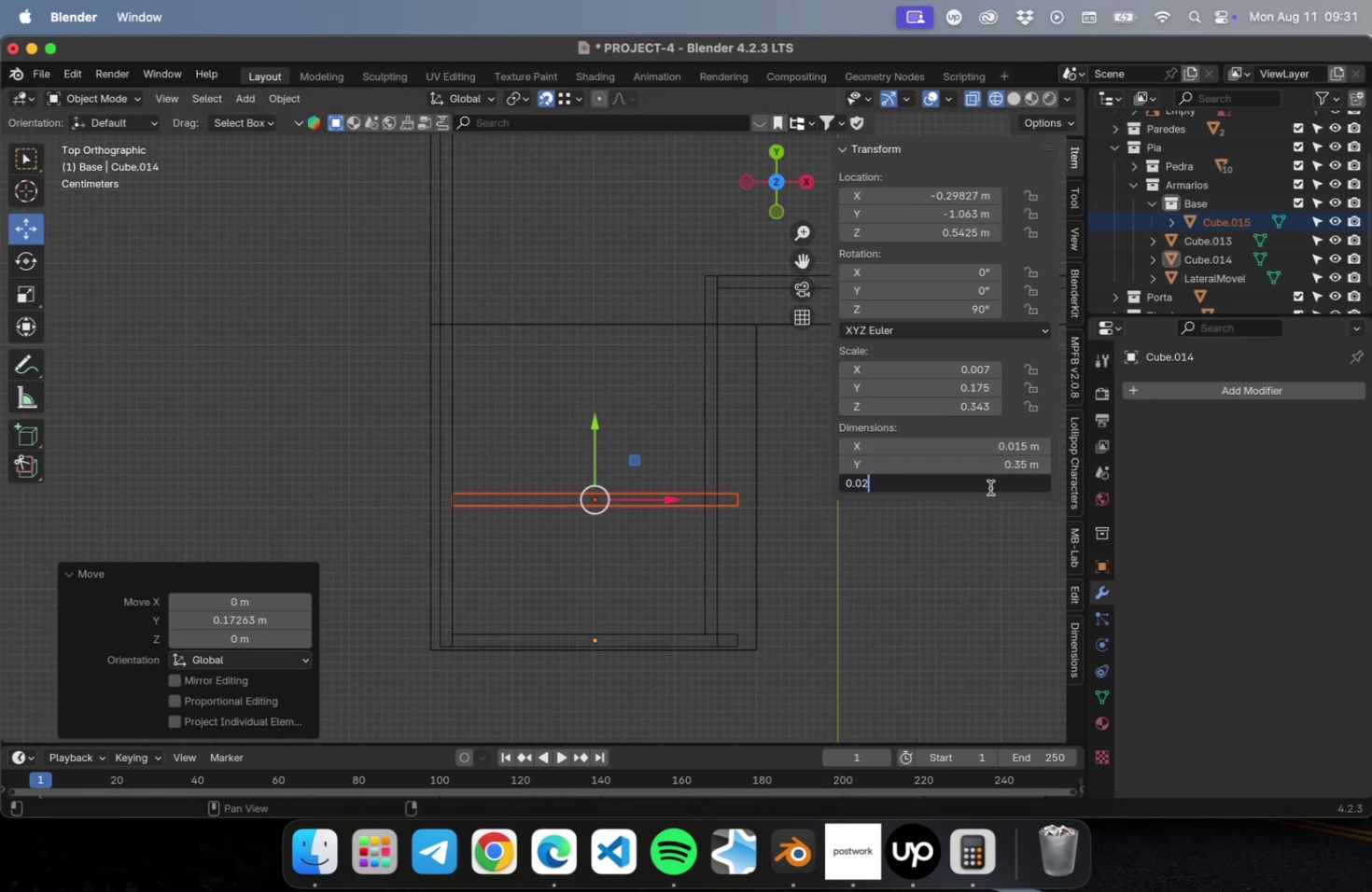 
key(Enter)
 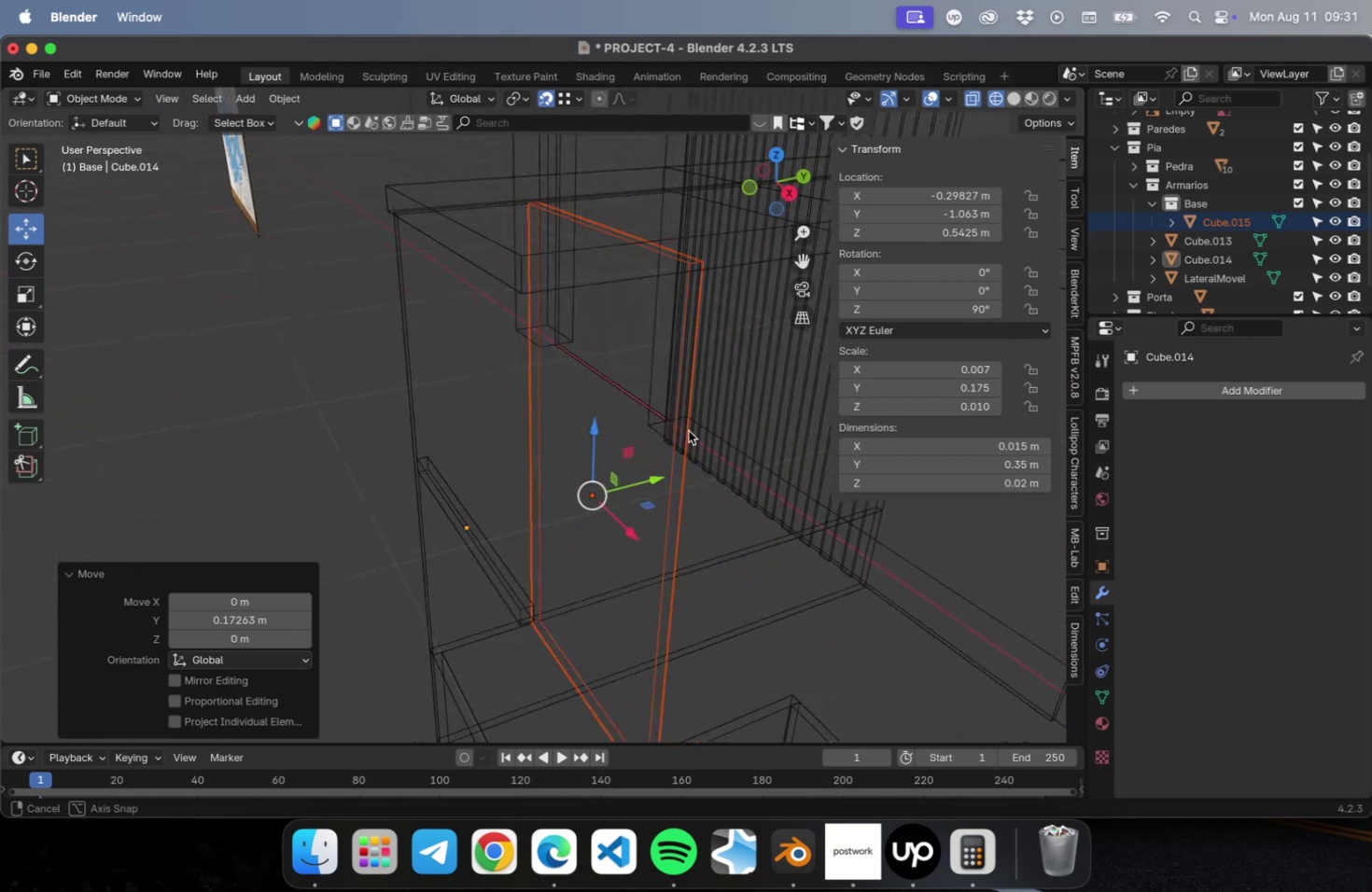 
key(Meta+Z)
 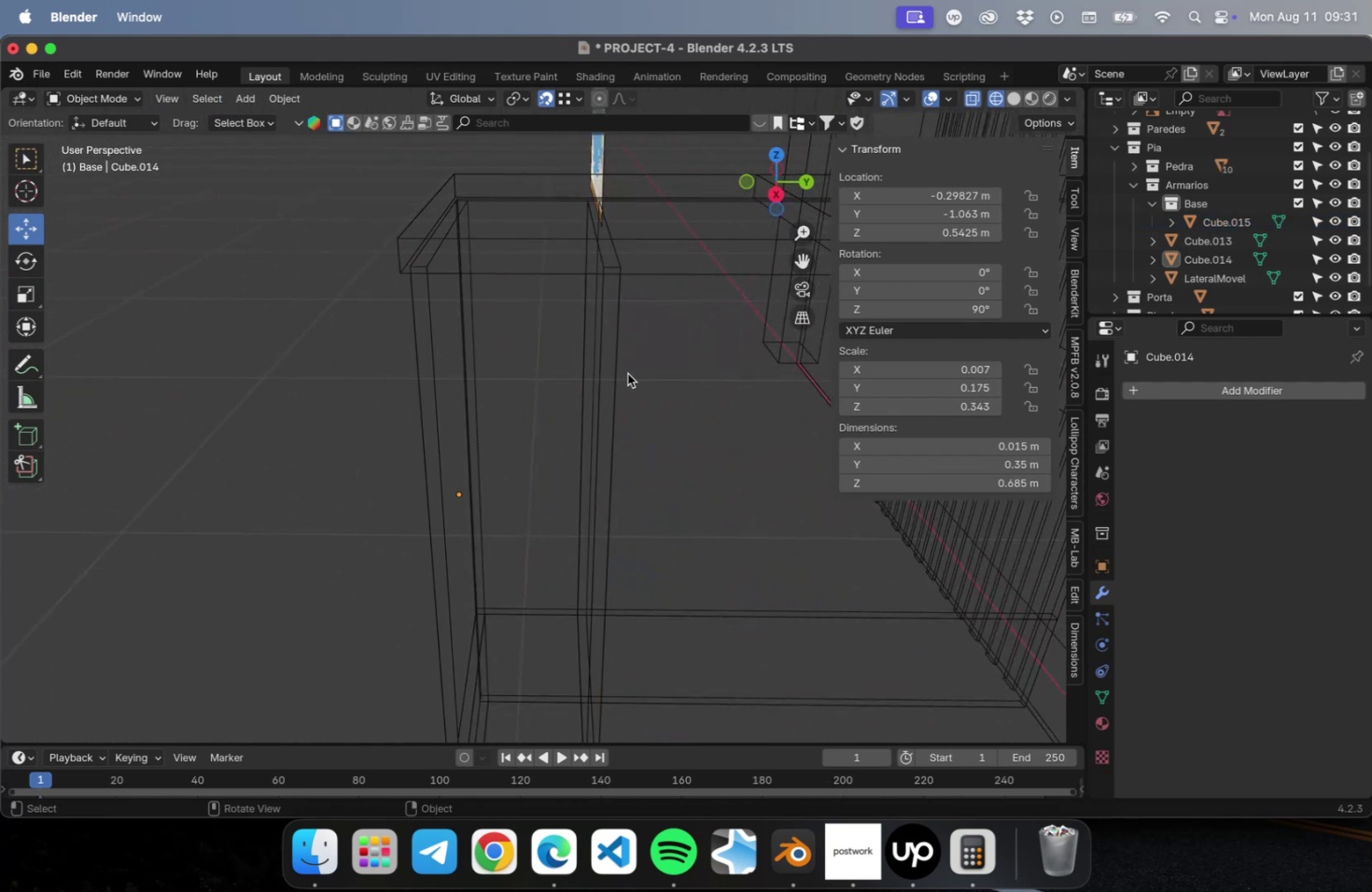 
left_click([608, 375])
 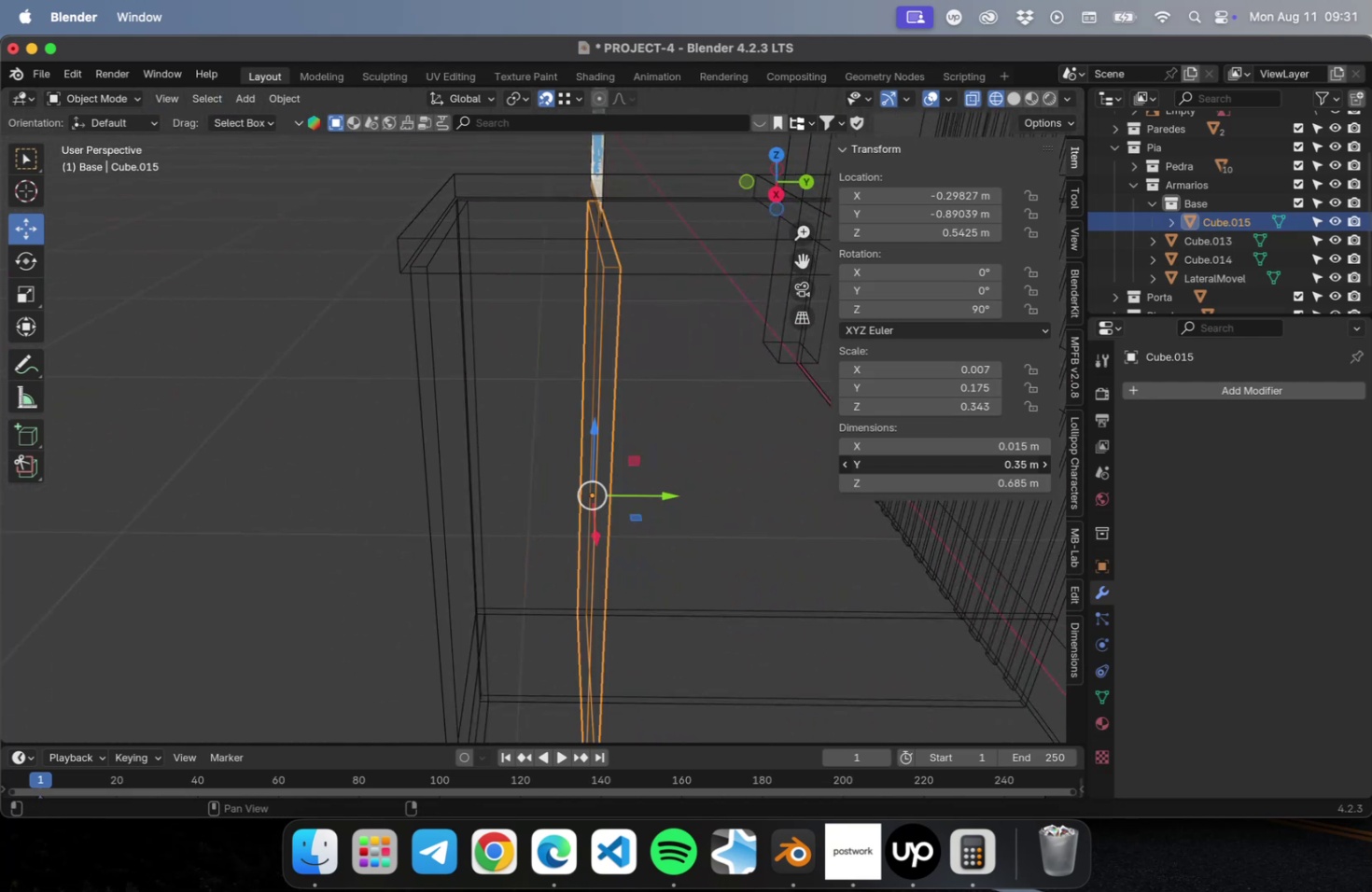 
double_click([889, 478])
 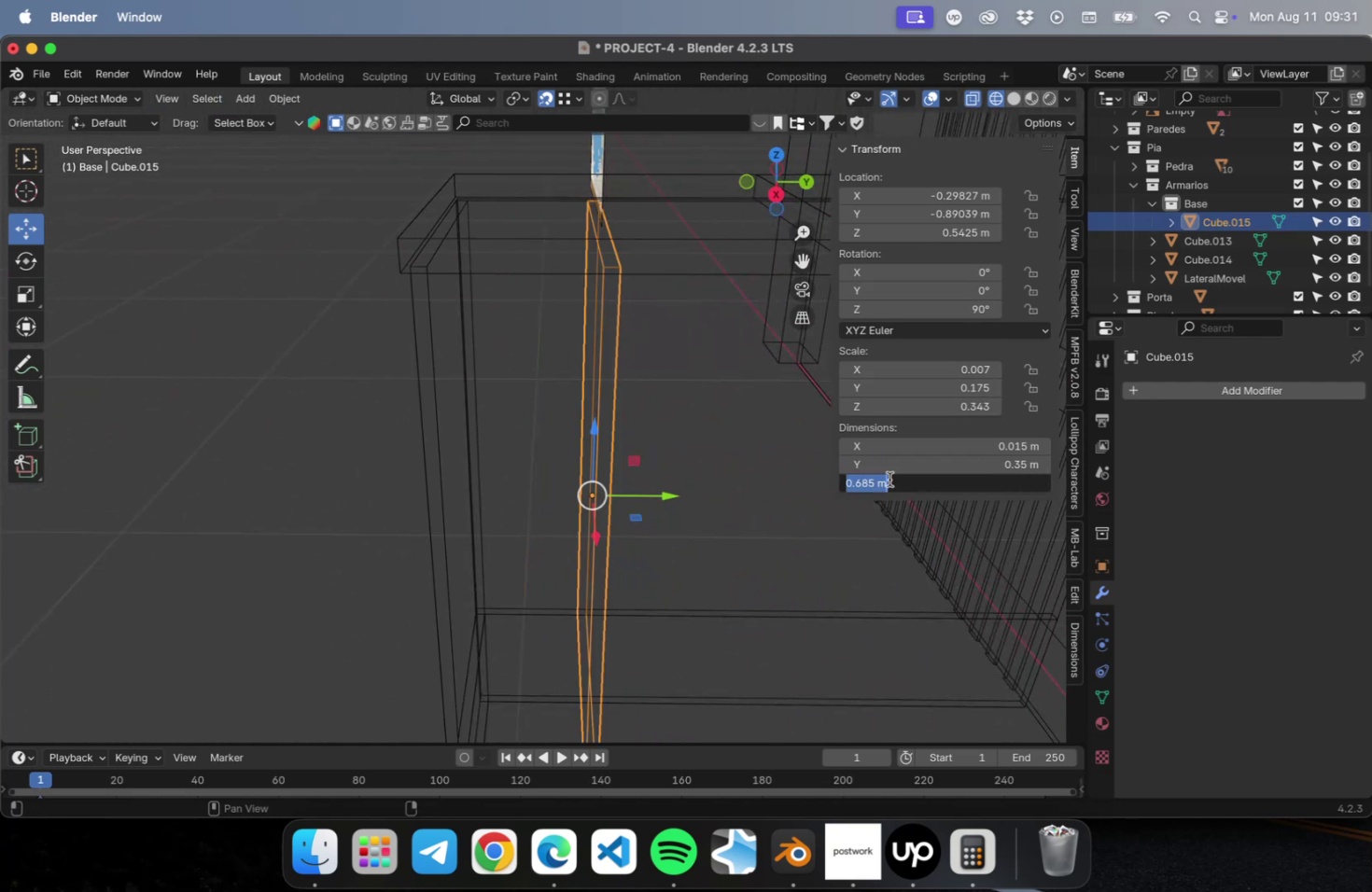 
key(Period)
 